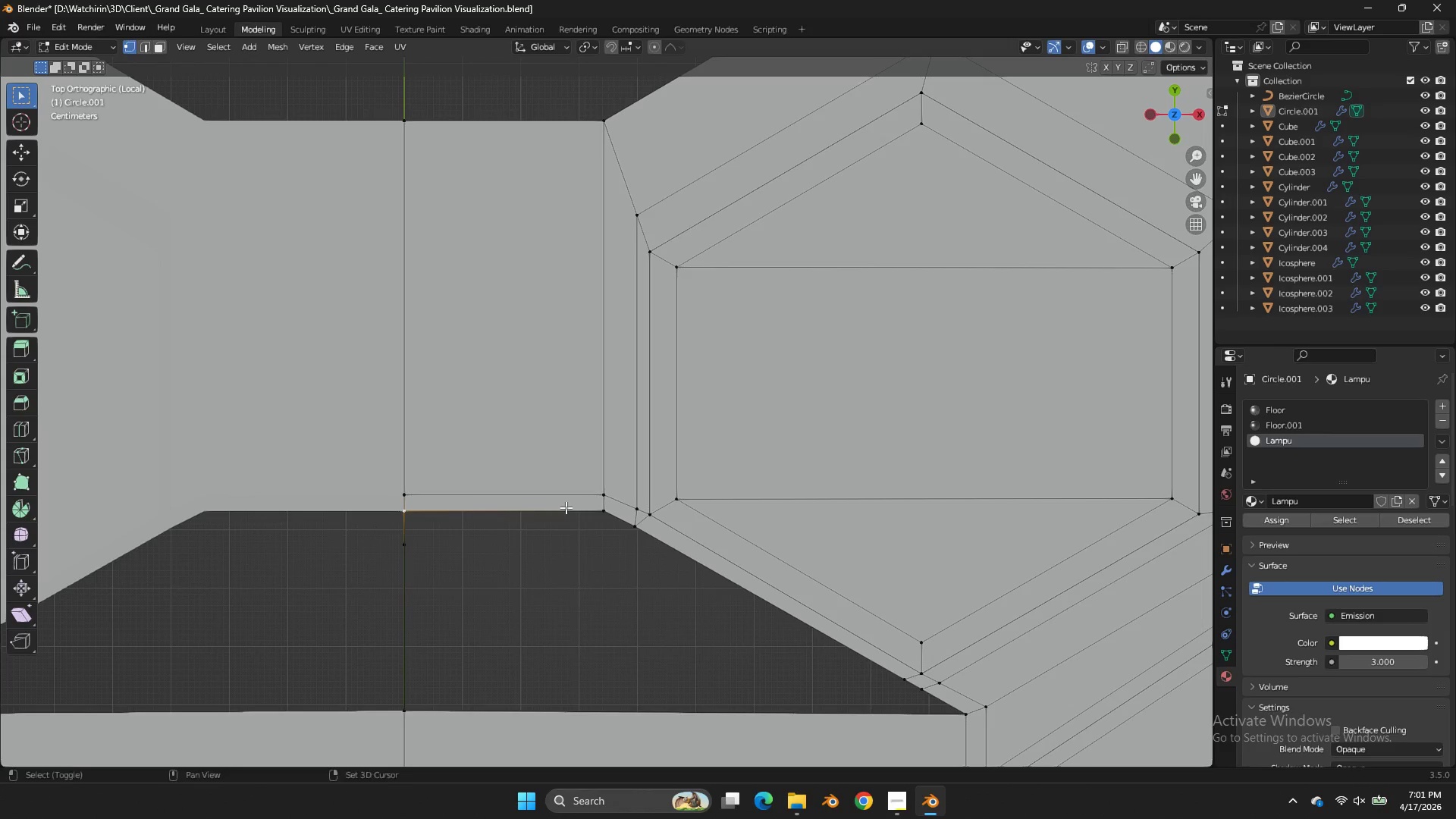 
hold_key(key=ShiftLeft, duration=0.48)
left_click([595, 505])
 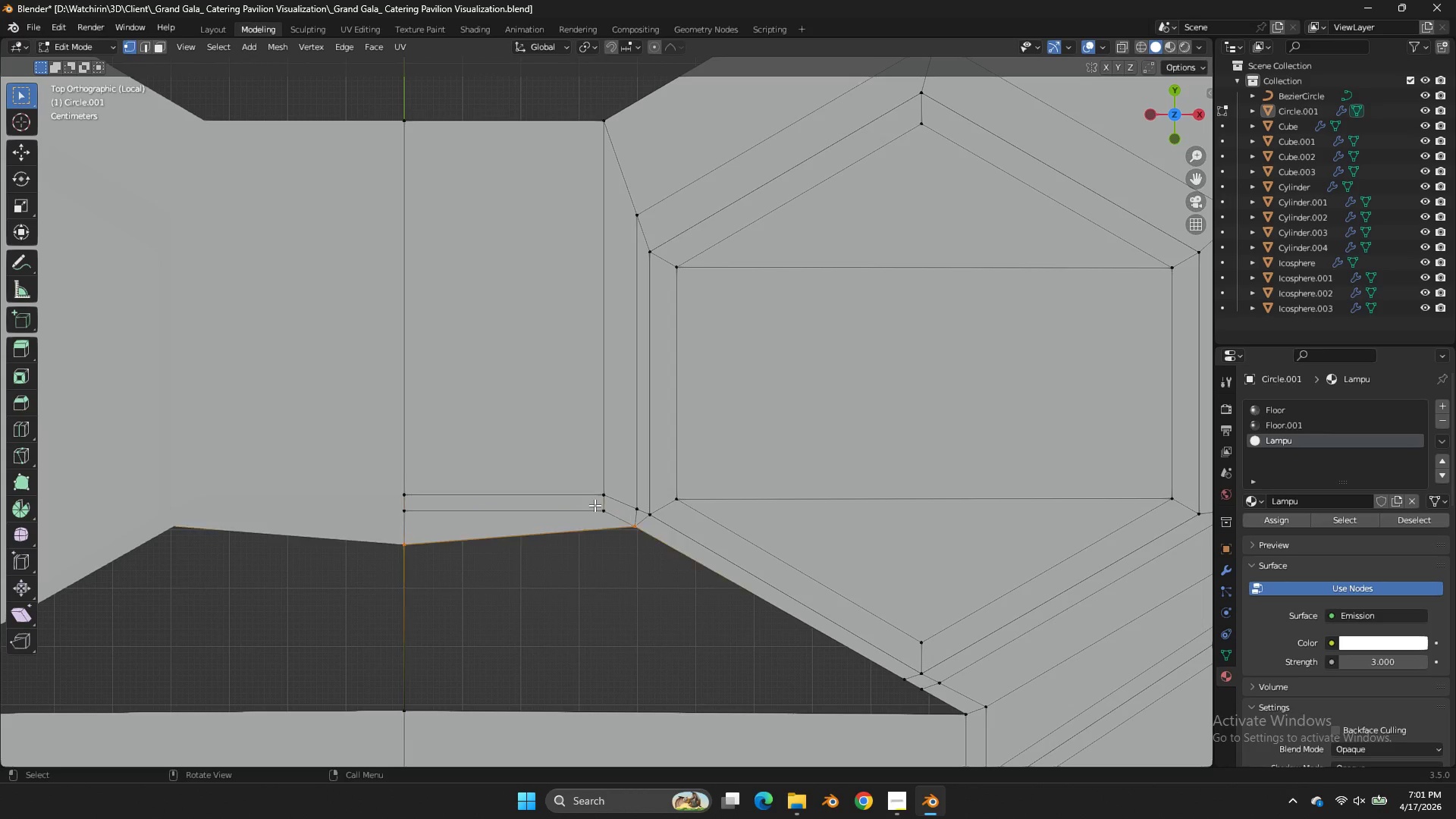 
type(ff)
 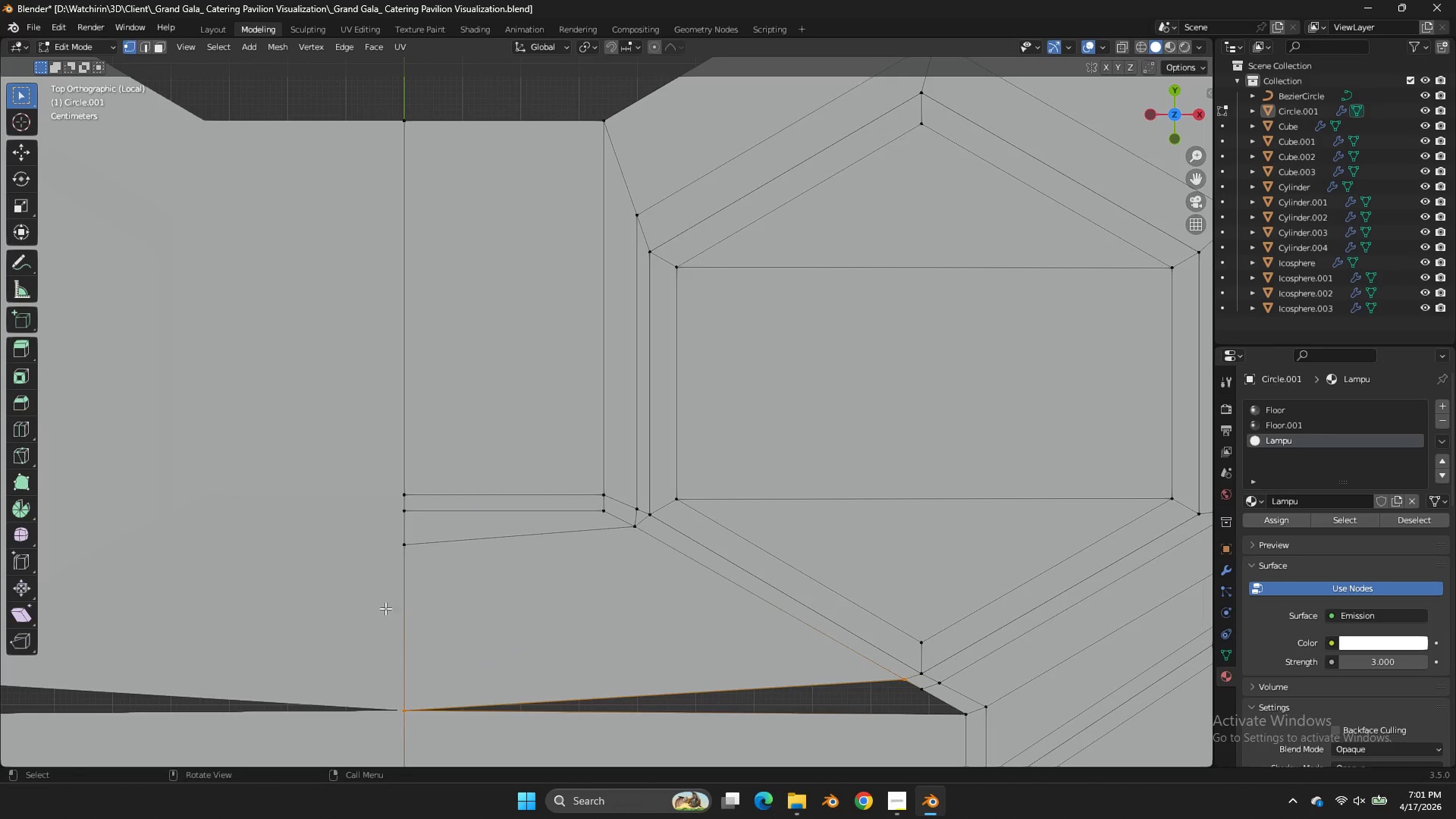 
key(Control+R)
 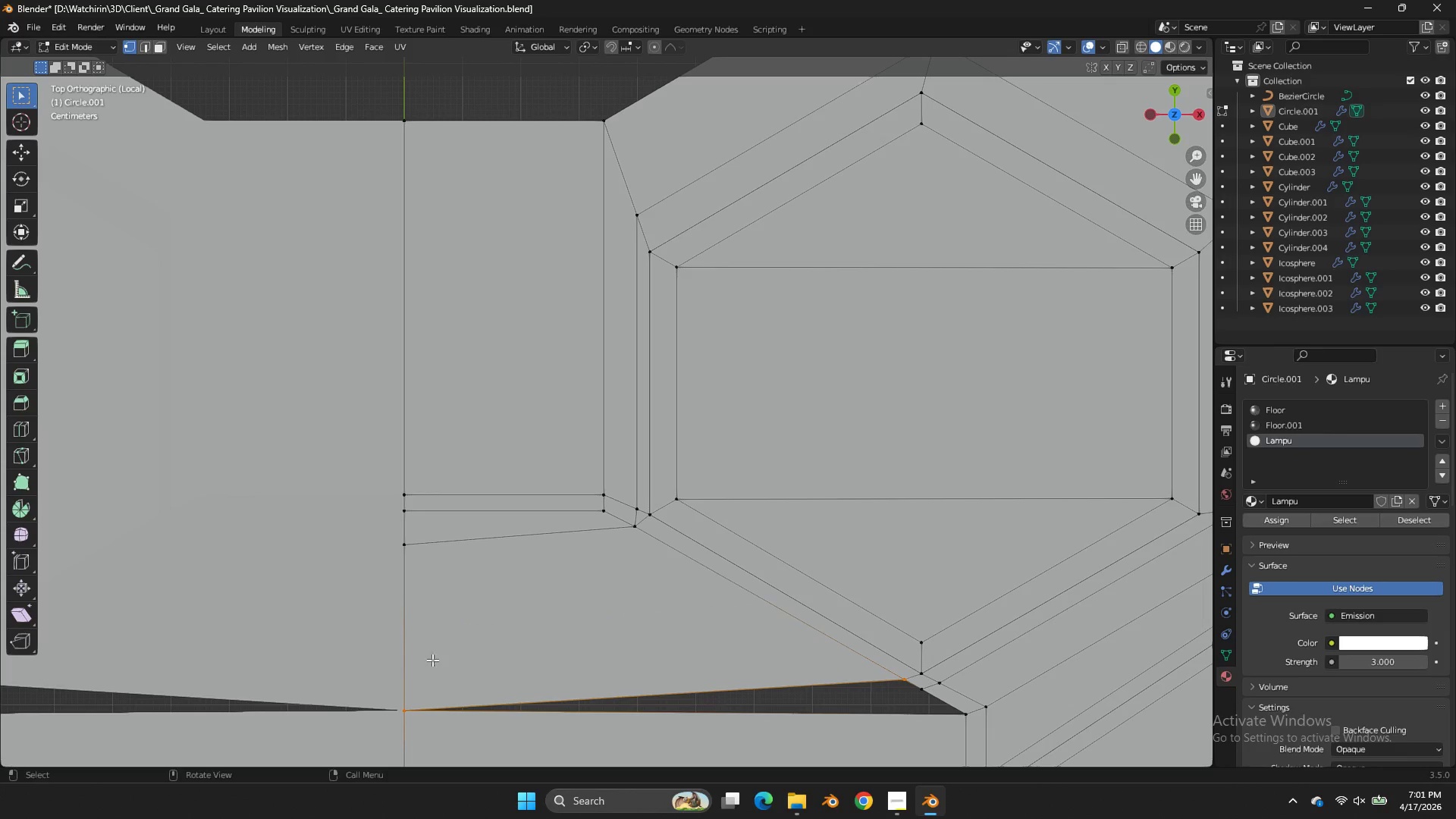 
key(Control+Z)
 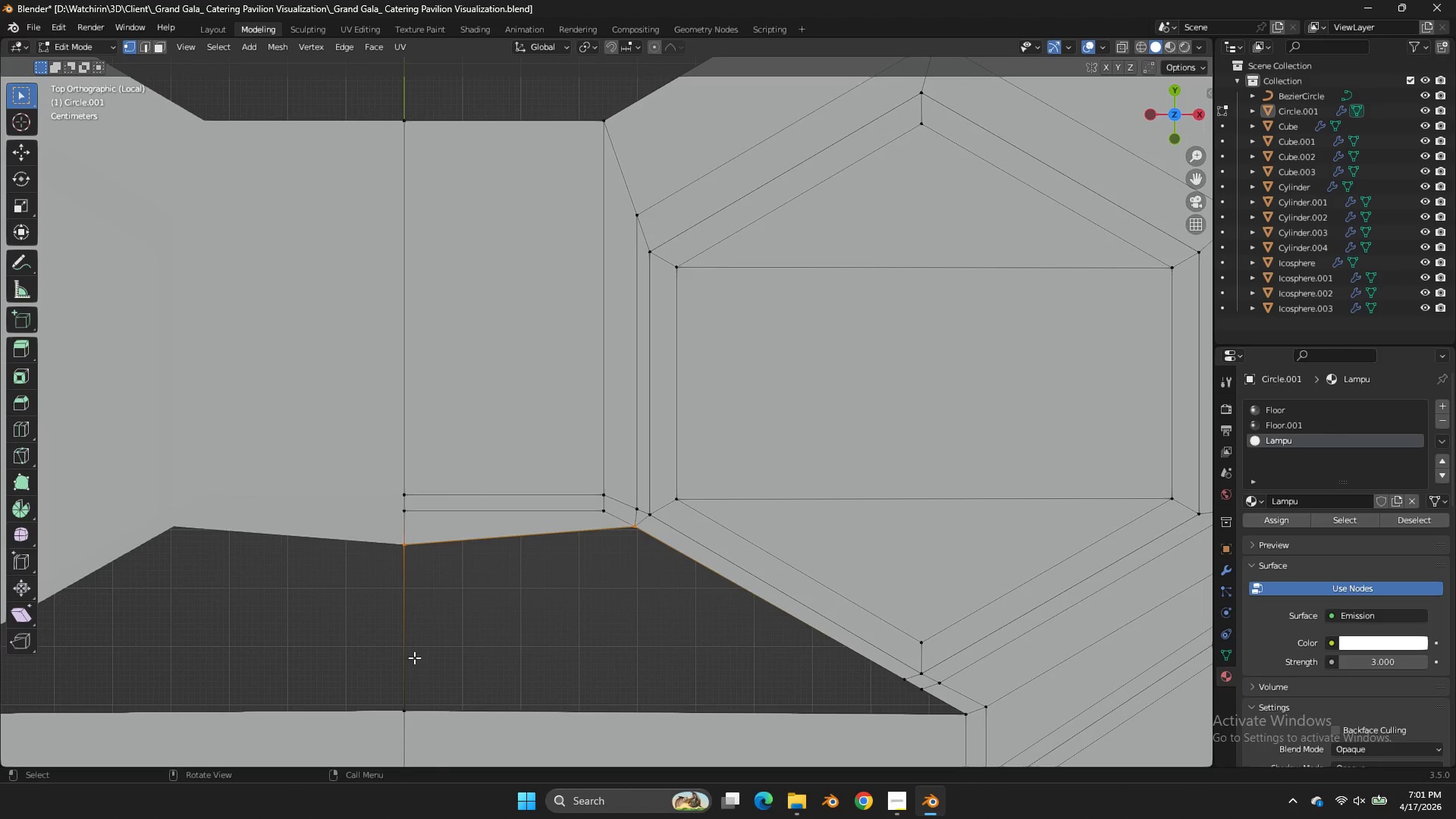 
key(Control+R)
 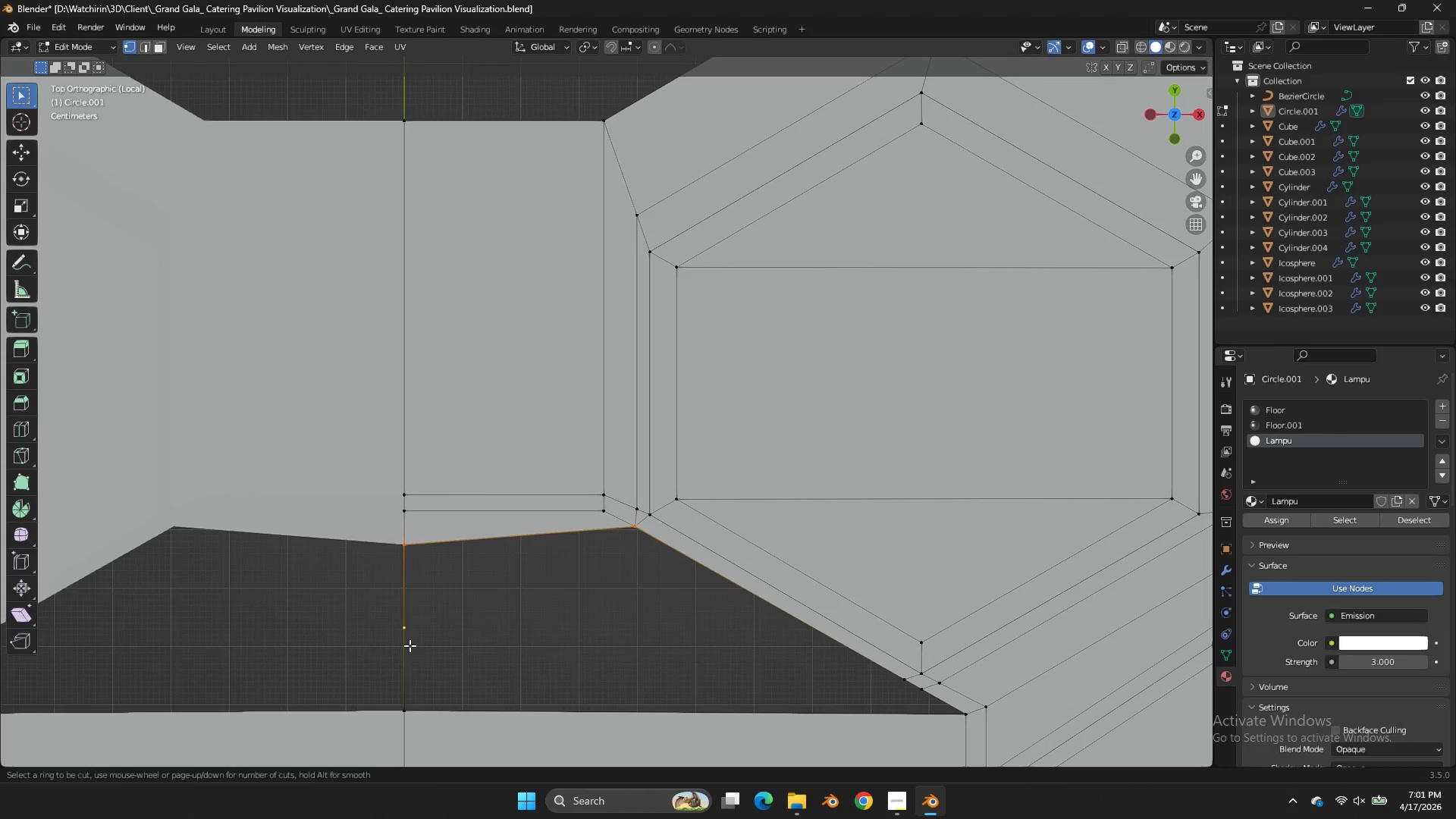 
double_click([410, 645])
 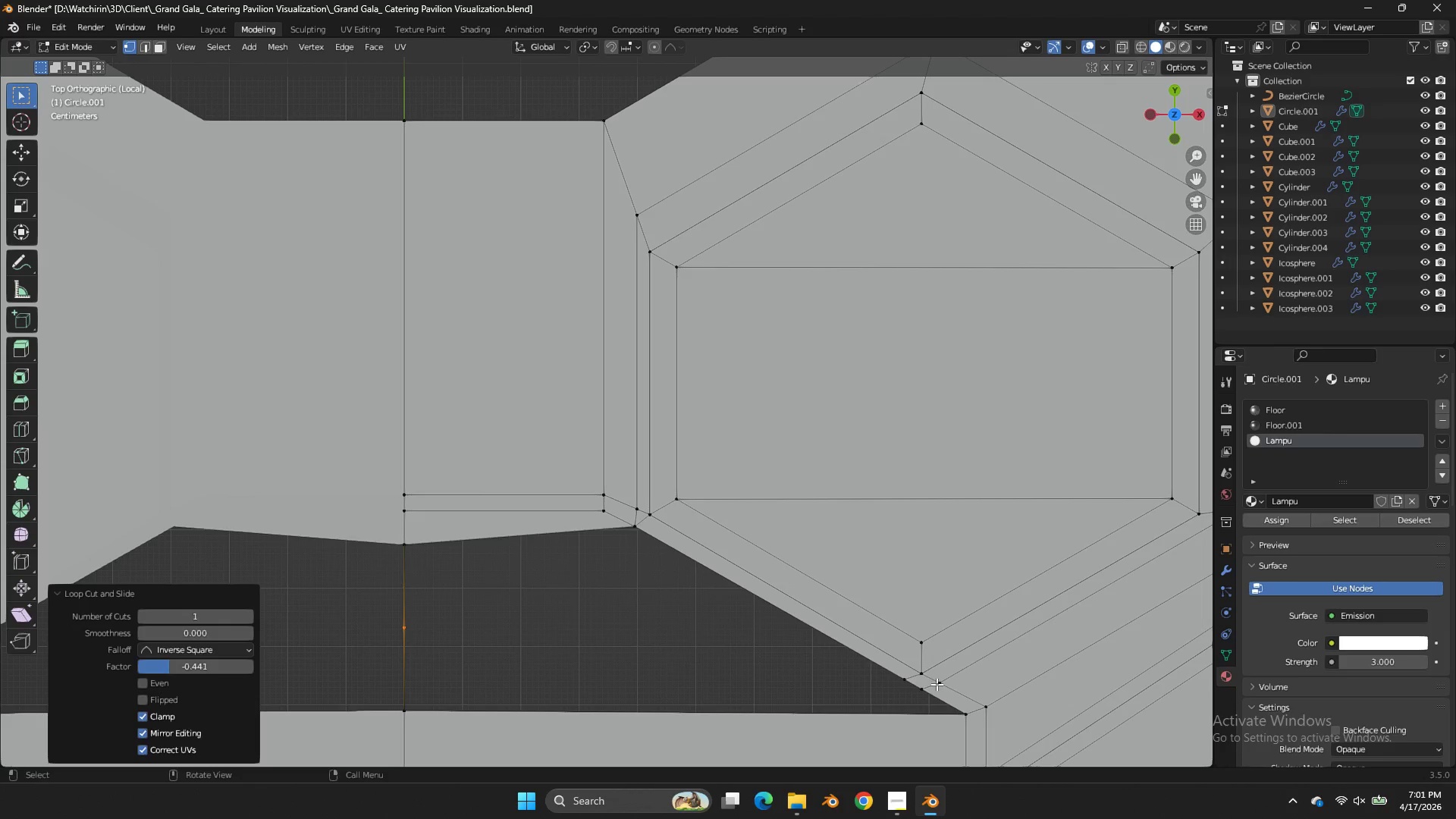 
left_click([910, 679])
 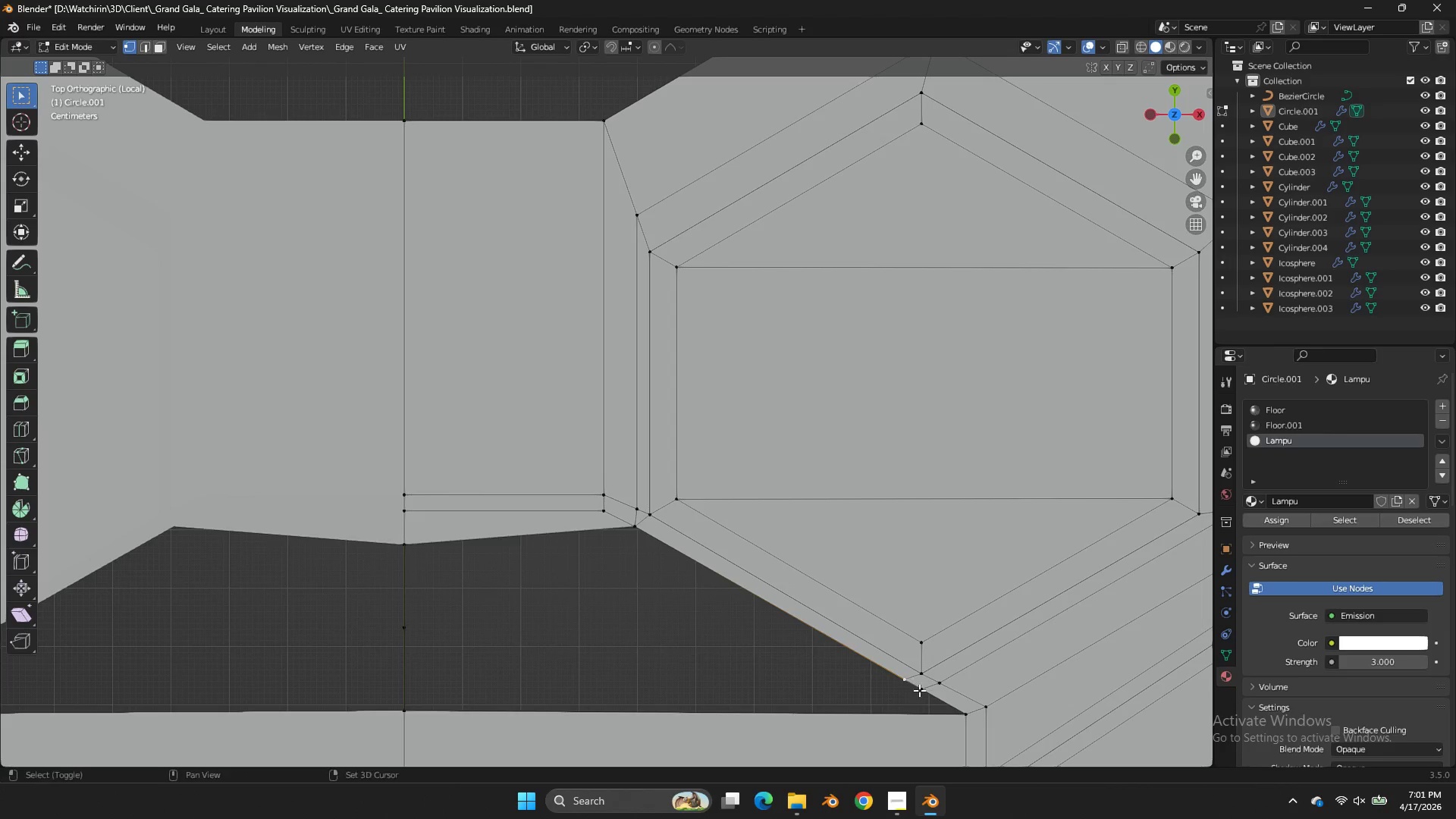 
hold_key(key=ShiftLeft, duration=0.33)
double_click([920, 691])
 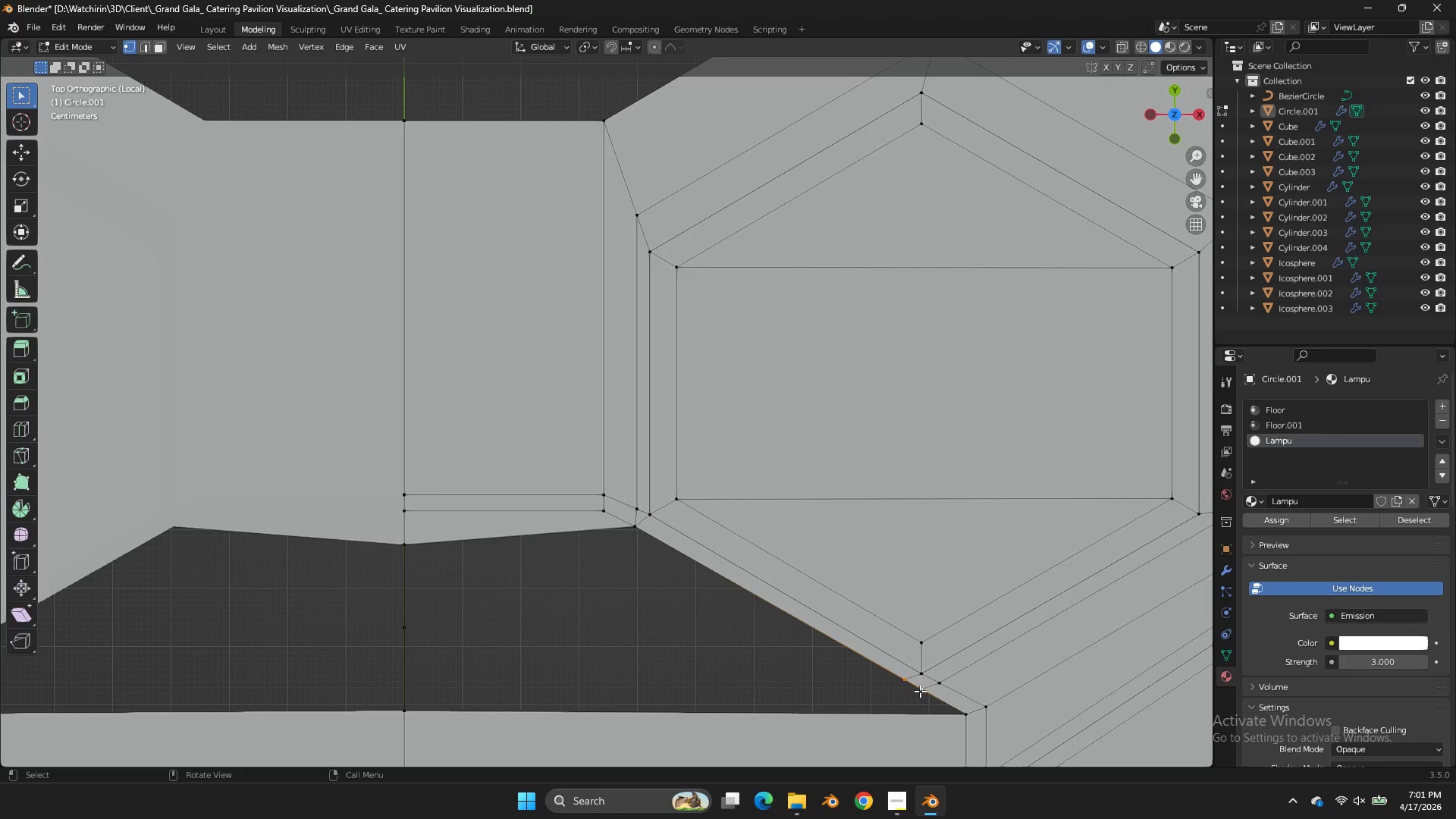 
key(N)
 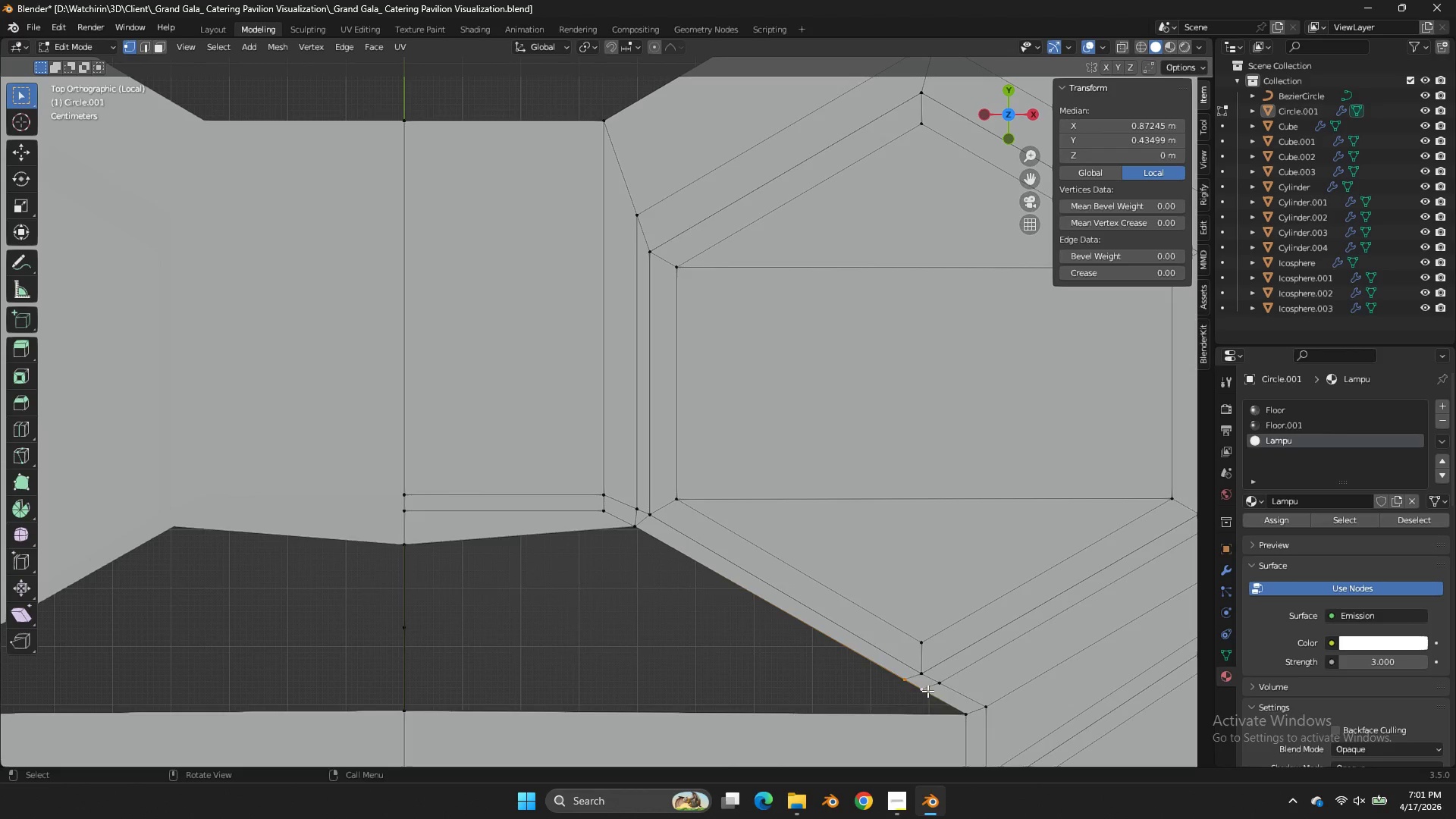 
key(M)
 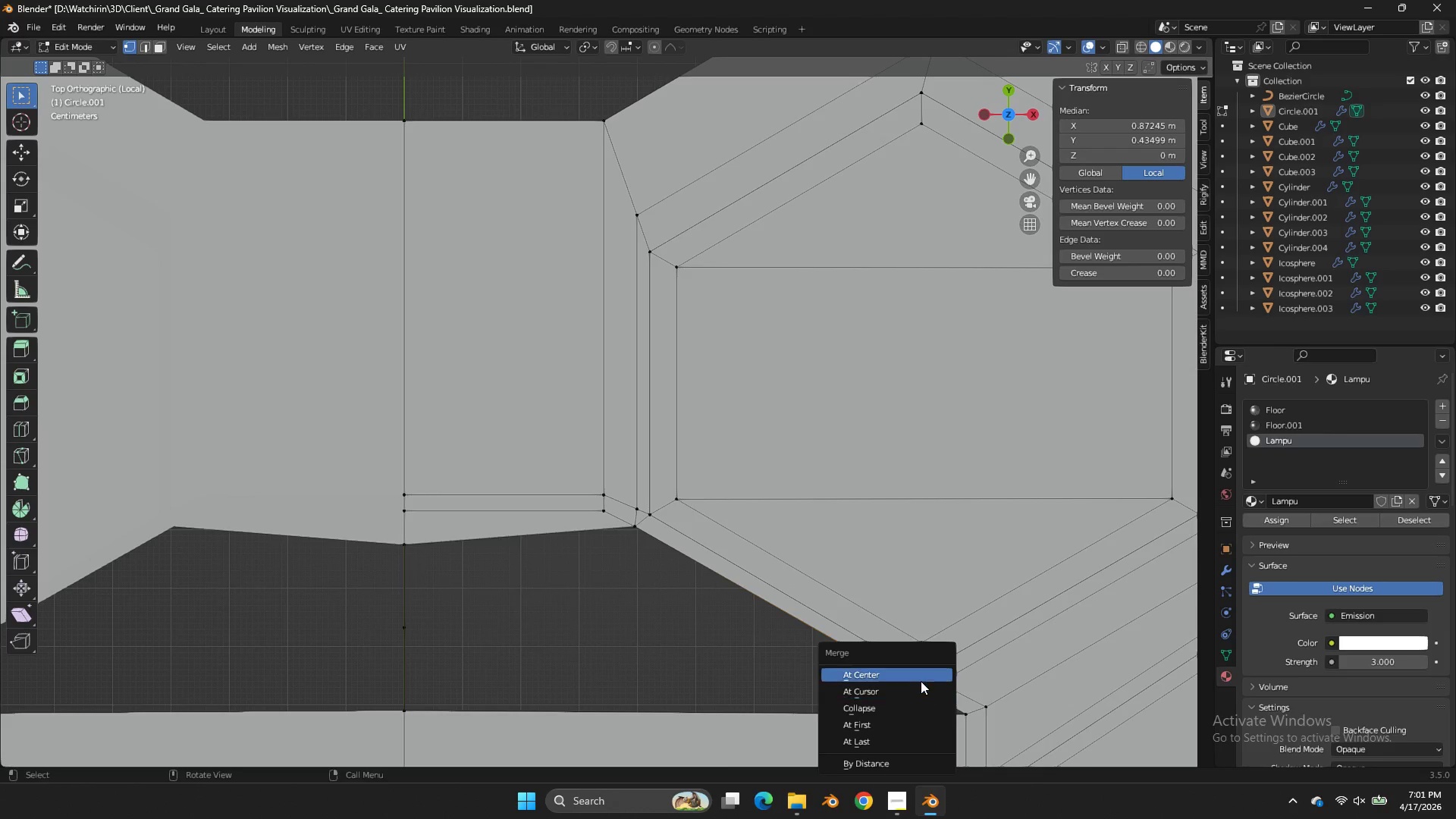 
left_click([921, 681])
 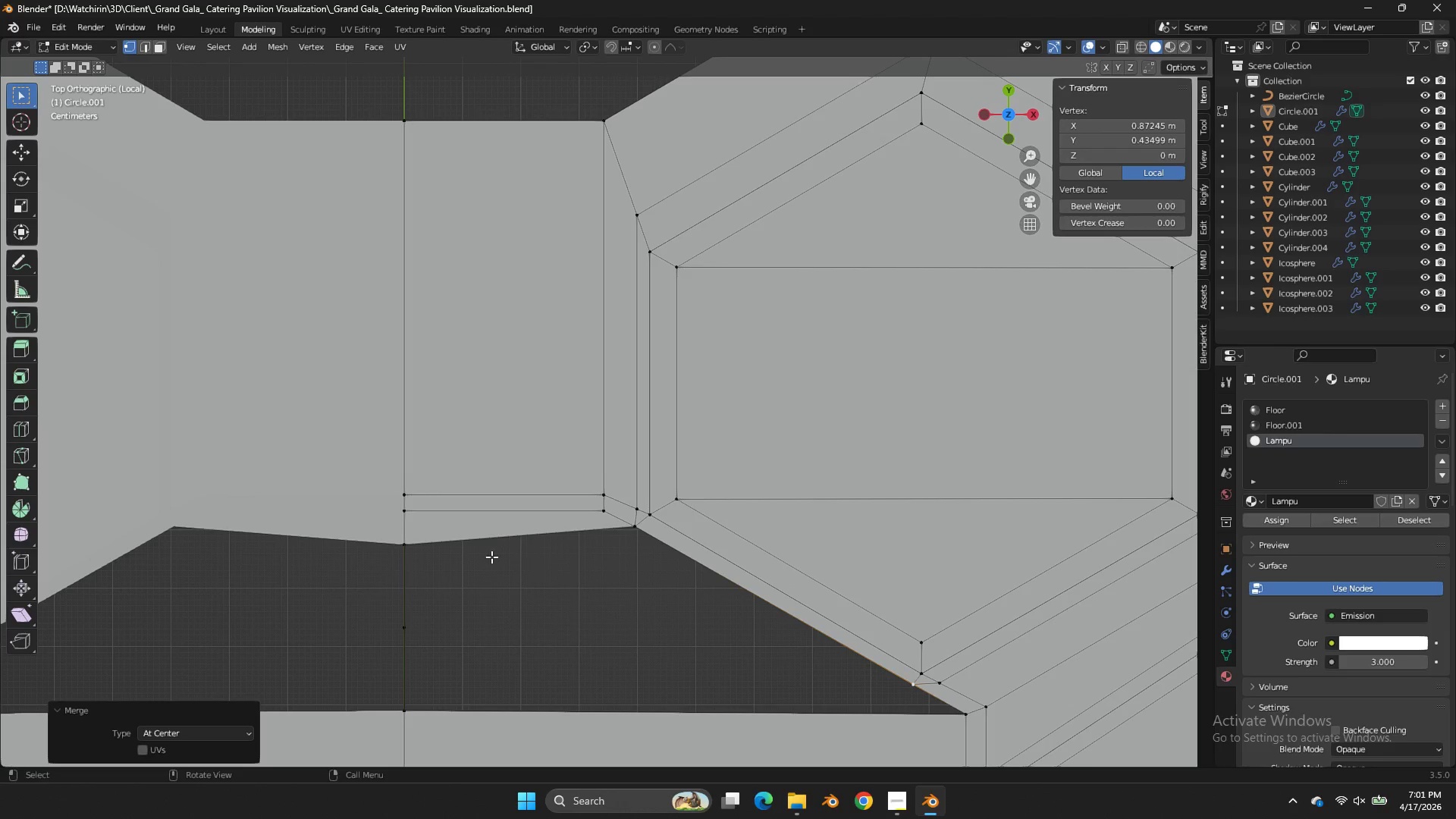 
left_click([399, 535])
 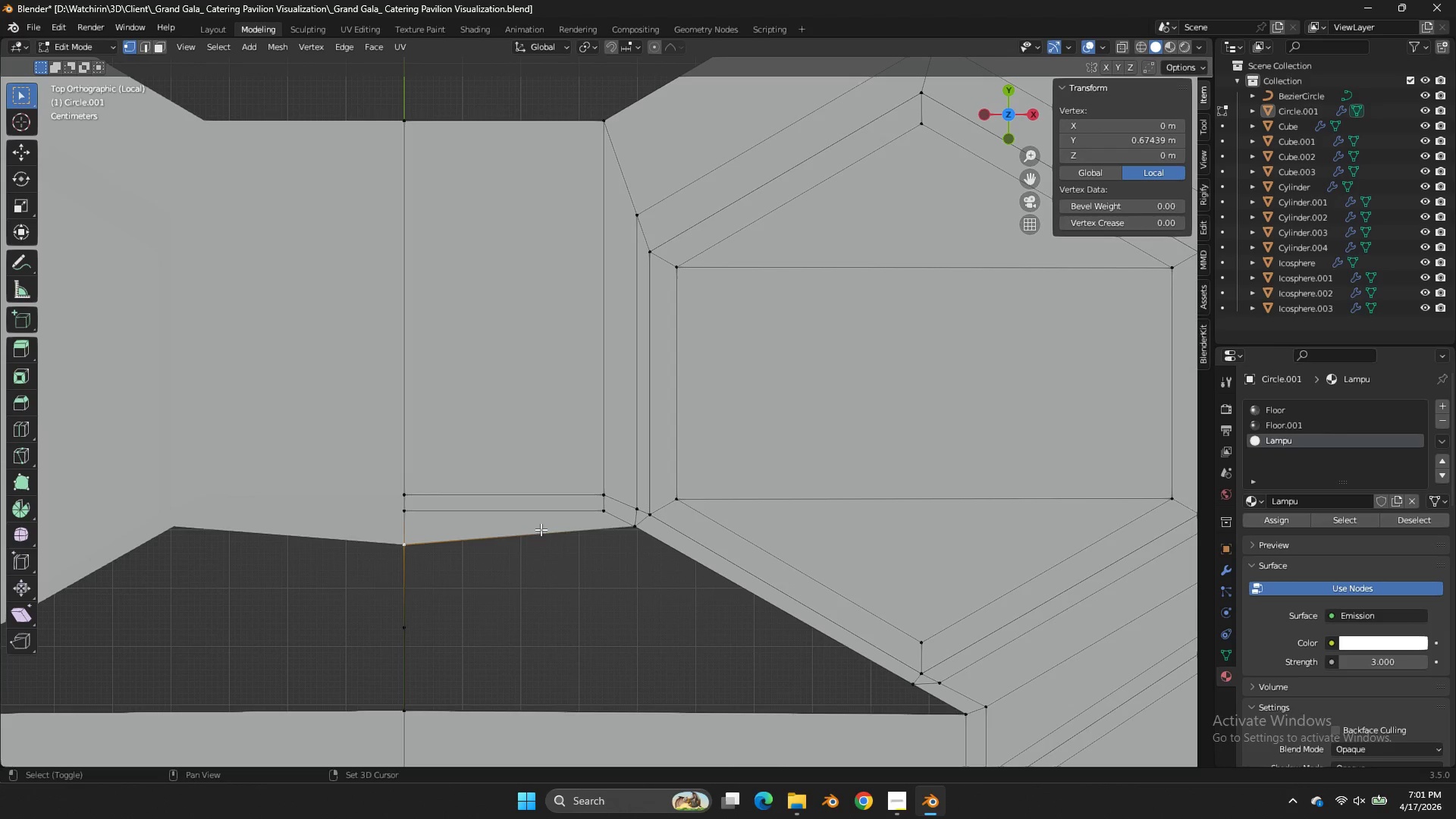 
hold_key(key=ShiftLeft, duration=0.52)
double_click([619, 525])
 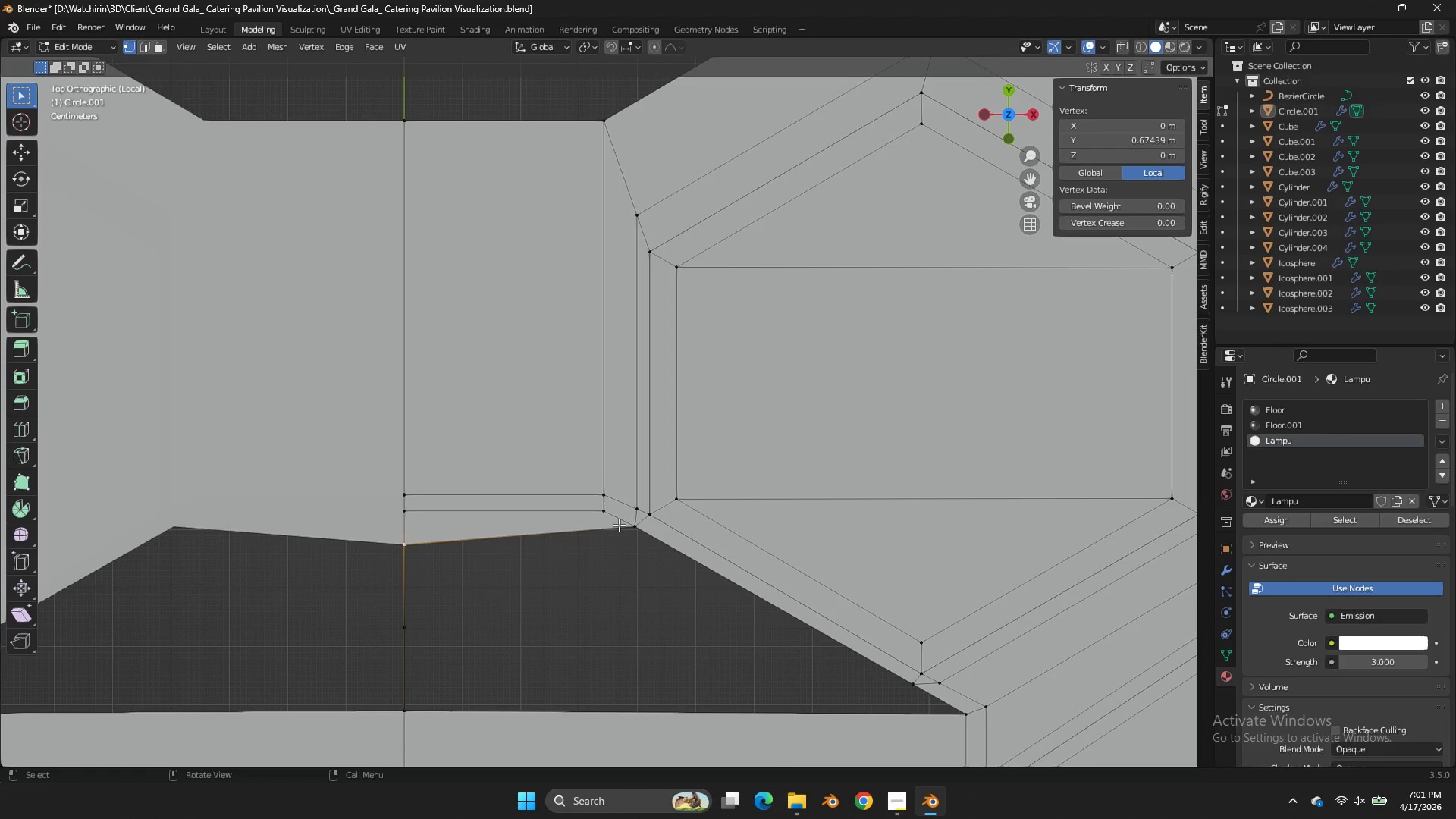 
key(F)
 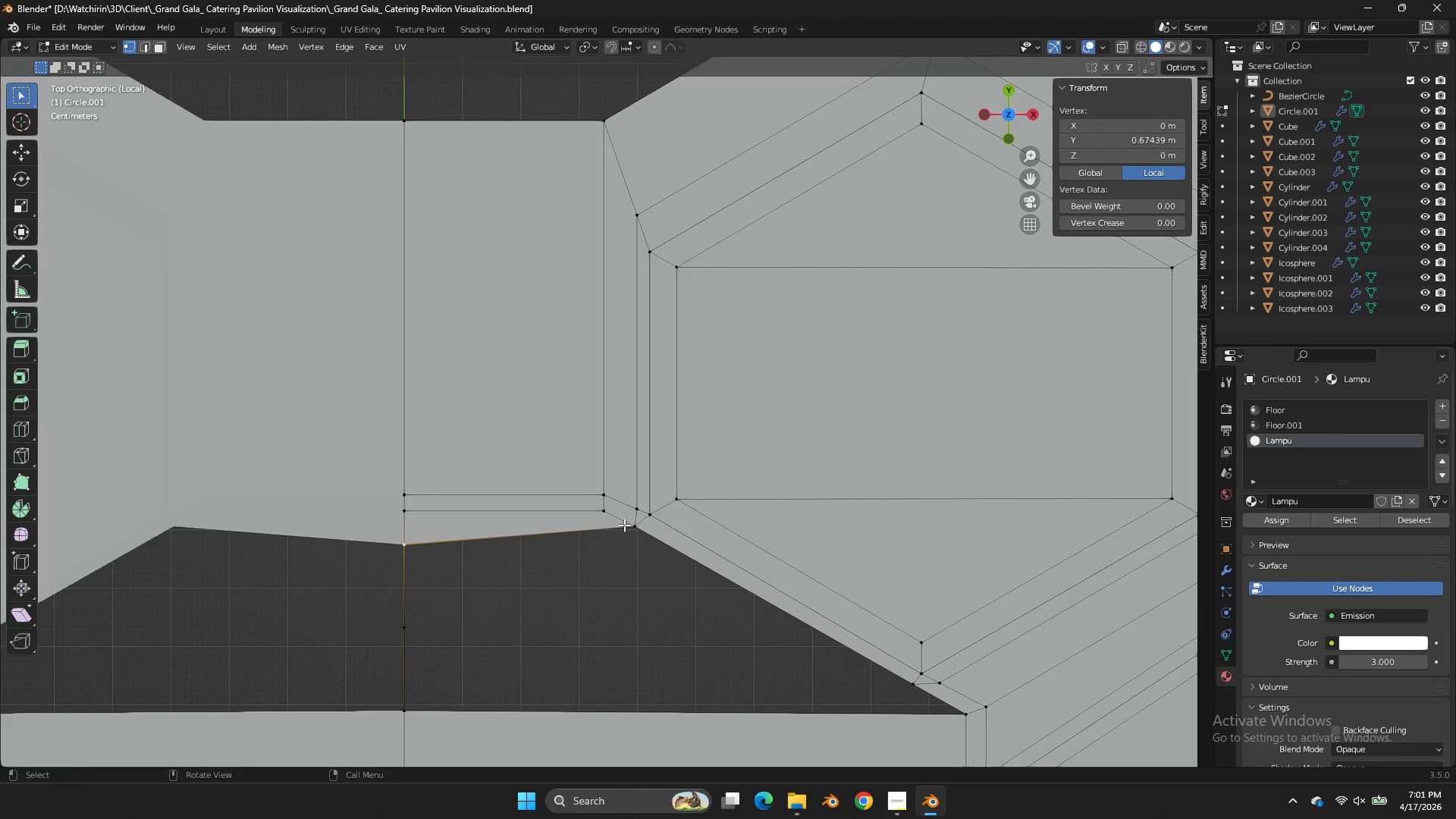 
hold_key(key=ShiftLeft, duration=0.34)
left_click([624, 525])
 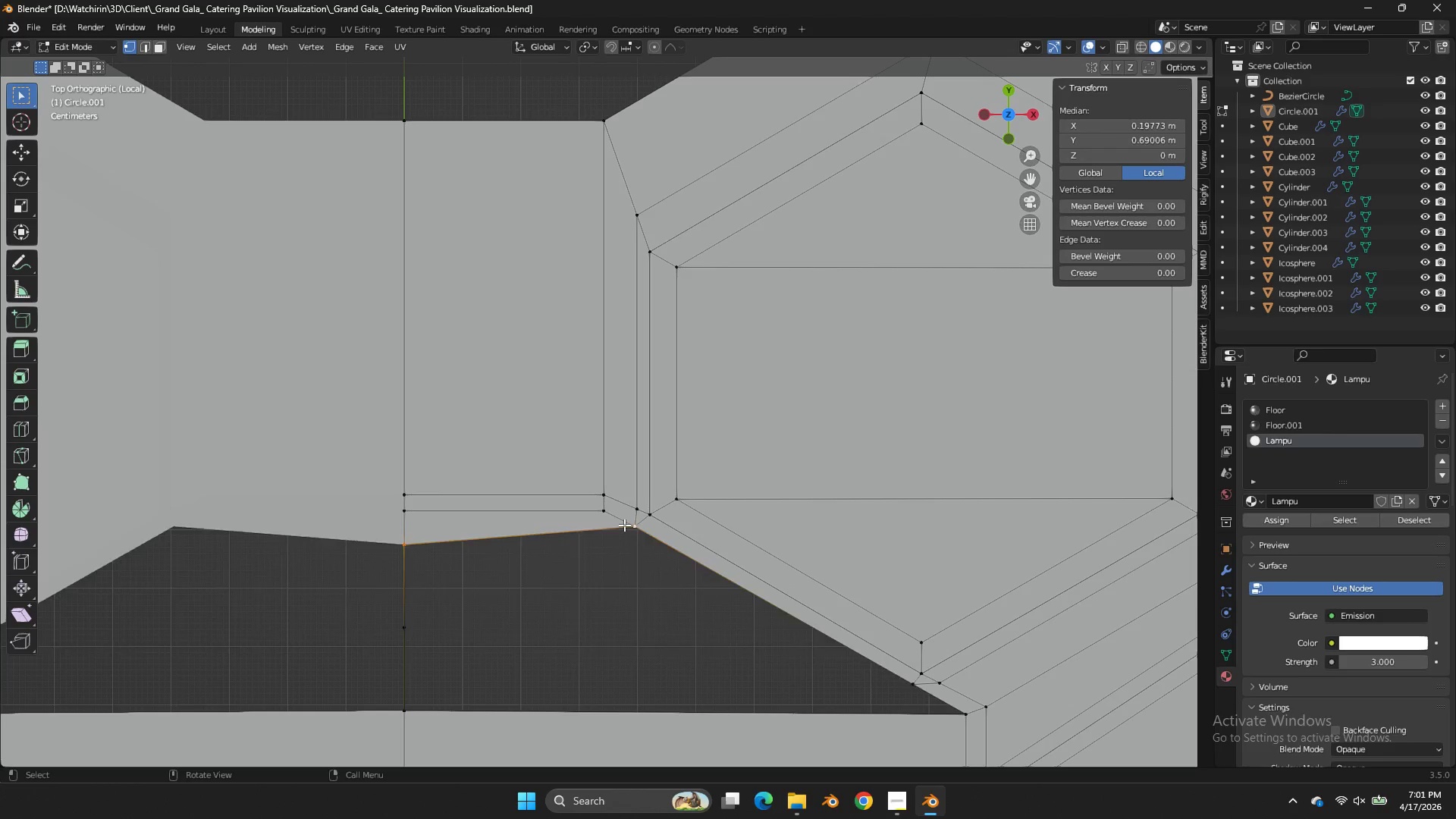 
type(ff)
 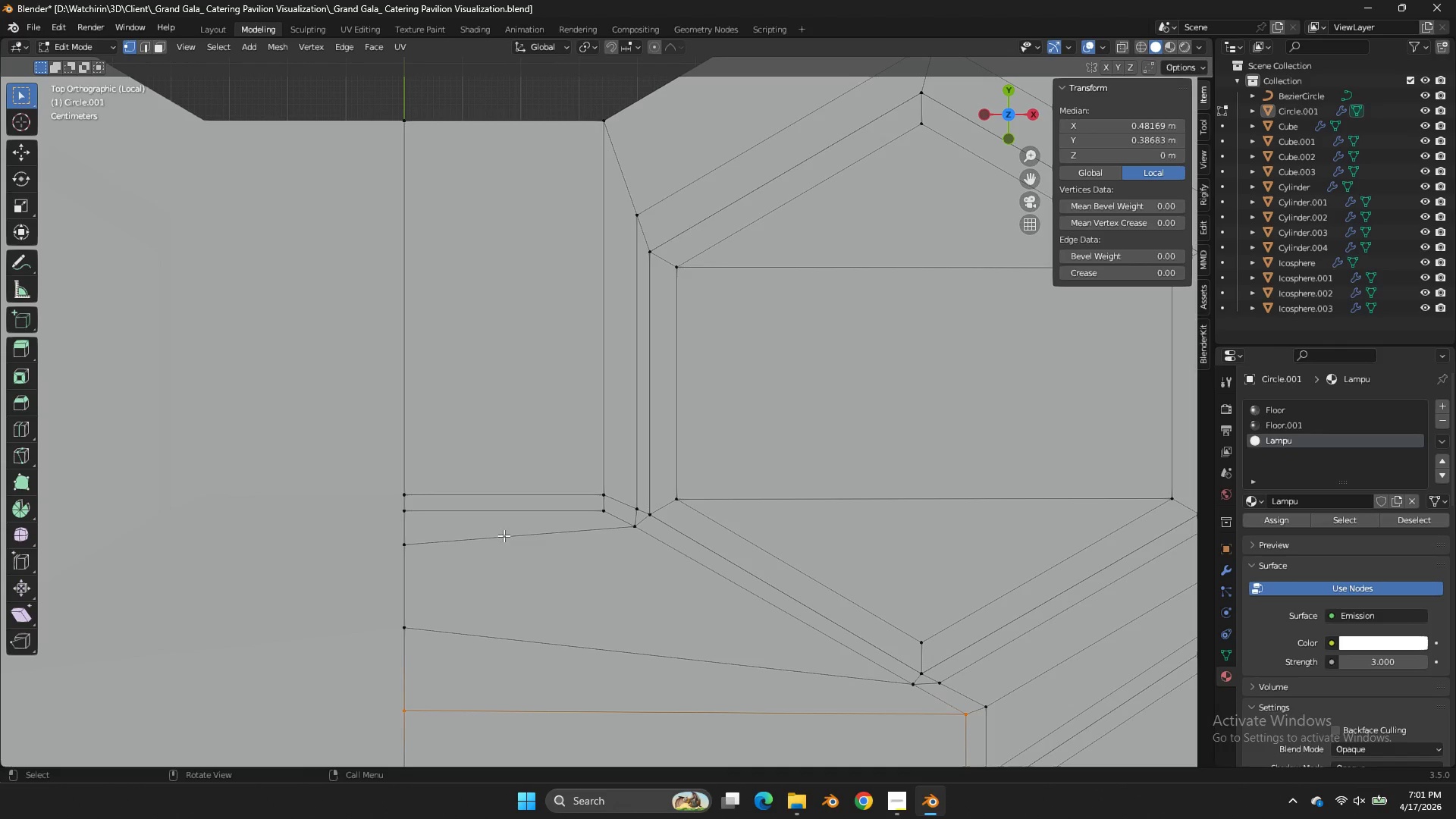 
type(zgy)
 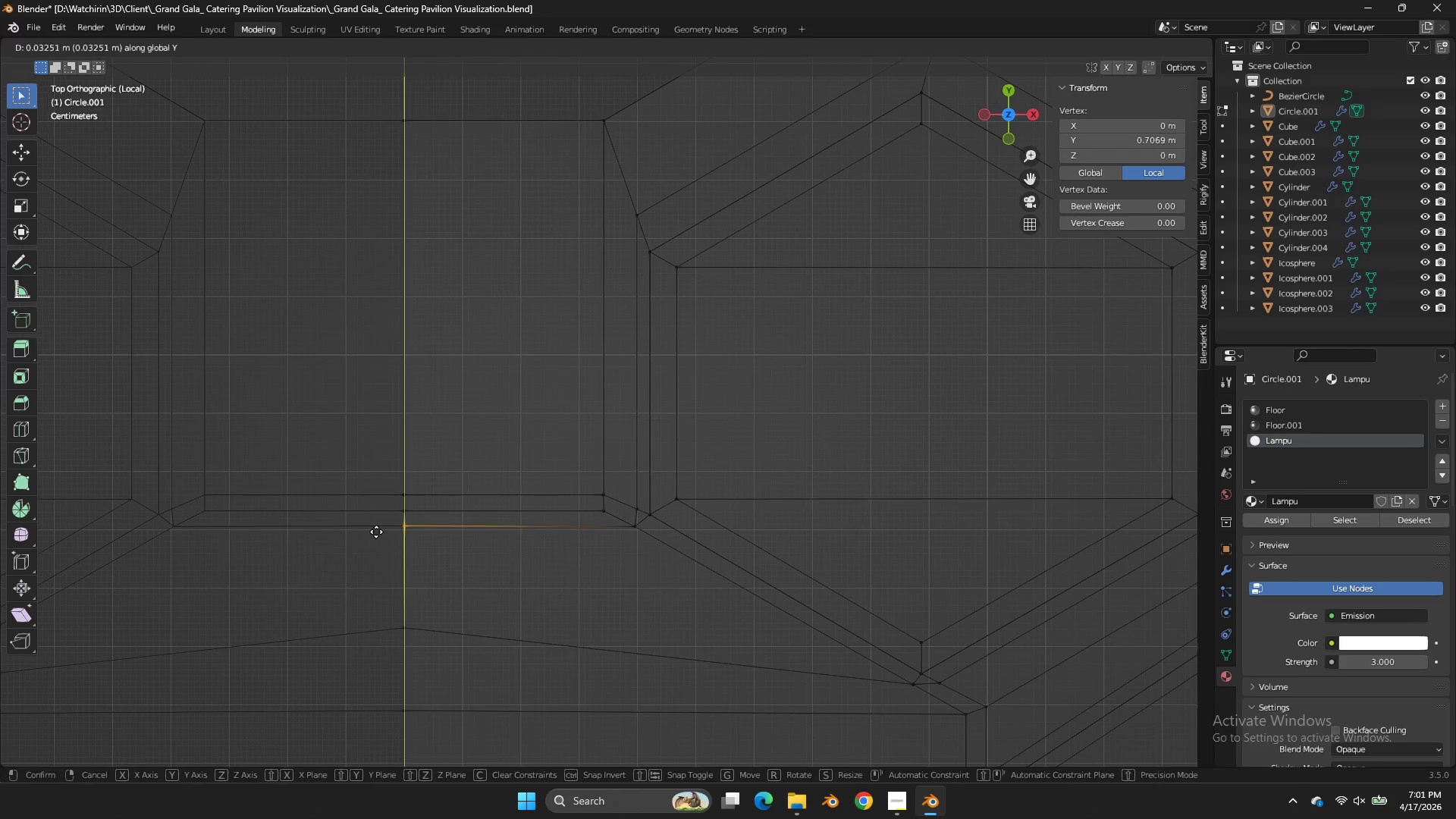 
left_click_drag(start_coordinate=[433, 535], to_coordinate=[374, 551])
 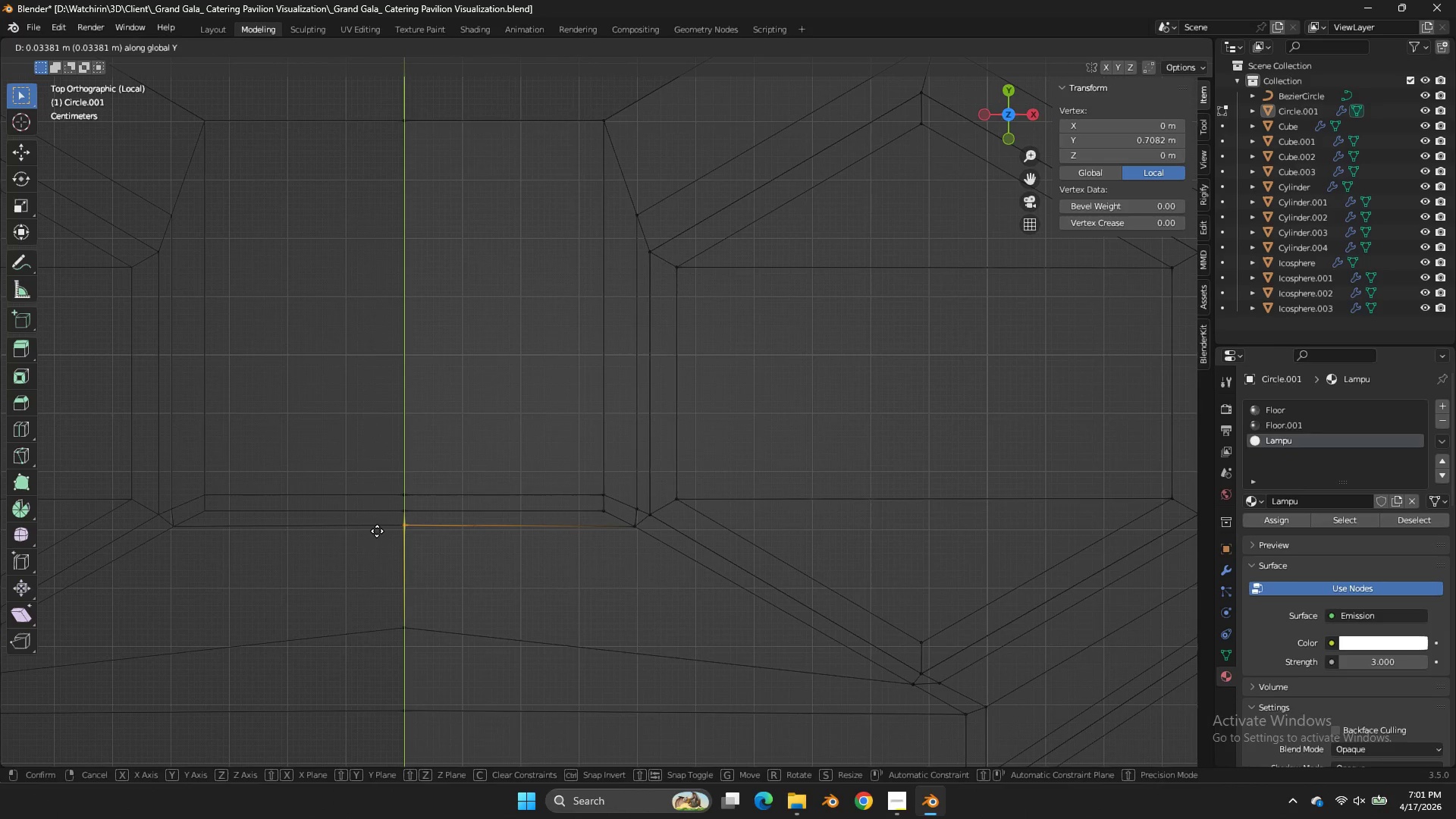 
hold_key(key=ShiftLeft, duration=0.53)
left_click([373, 538])
 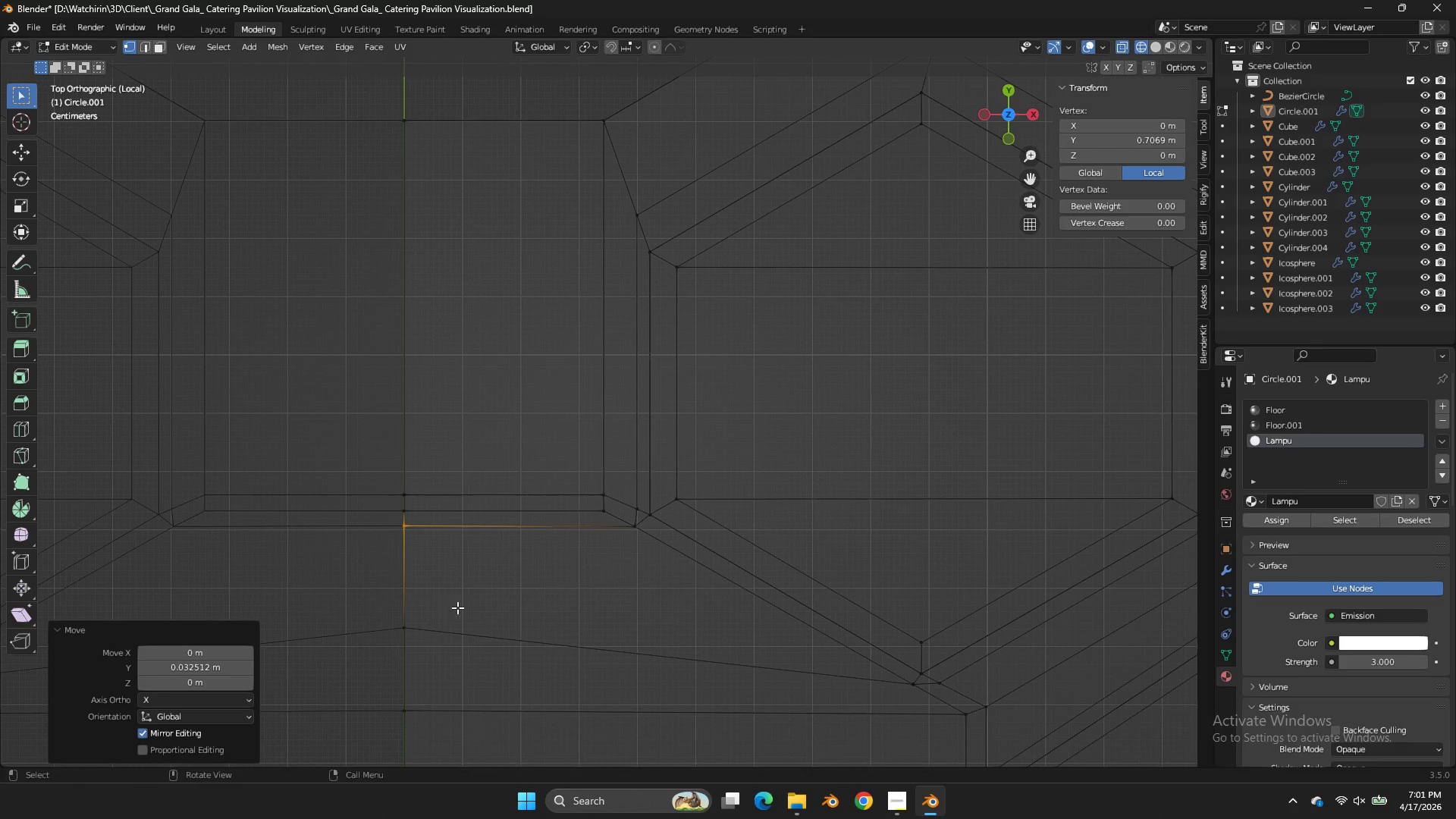 
left_click_drag(start_coordinate=[457, 607], to_coordinate=[391, 664])
 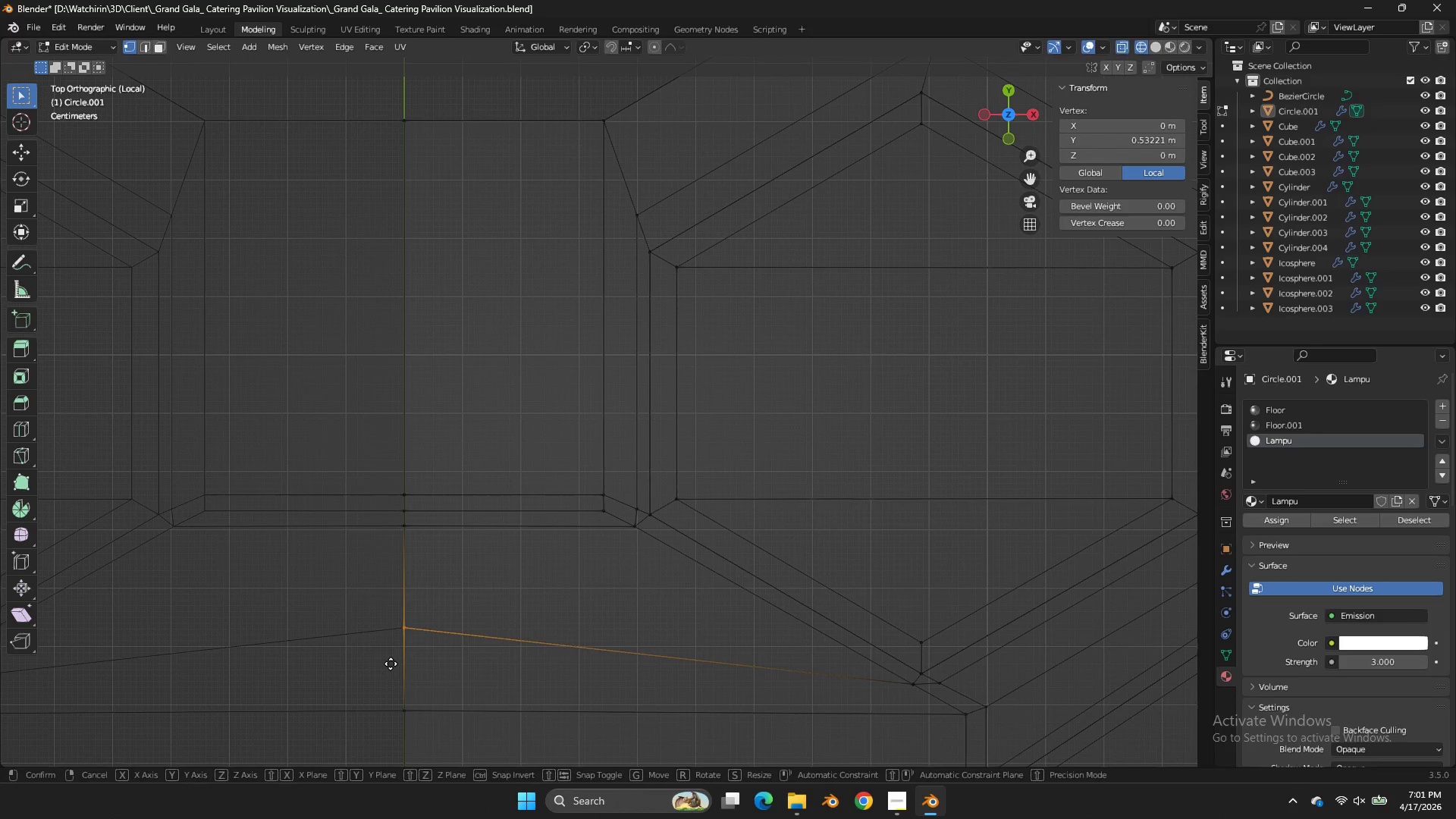 
type(gu)
 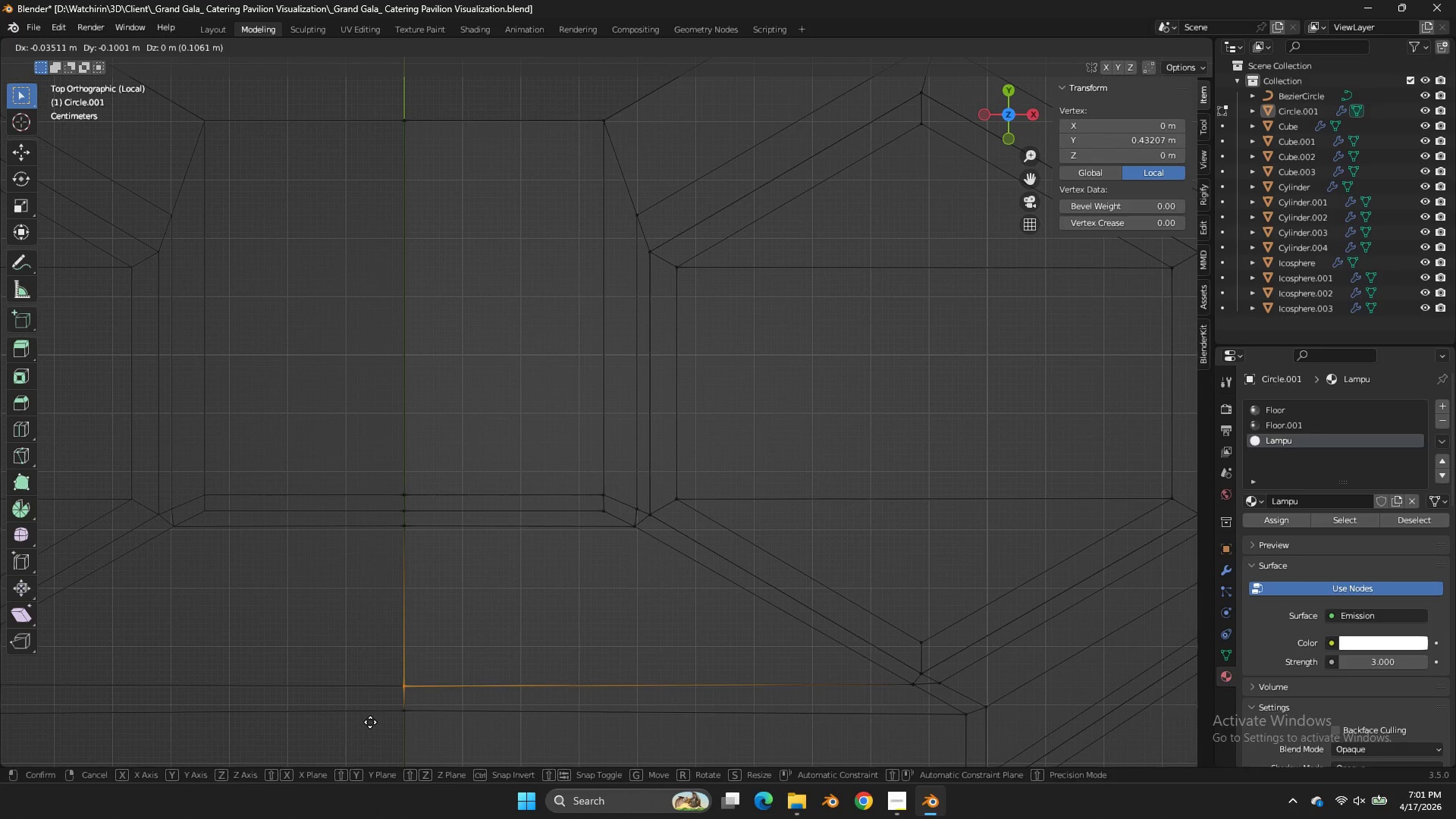 
left_click([370, 722])
 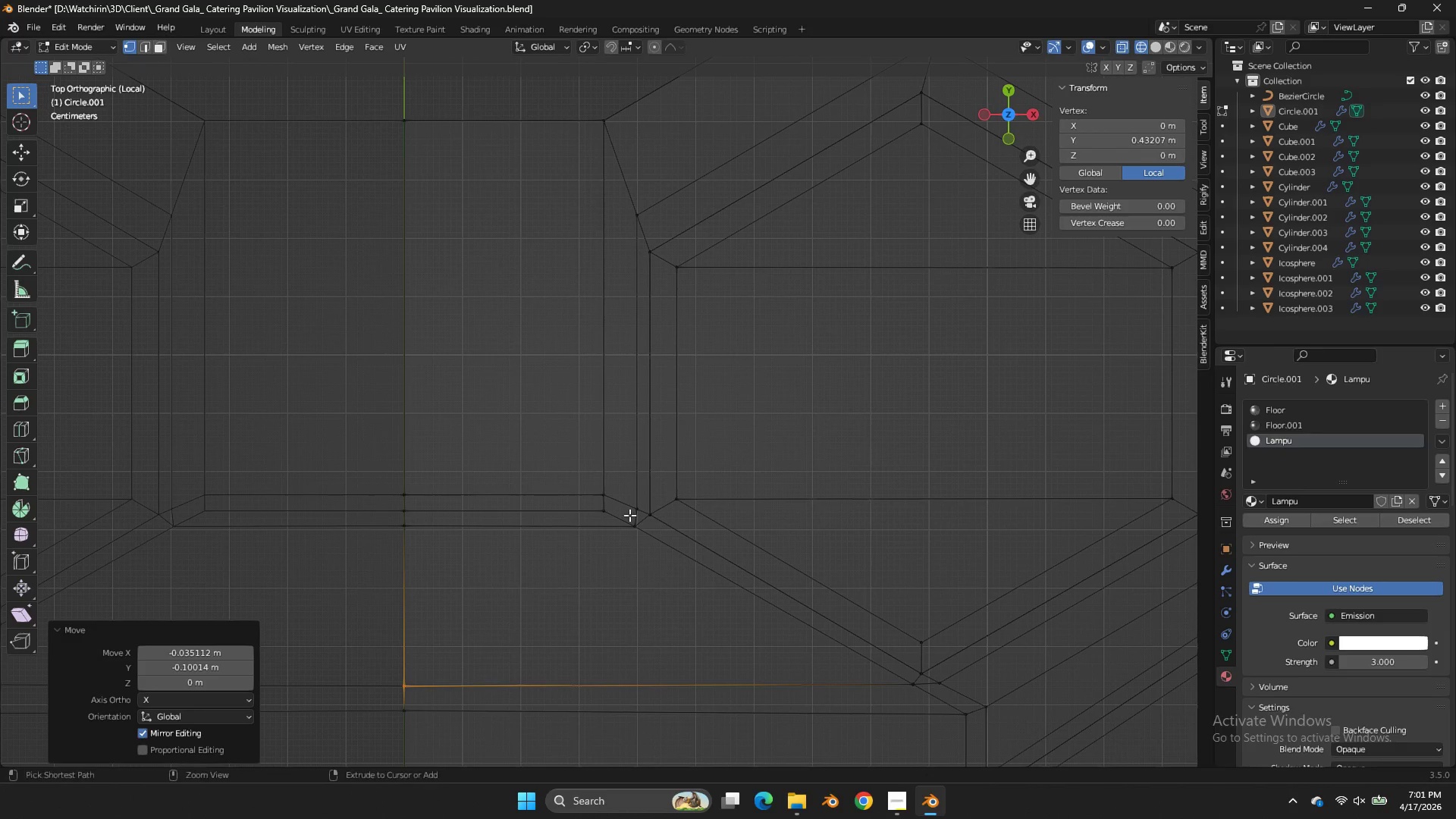 
key(Control+ControlLeft)
 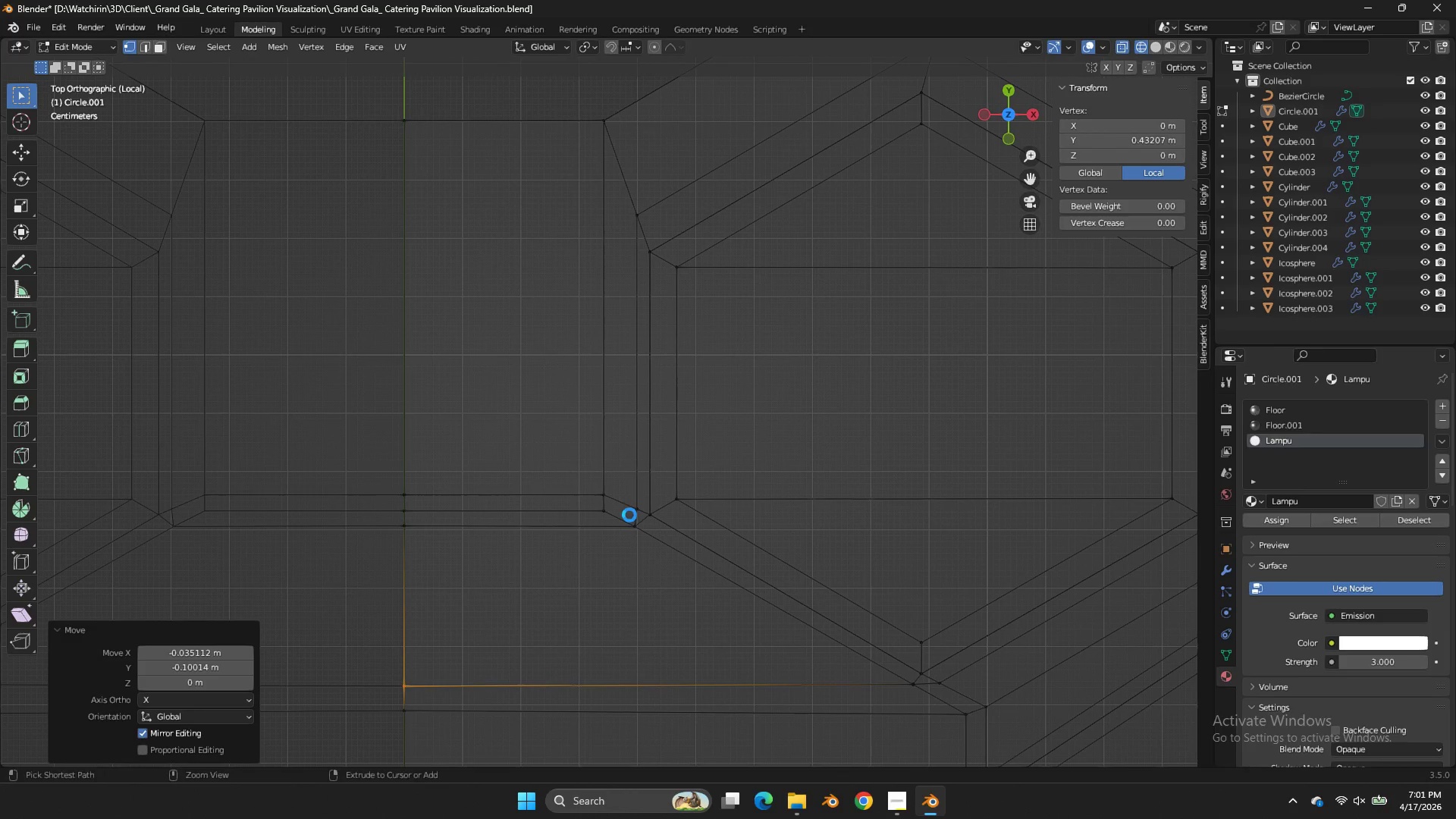 
key(Control+S)
 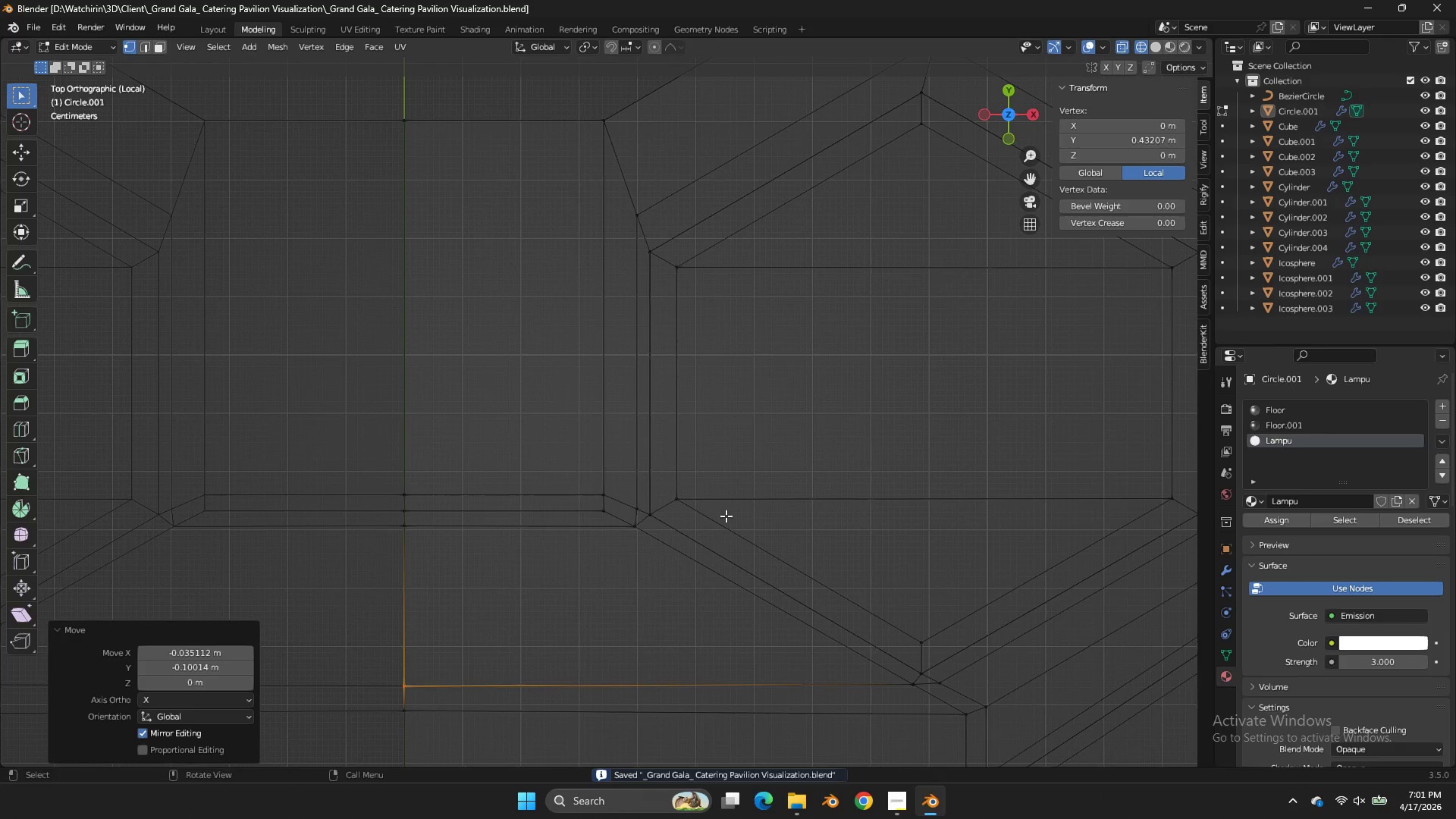 
key(Z)
 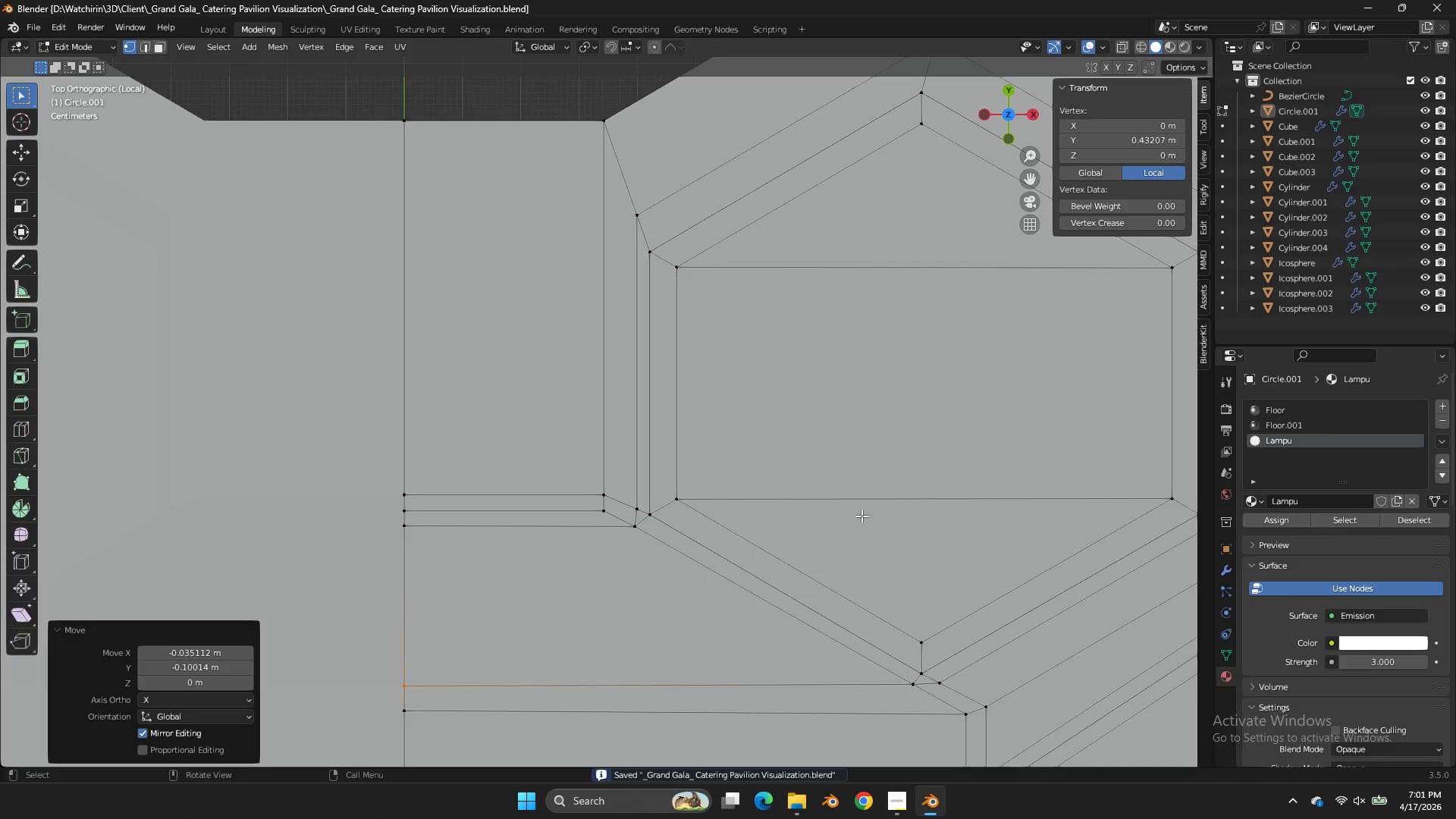 
key(Tab)
 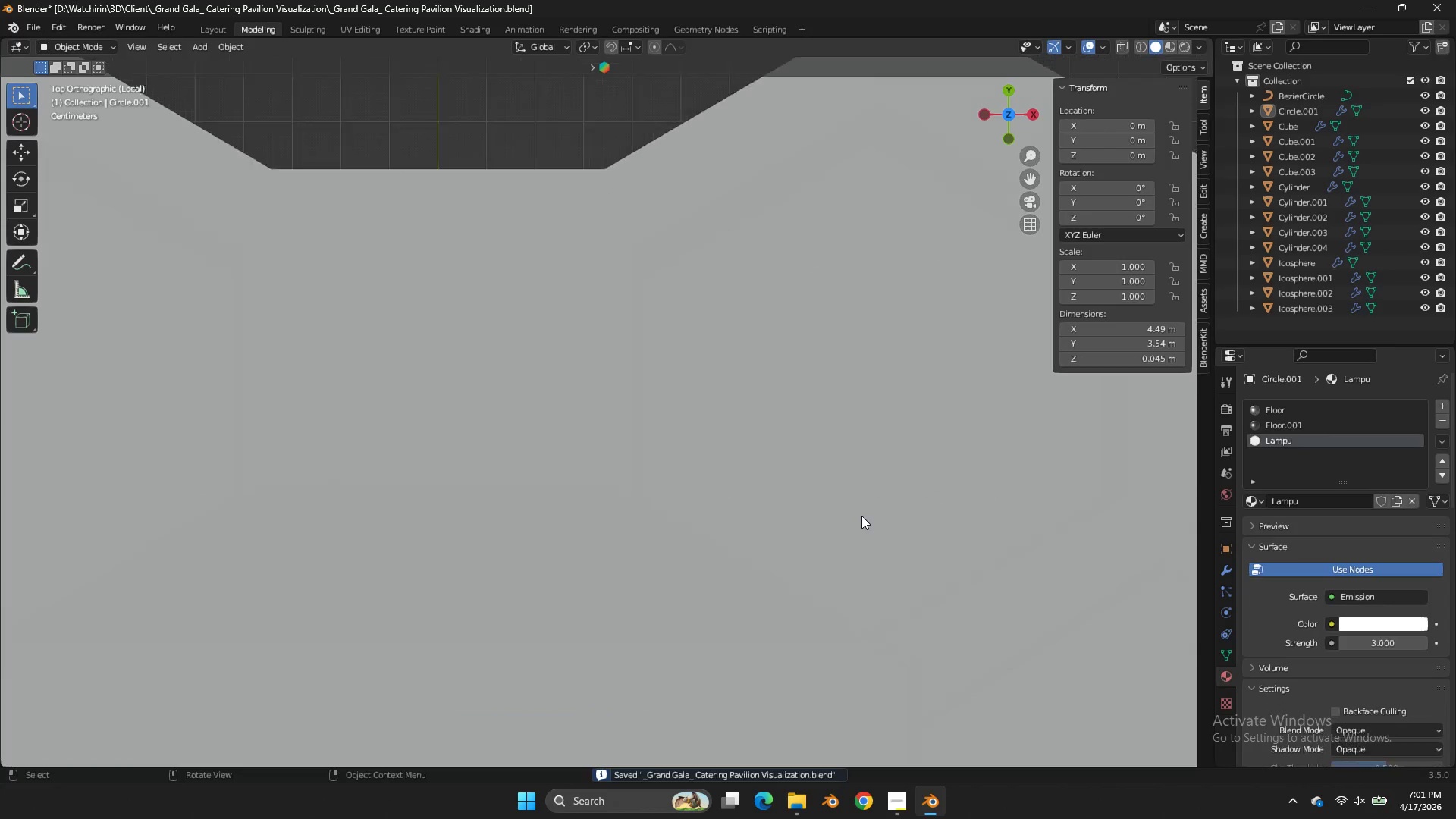 
key(Z)
 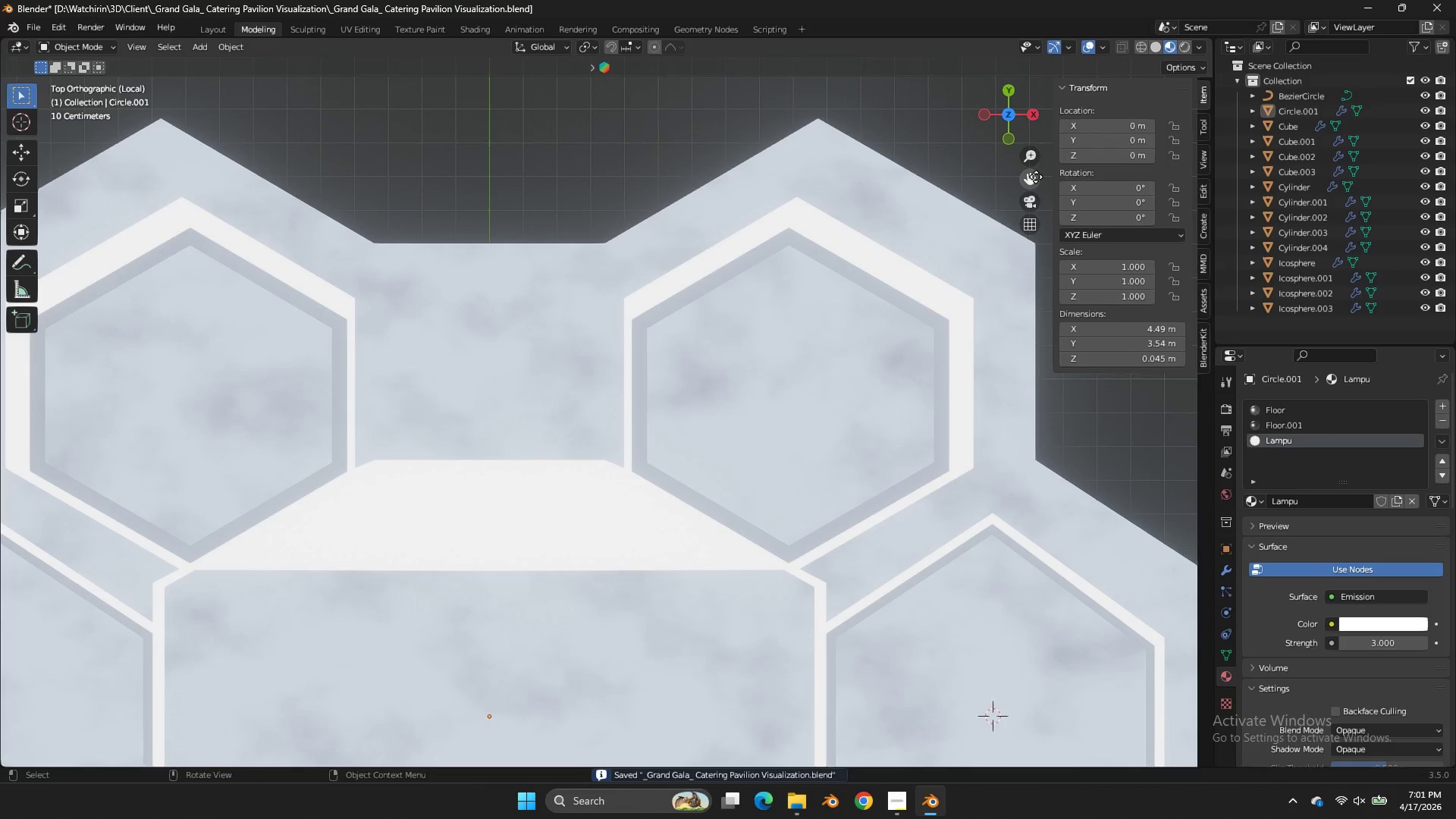 
scroll: coordinate [861, 516], scroll_direction: down, amount: 3.0
 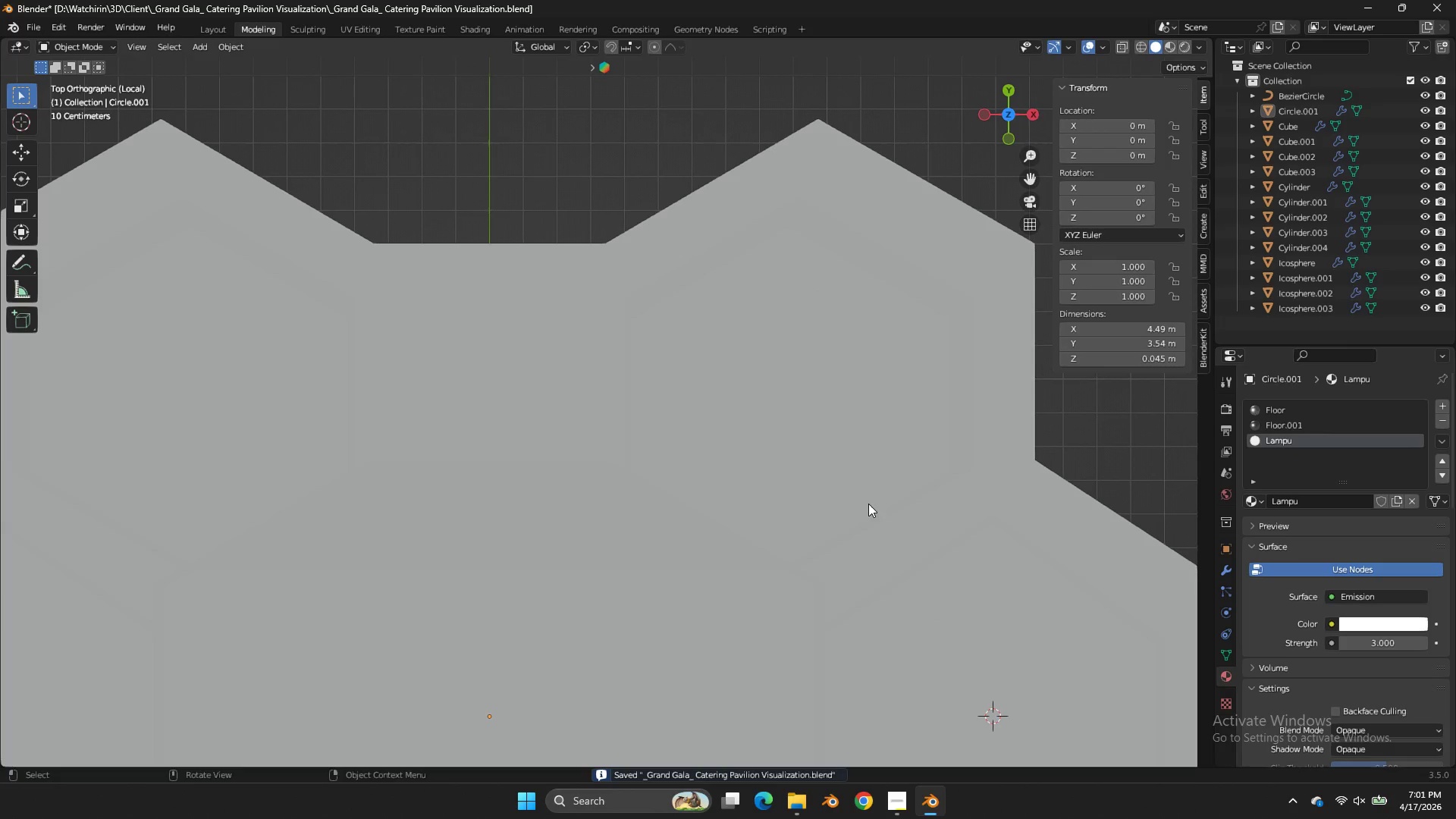 
key(Tab)
 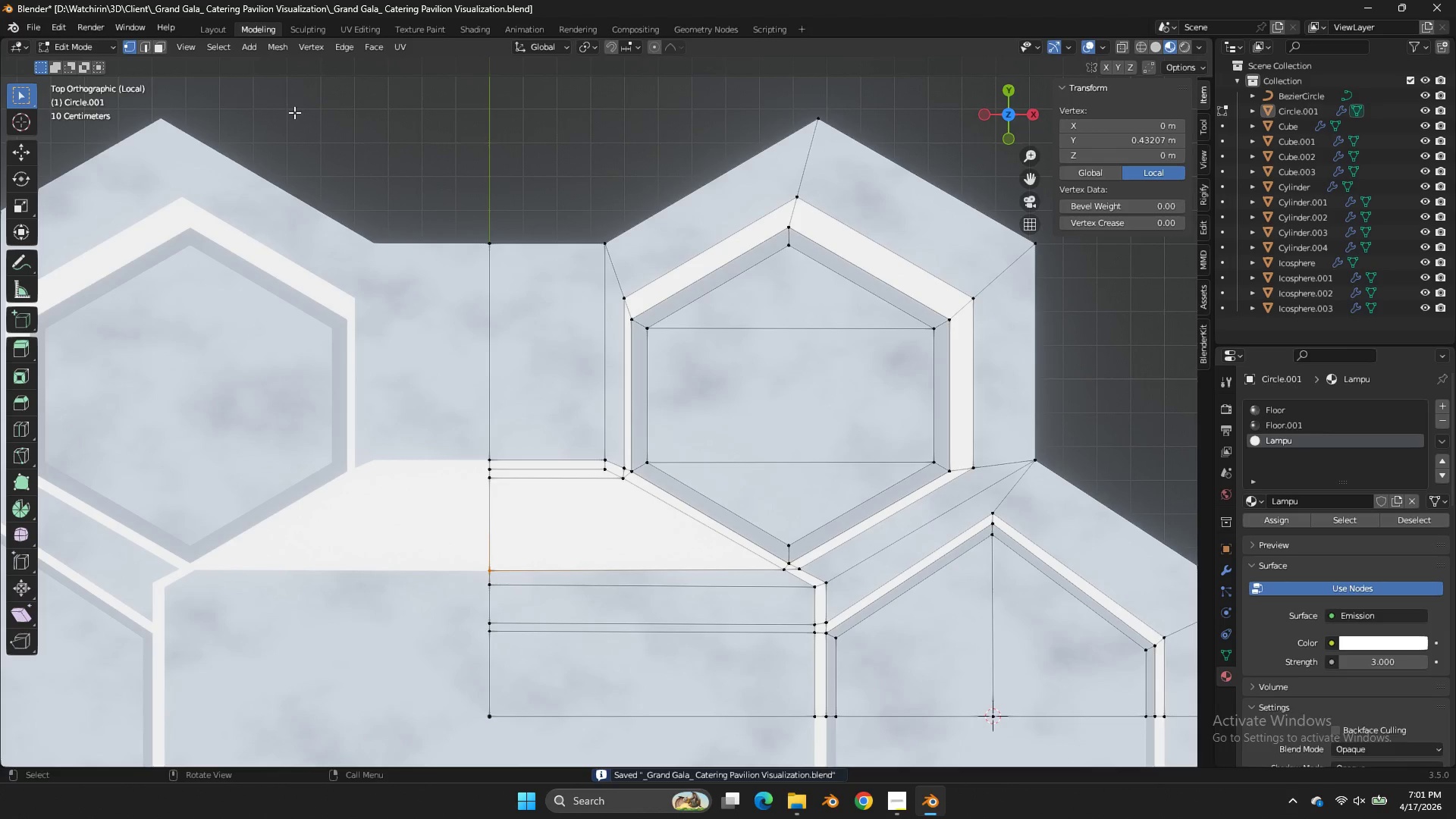 
left_click([158, 46])
 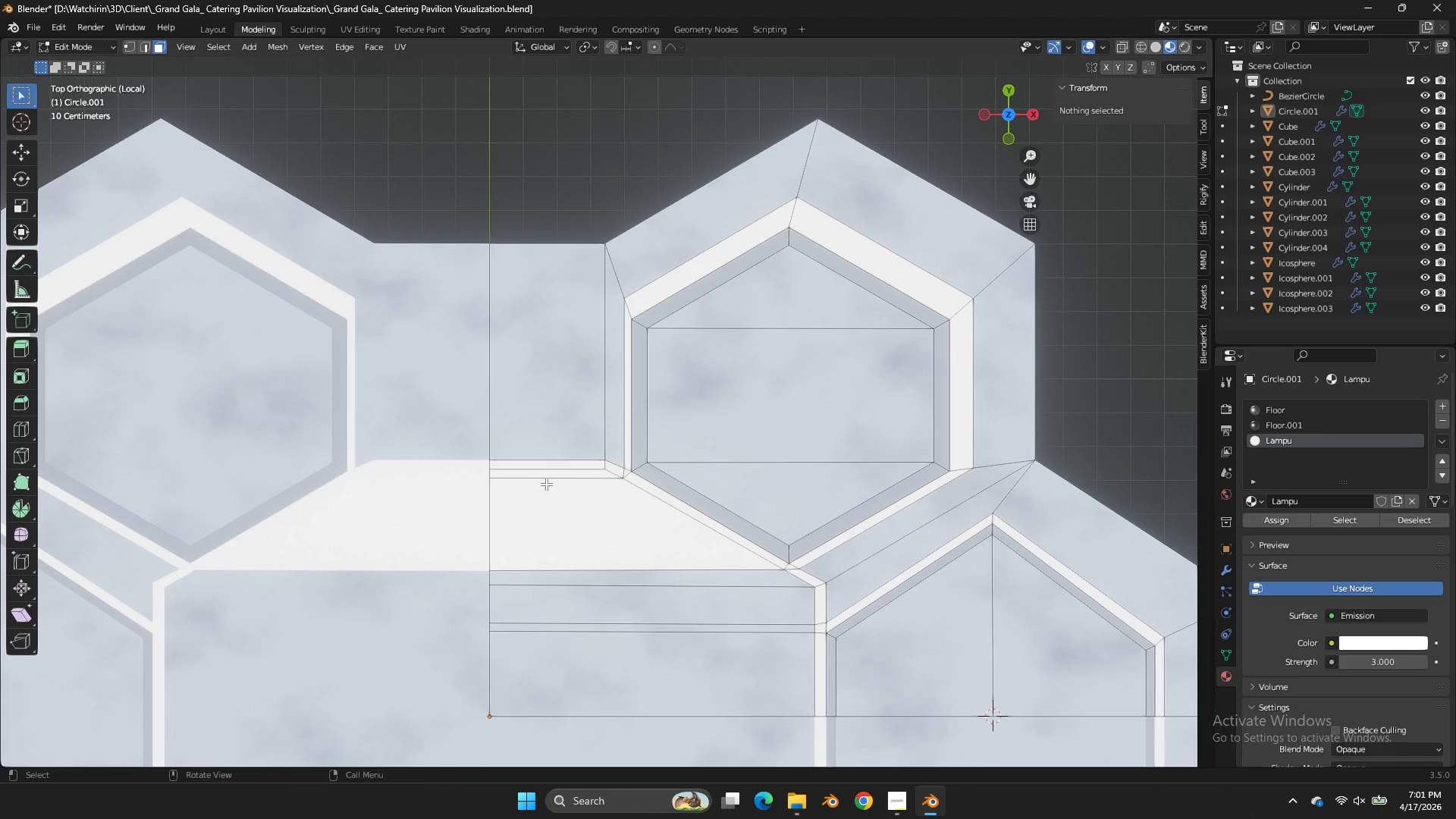 
left_click([541, 478])
 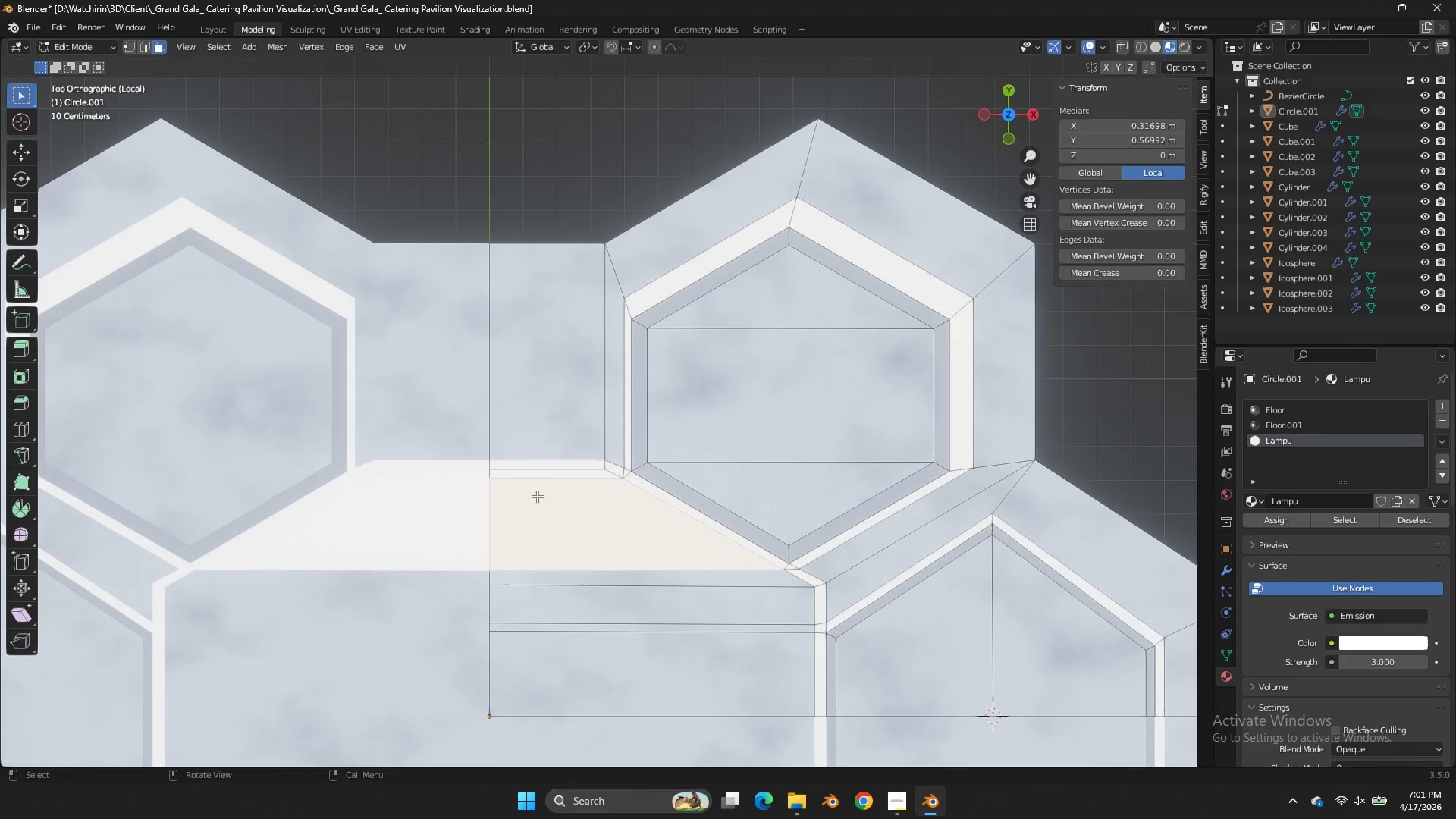 
hold_key(key=ShiftLeft, duration=2.7)
double_click([535, 511])
 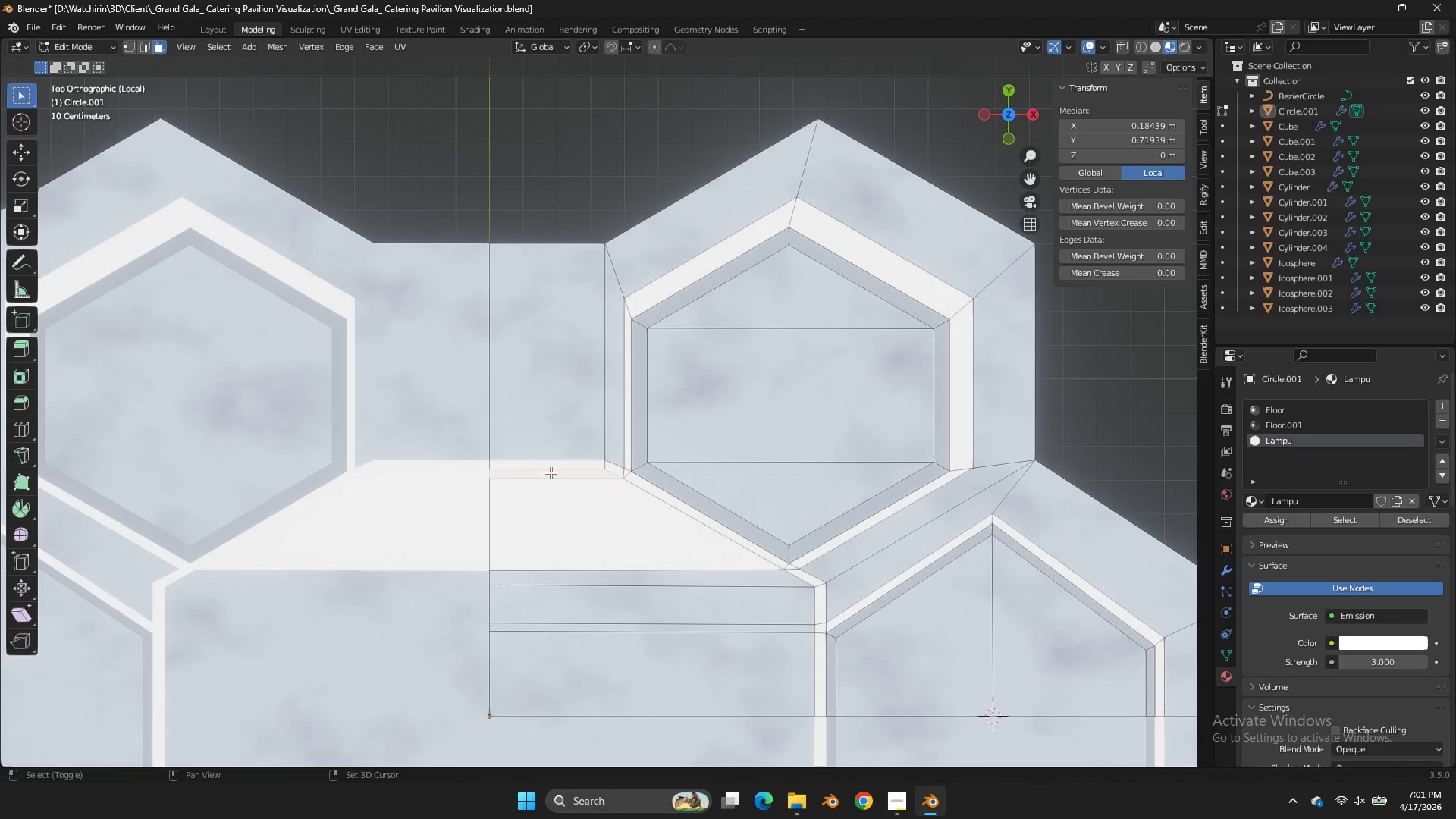 
double_click([551, 500])
 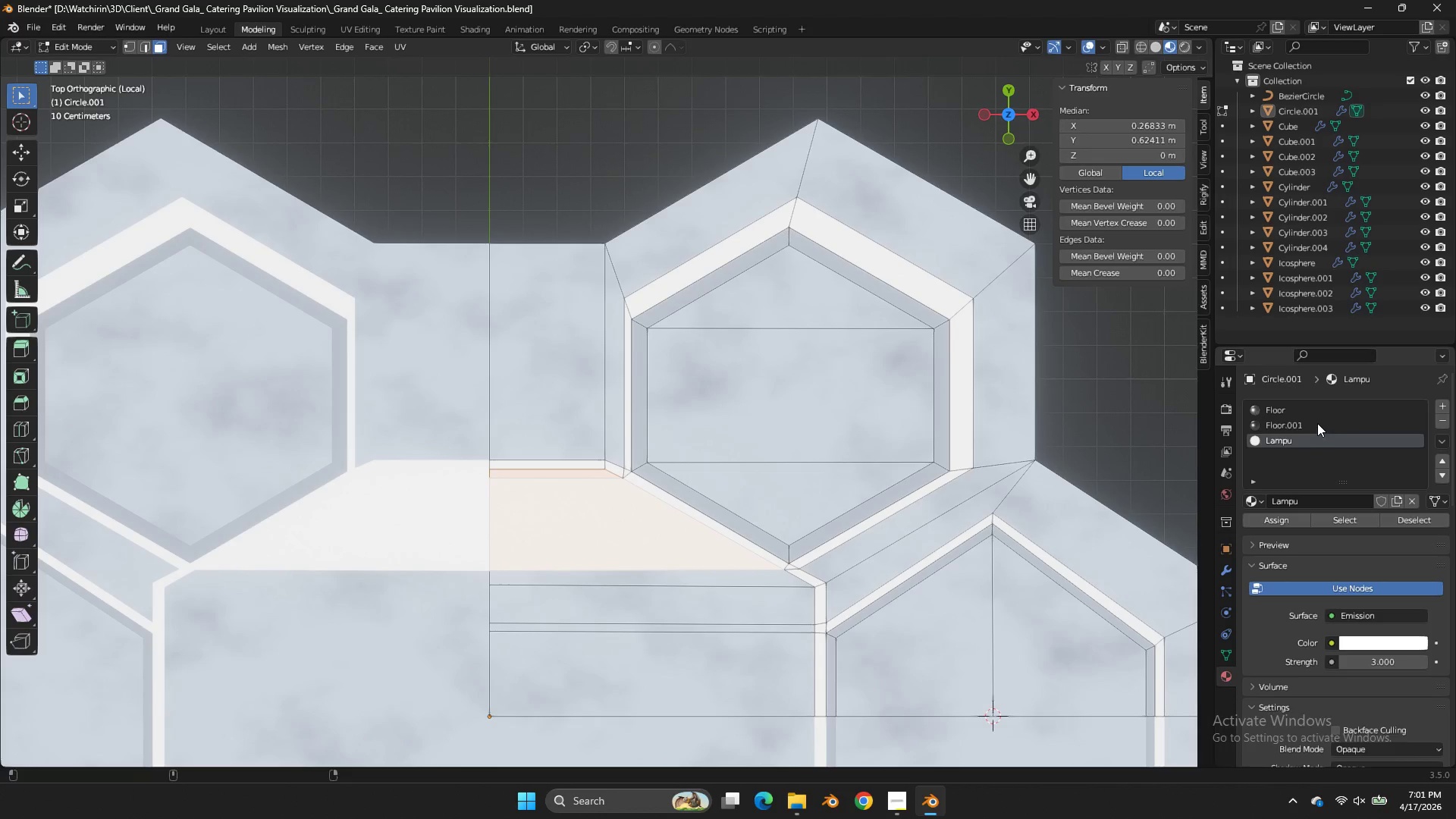 
left_click([1314, 418])
 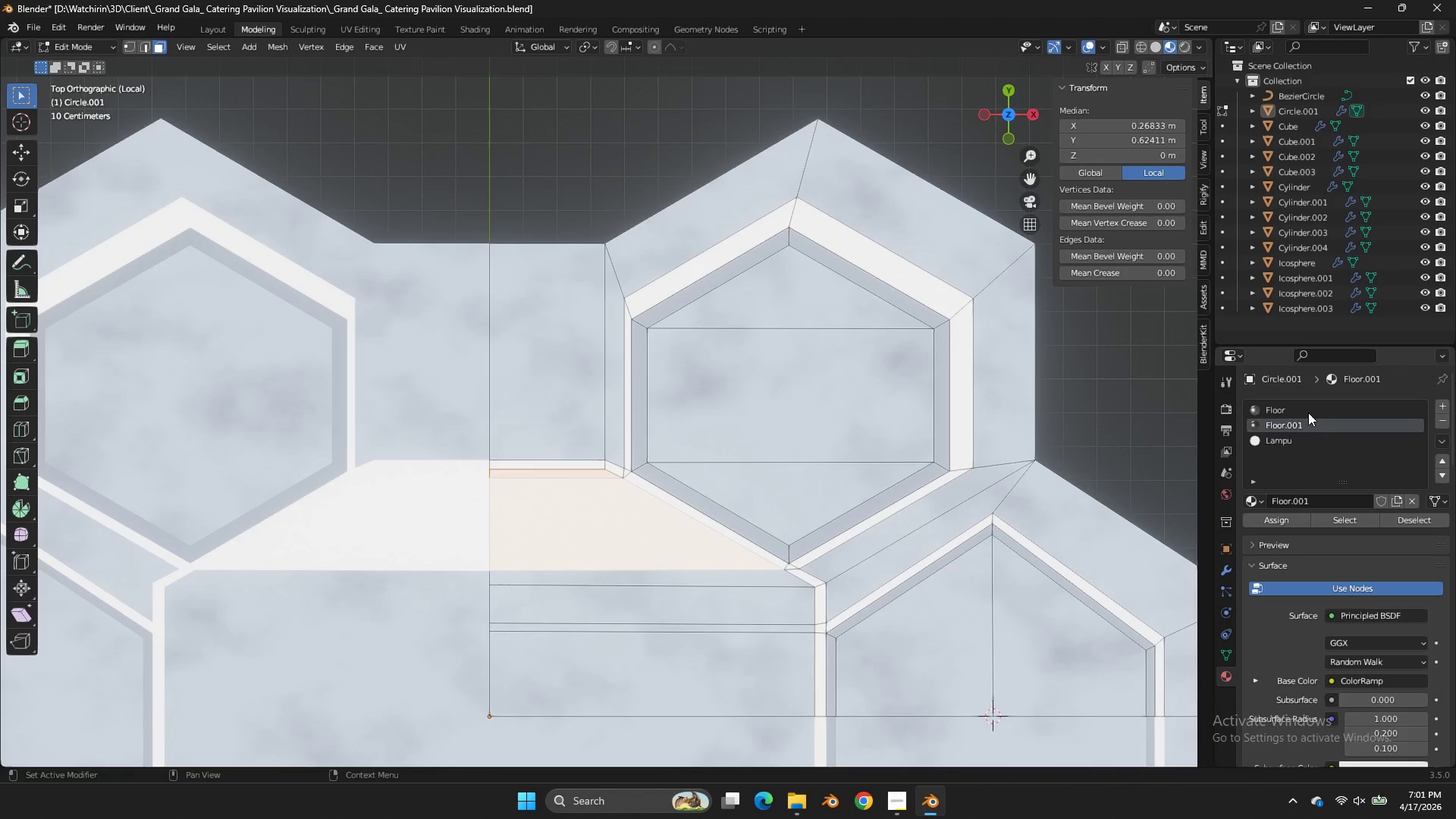 
left_click([1307, 412])
 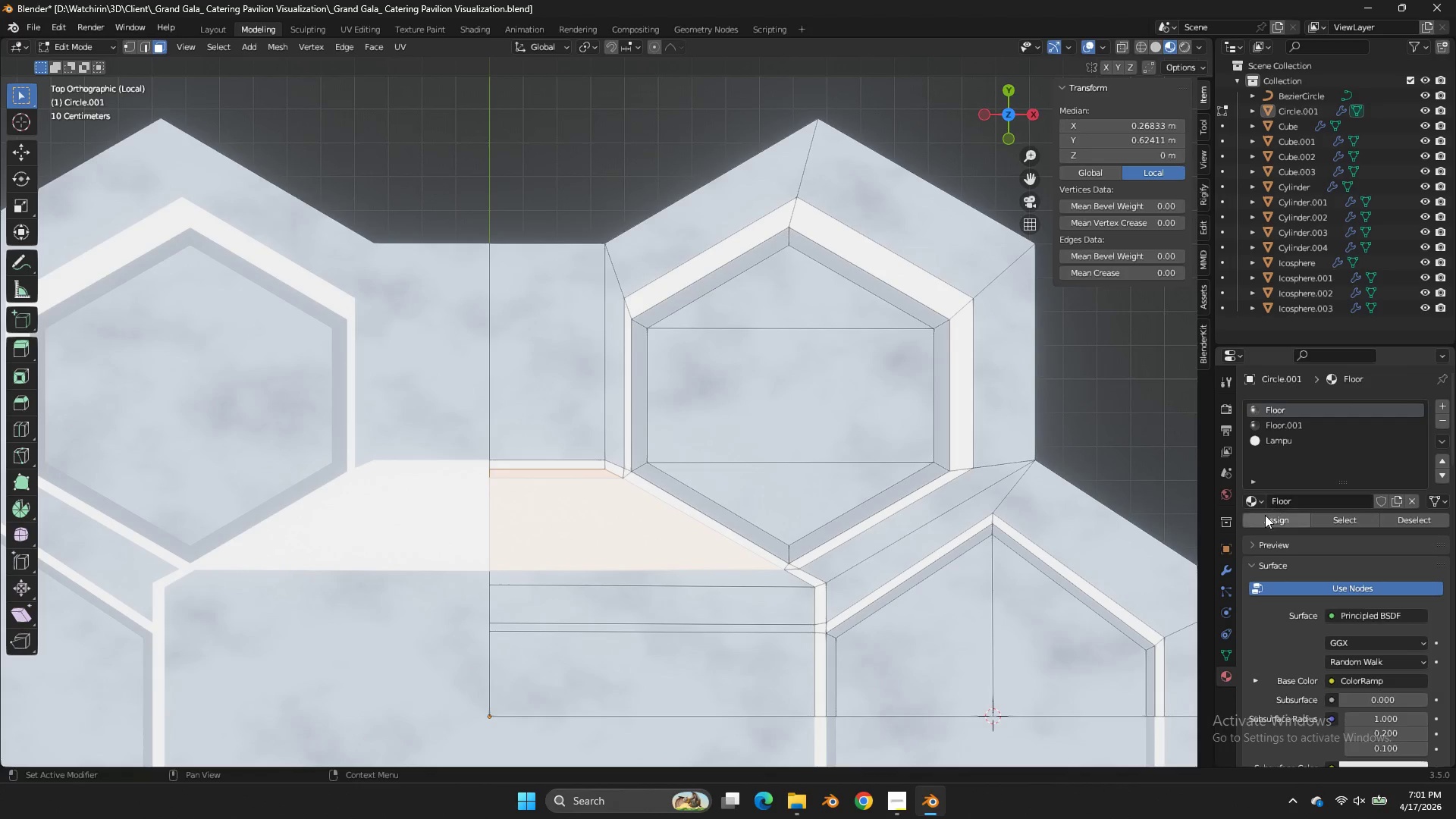 
left_click([1265, 516])
 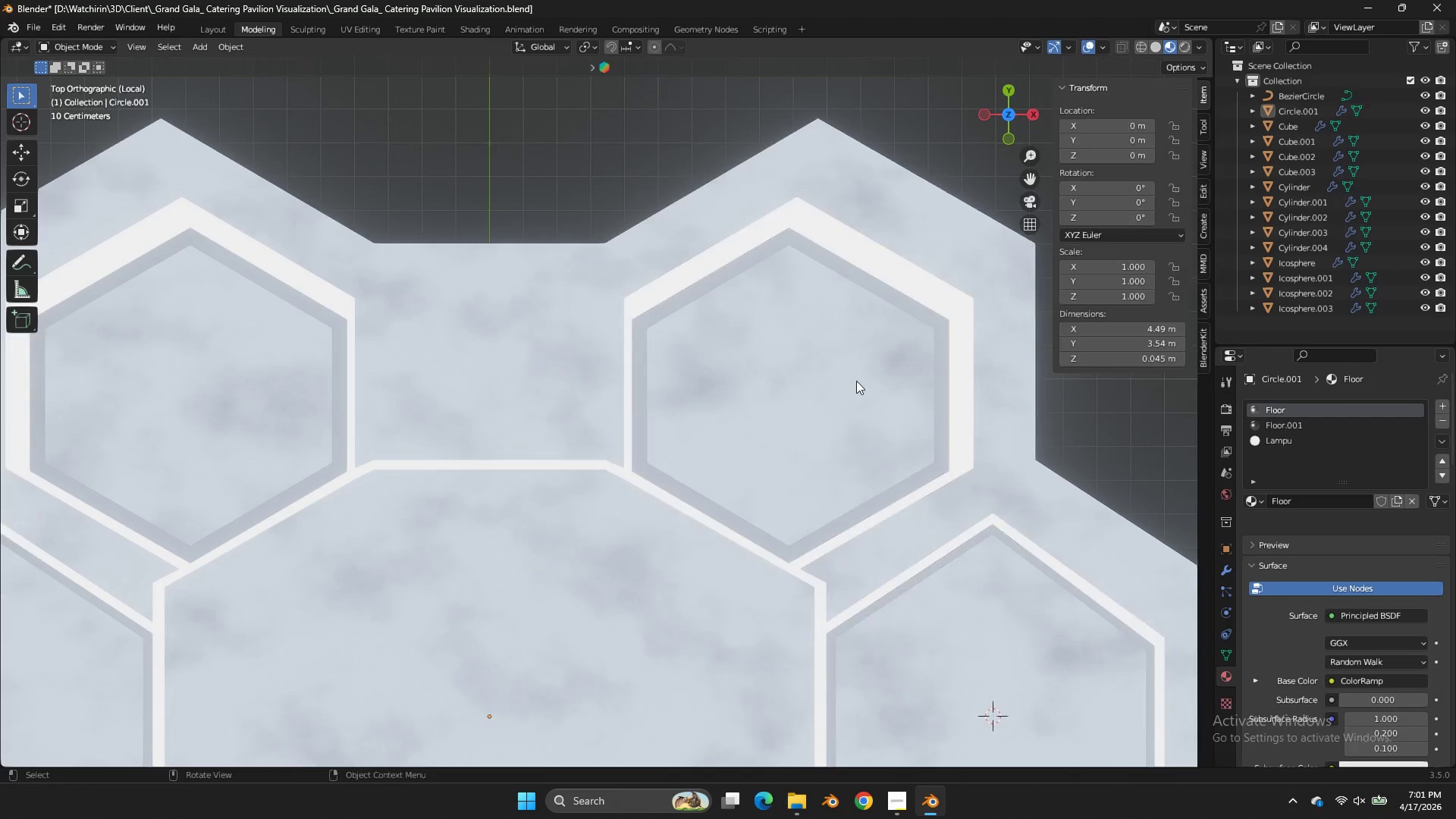 
key(Tab)
 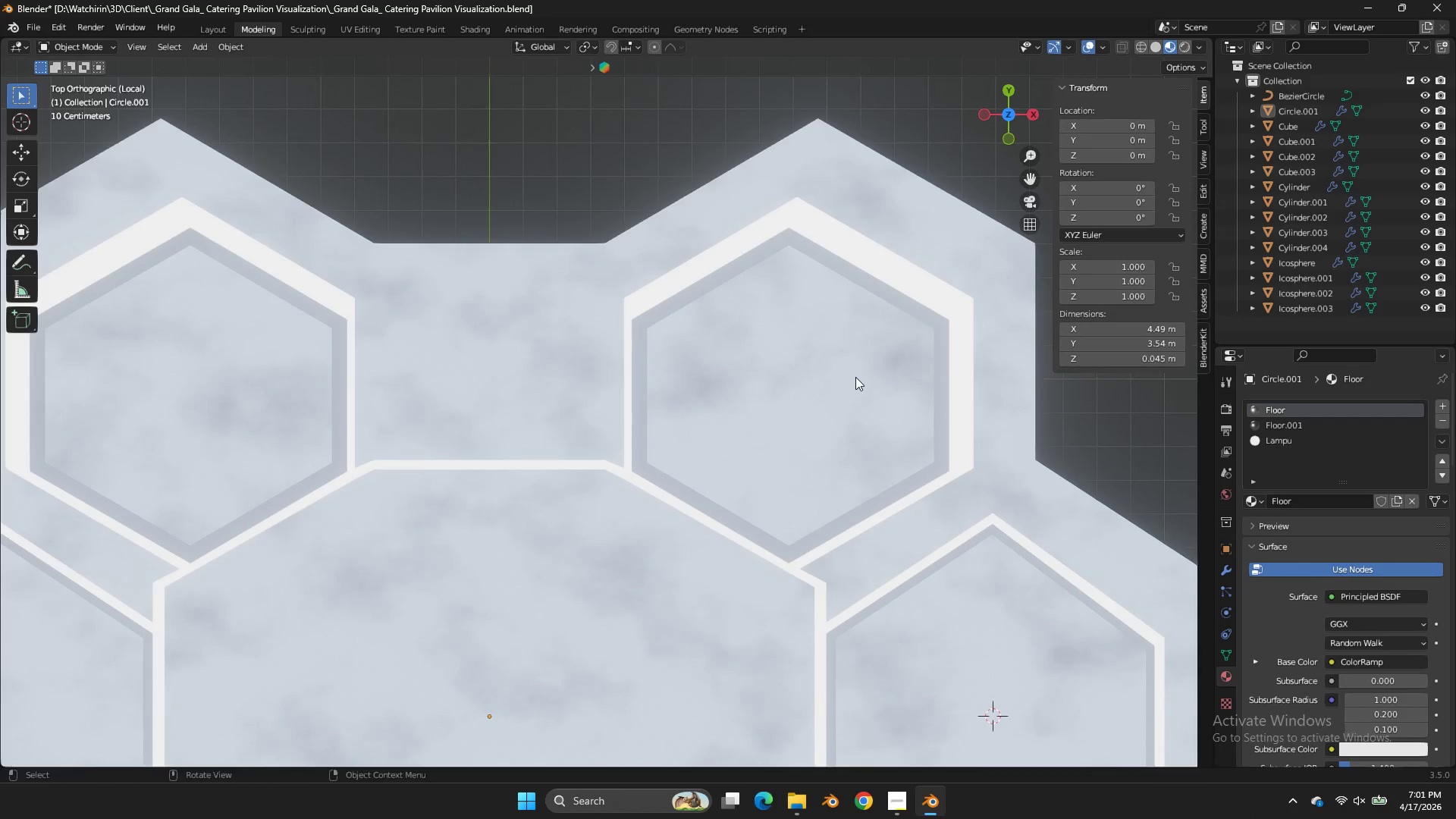 
key(Control+ControlLeft)
 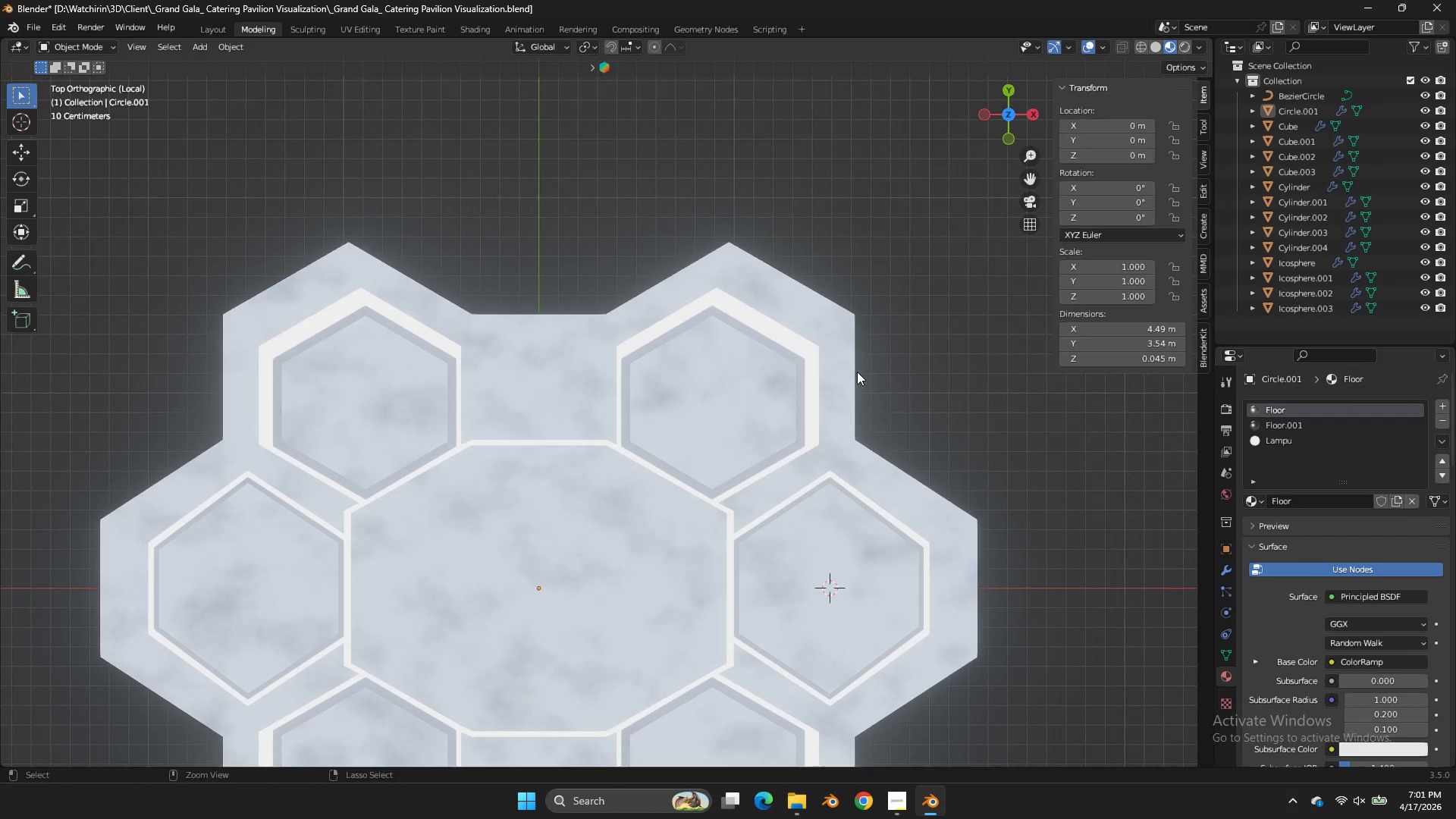 
key(Control+S)
 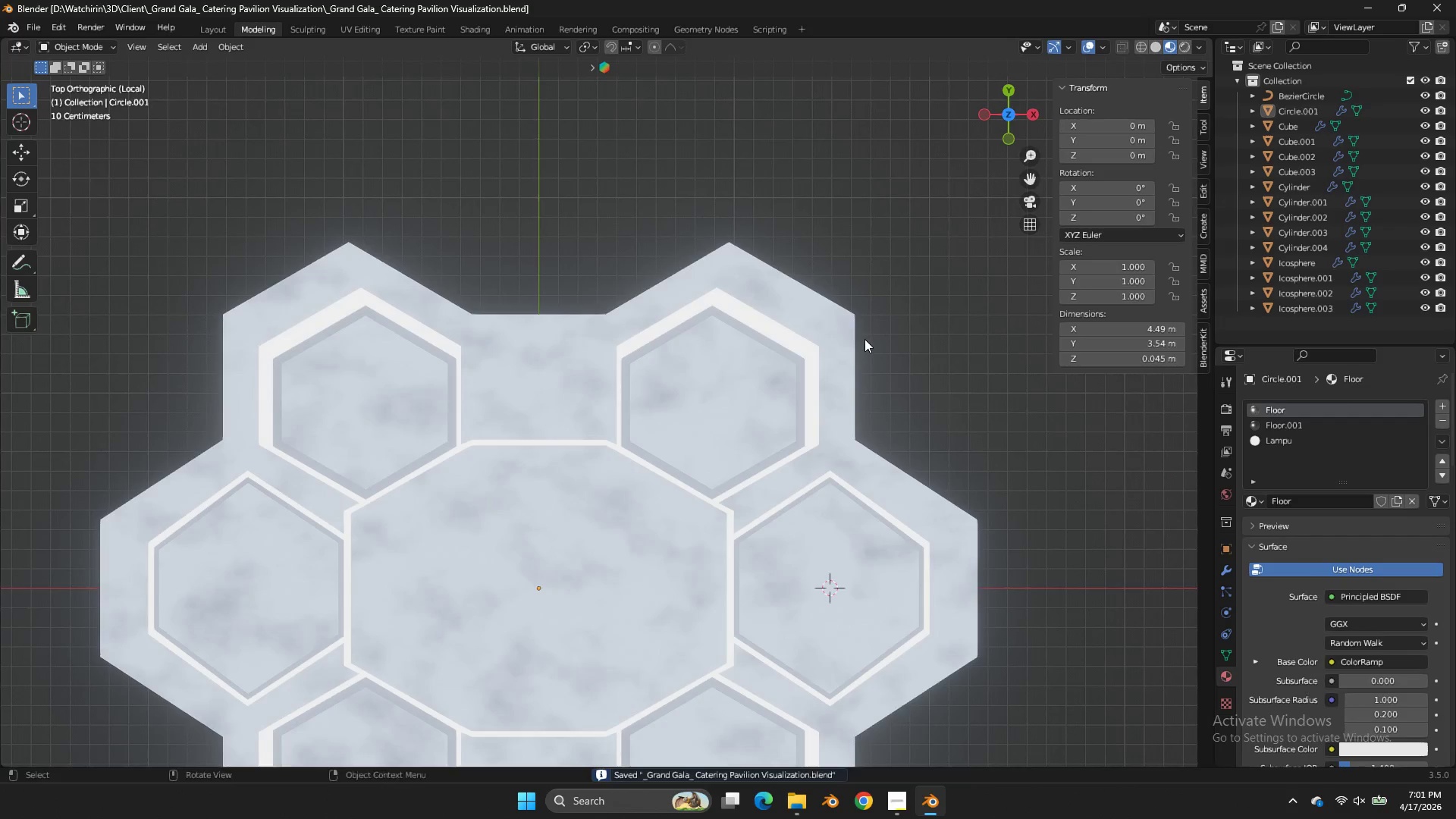 
scroll: coordinate [855, 377], scroll_direction: down, amount: 3.0
 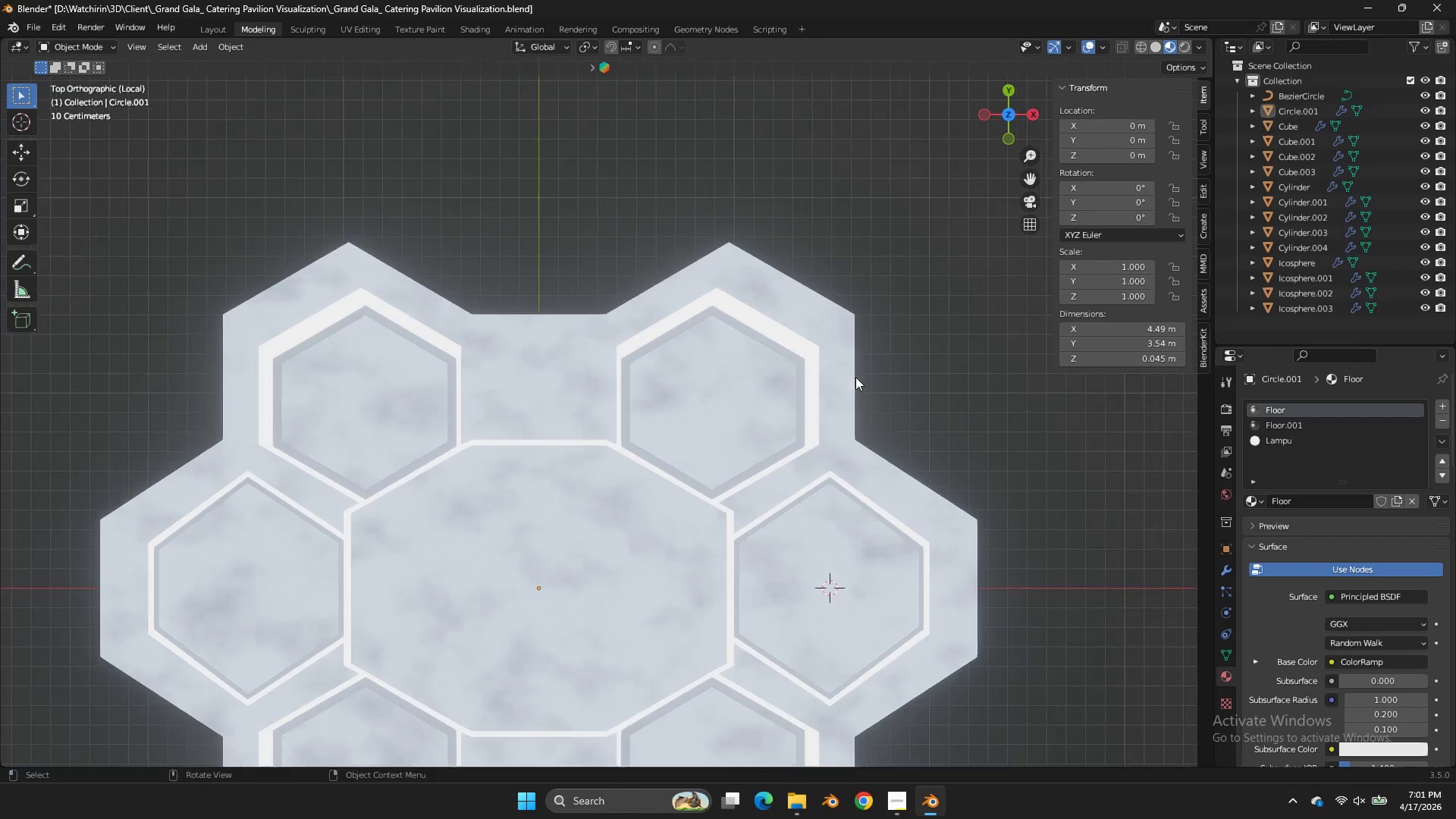 
key(Z)
 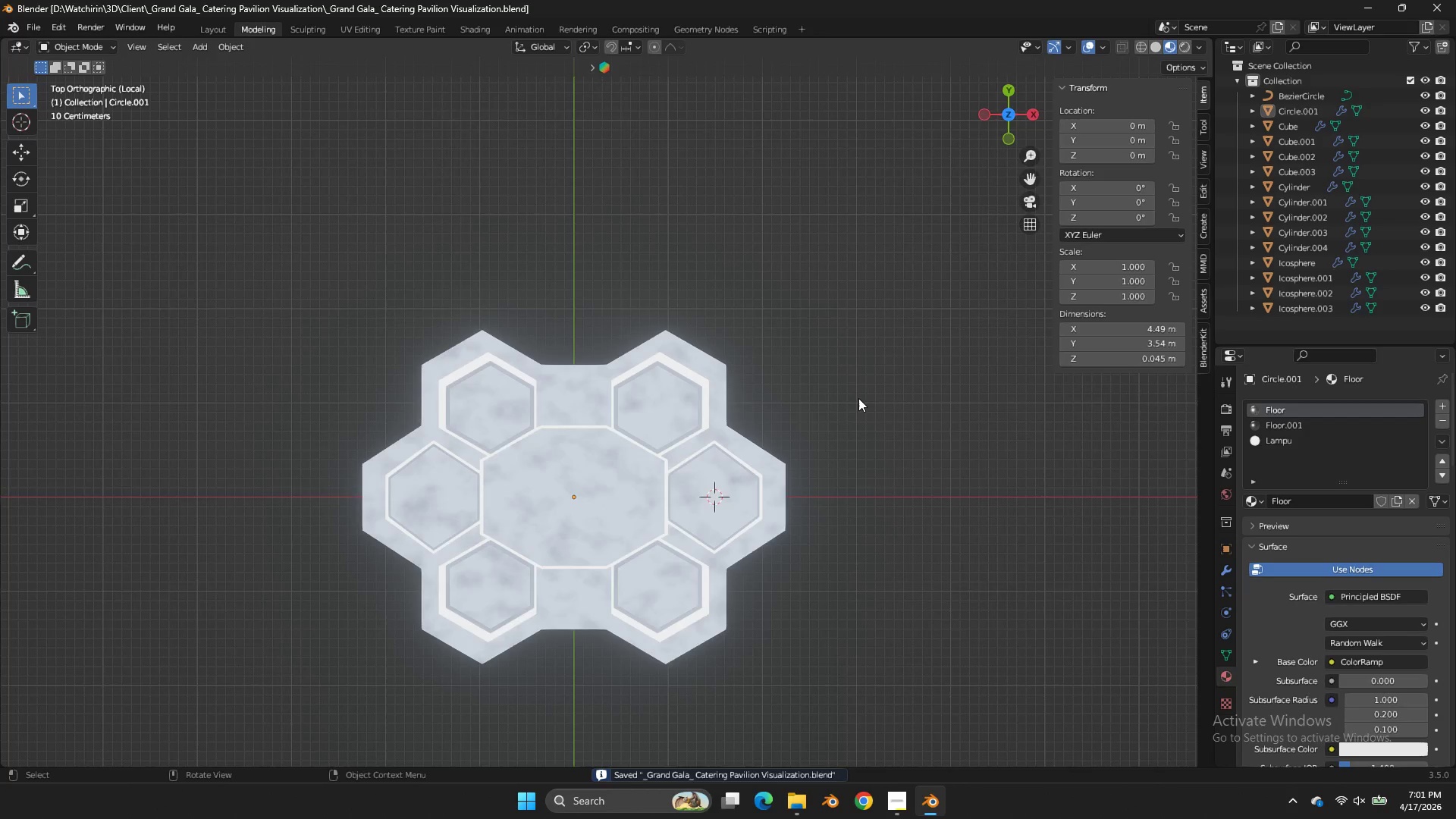 
scroll: coordinate [864, 339], scroll_direction: down, amount: 4.0
 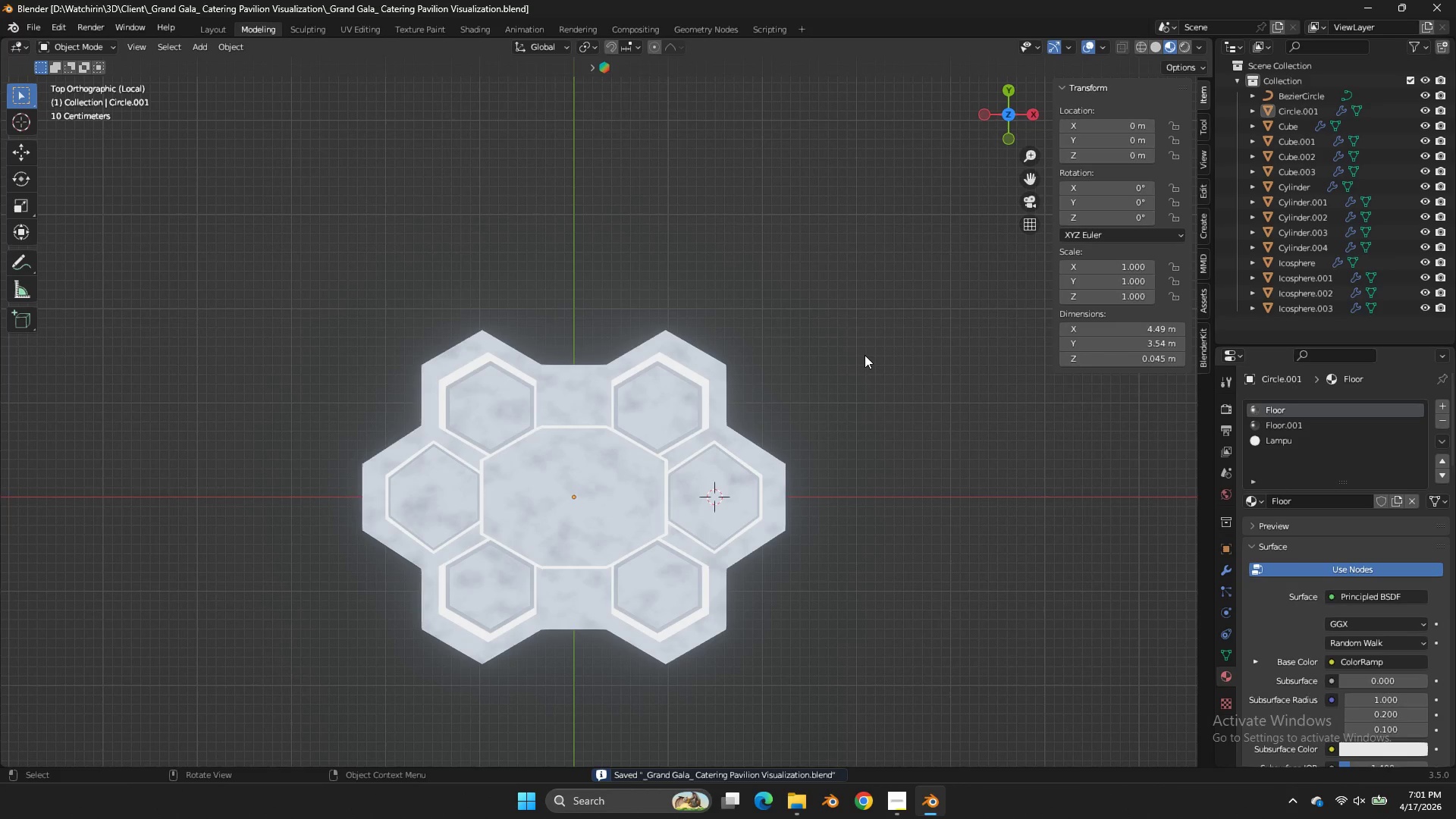 
key(Tab)
 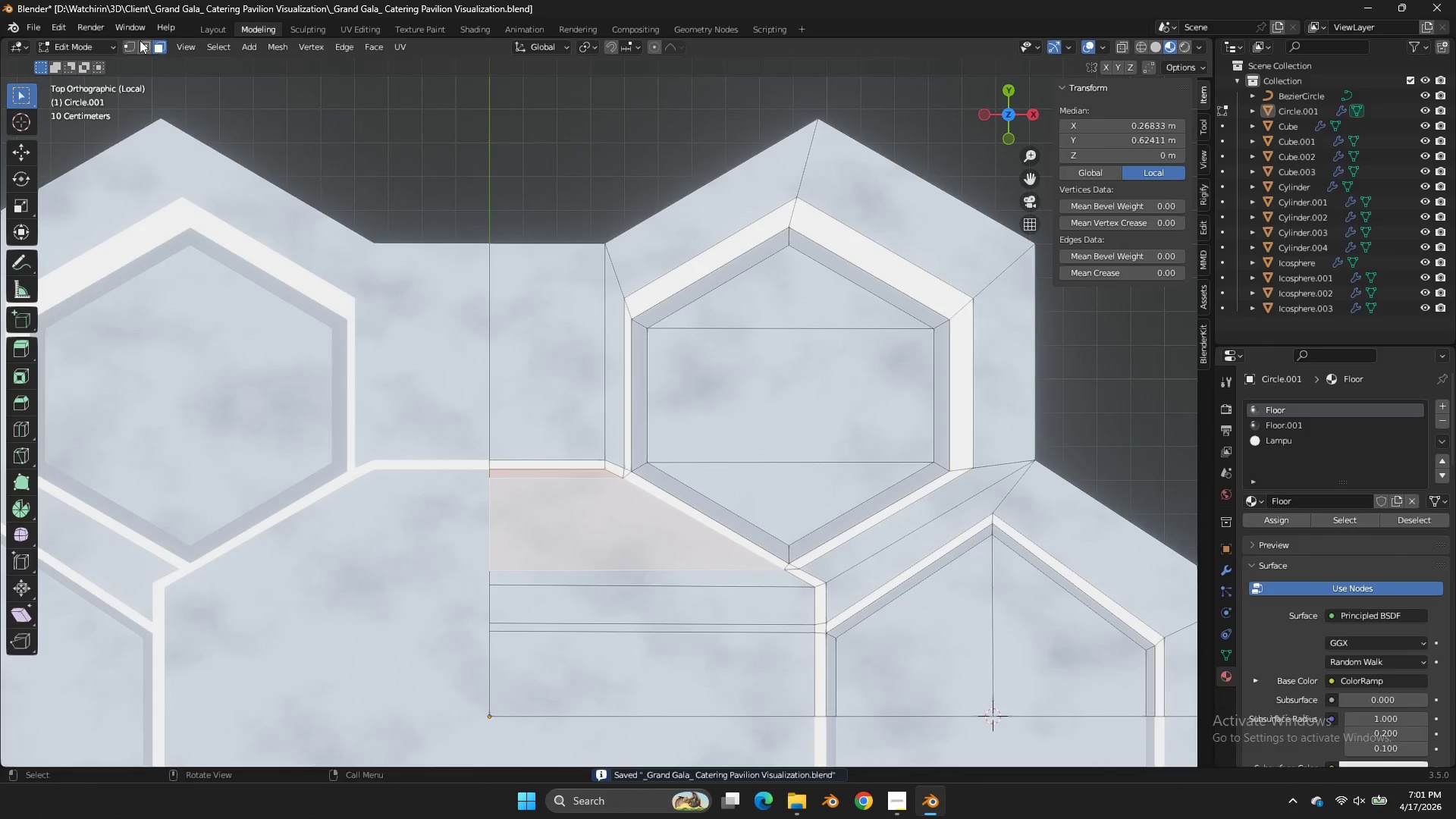 
scroll: coordinate [921, 264], scroll_direction: up, amount: 7.0
 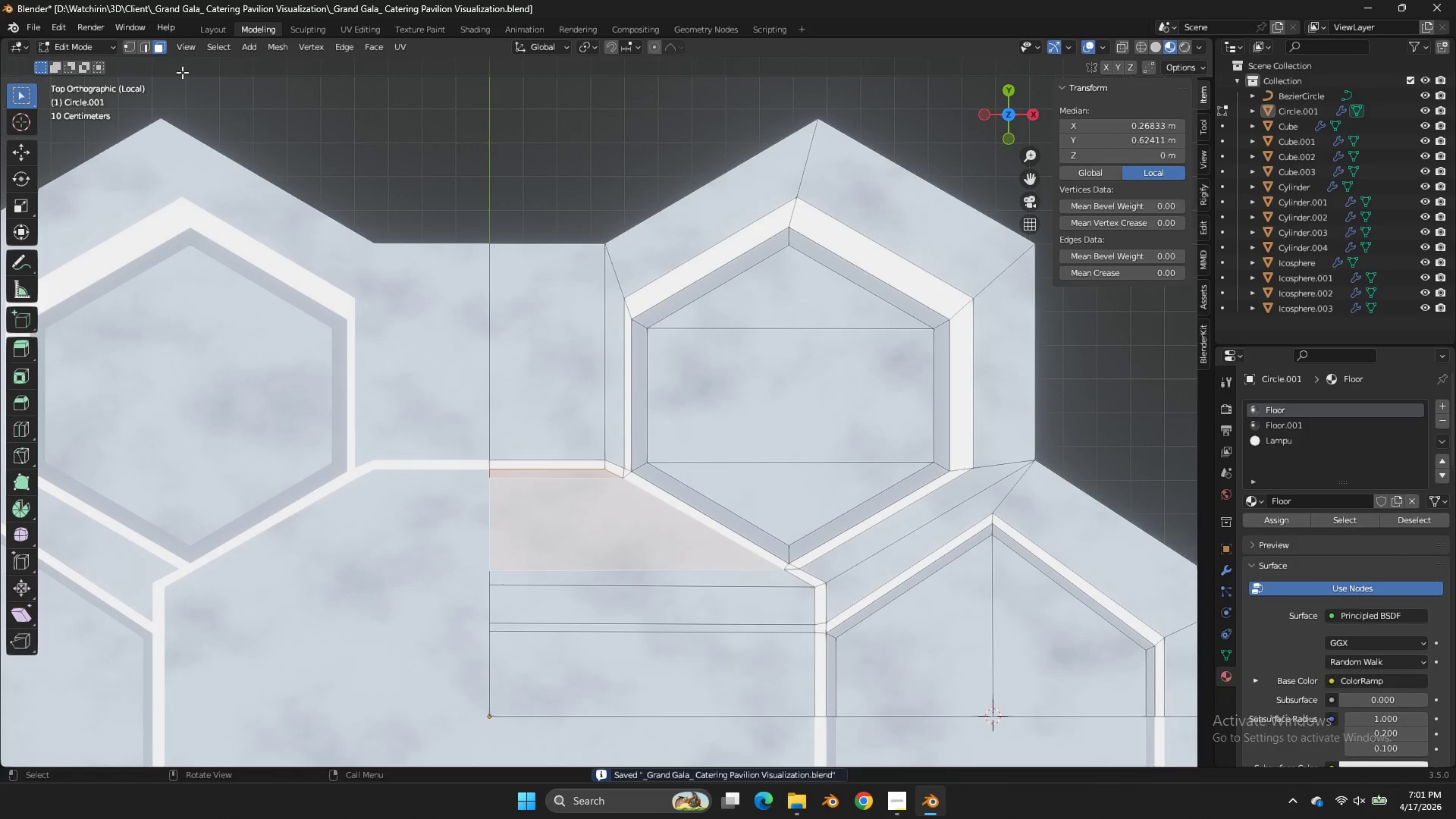 
left_click([131, 40])
 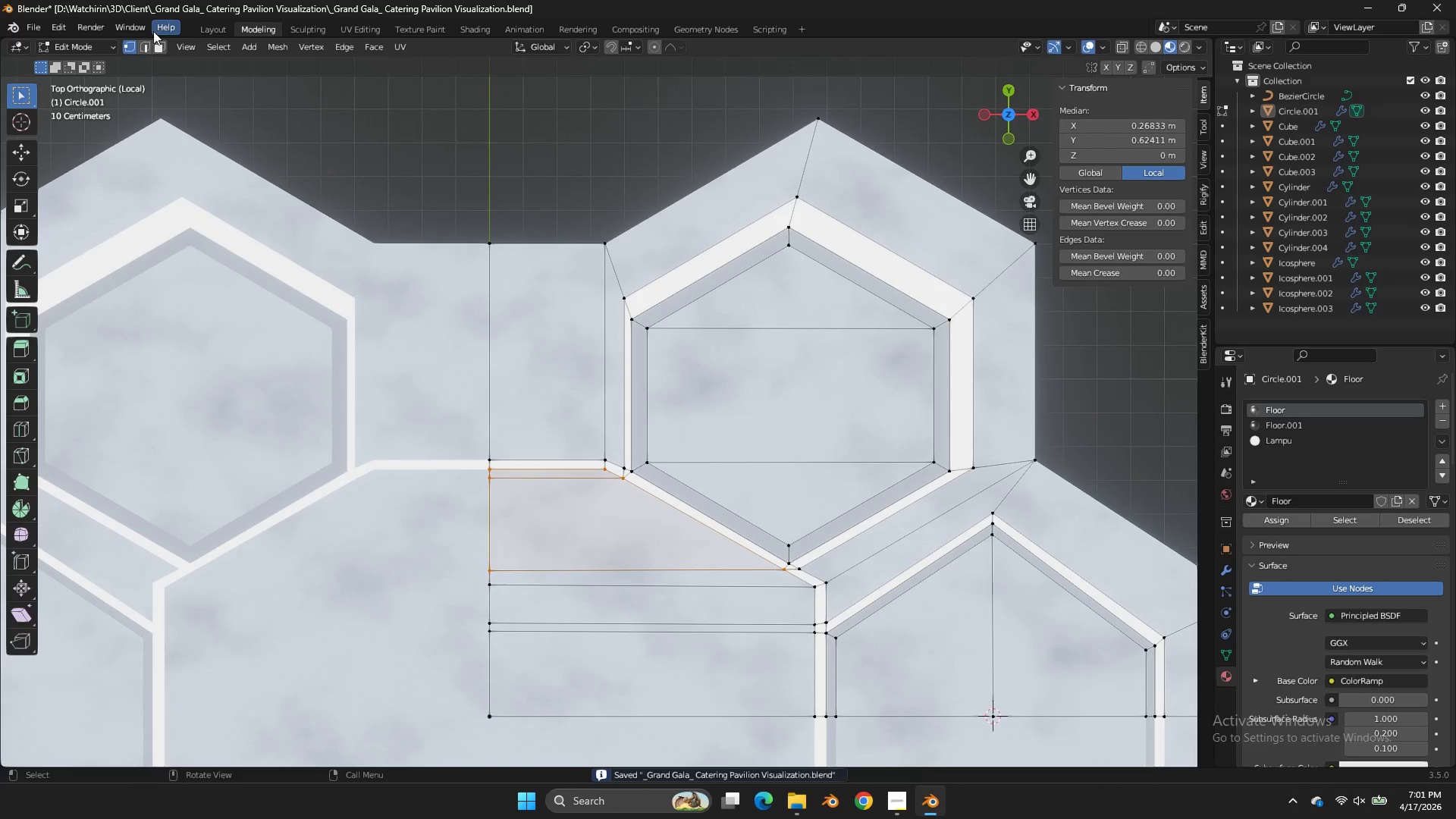 
left_click([144, 39])
 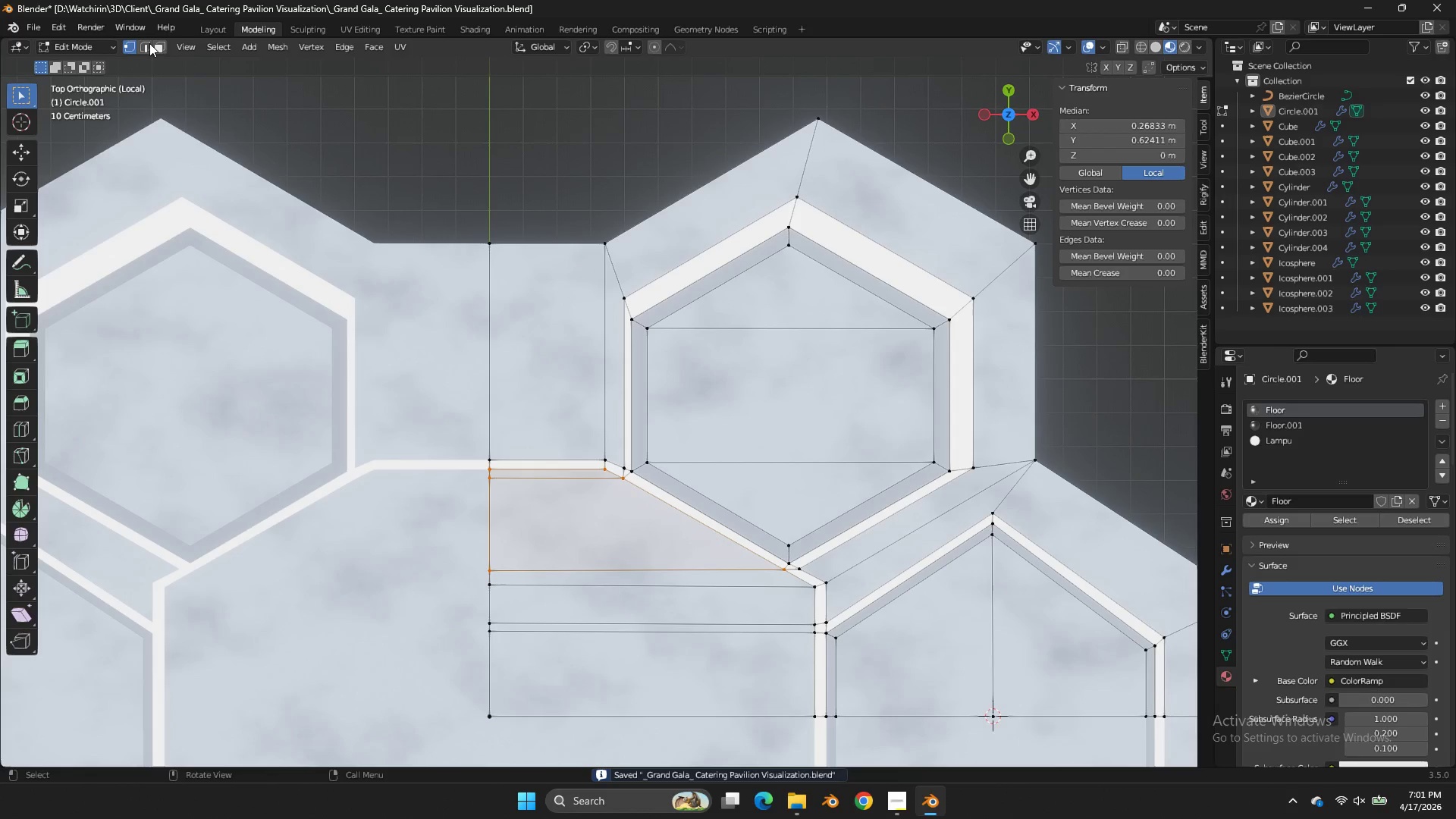 
left_click([149, 42])
 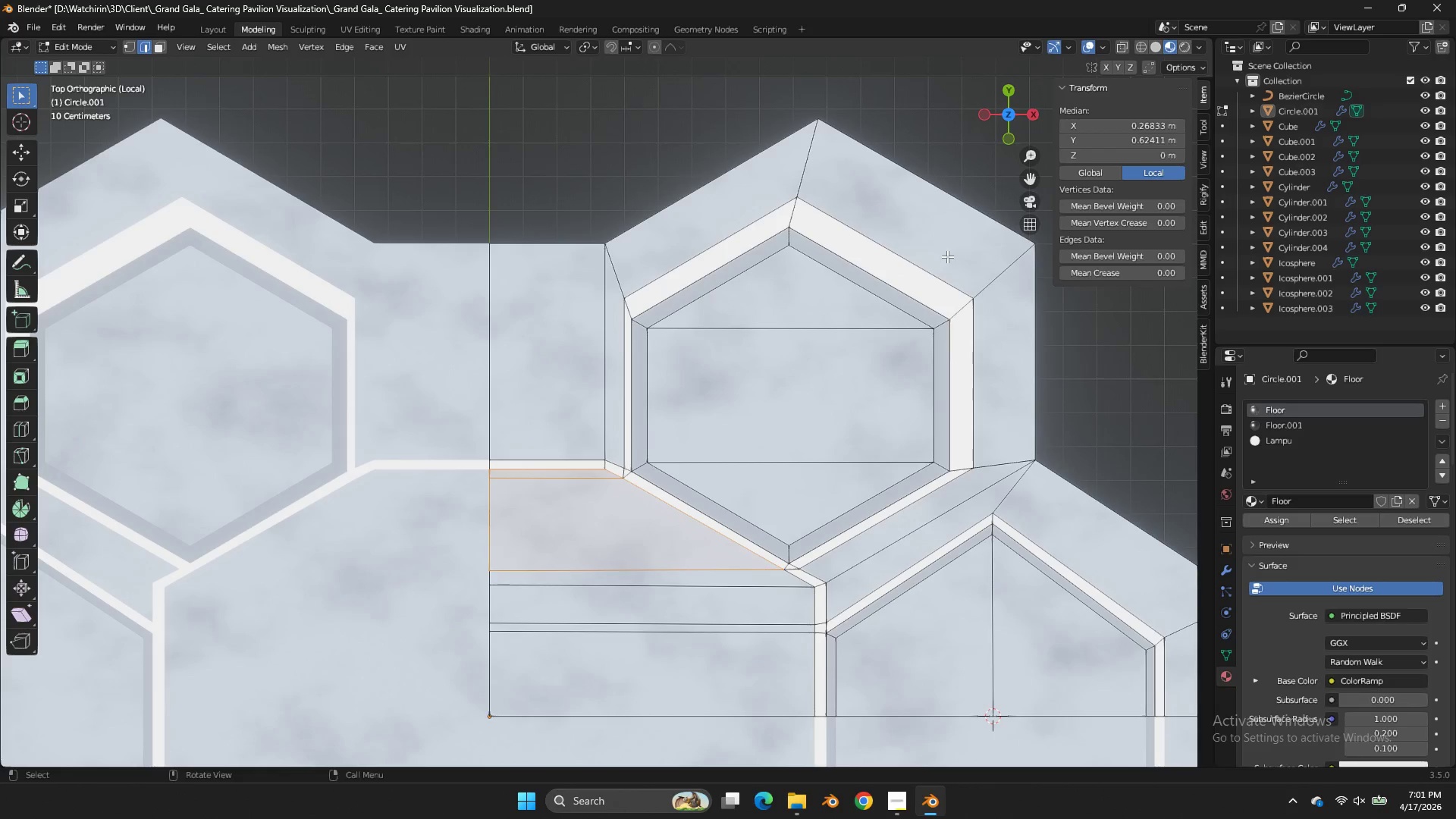 
left_click([924, 260])
 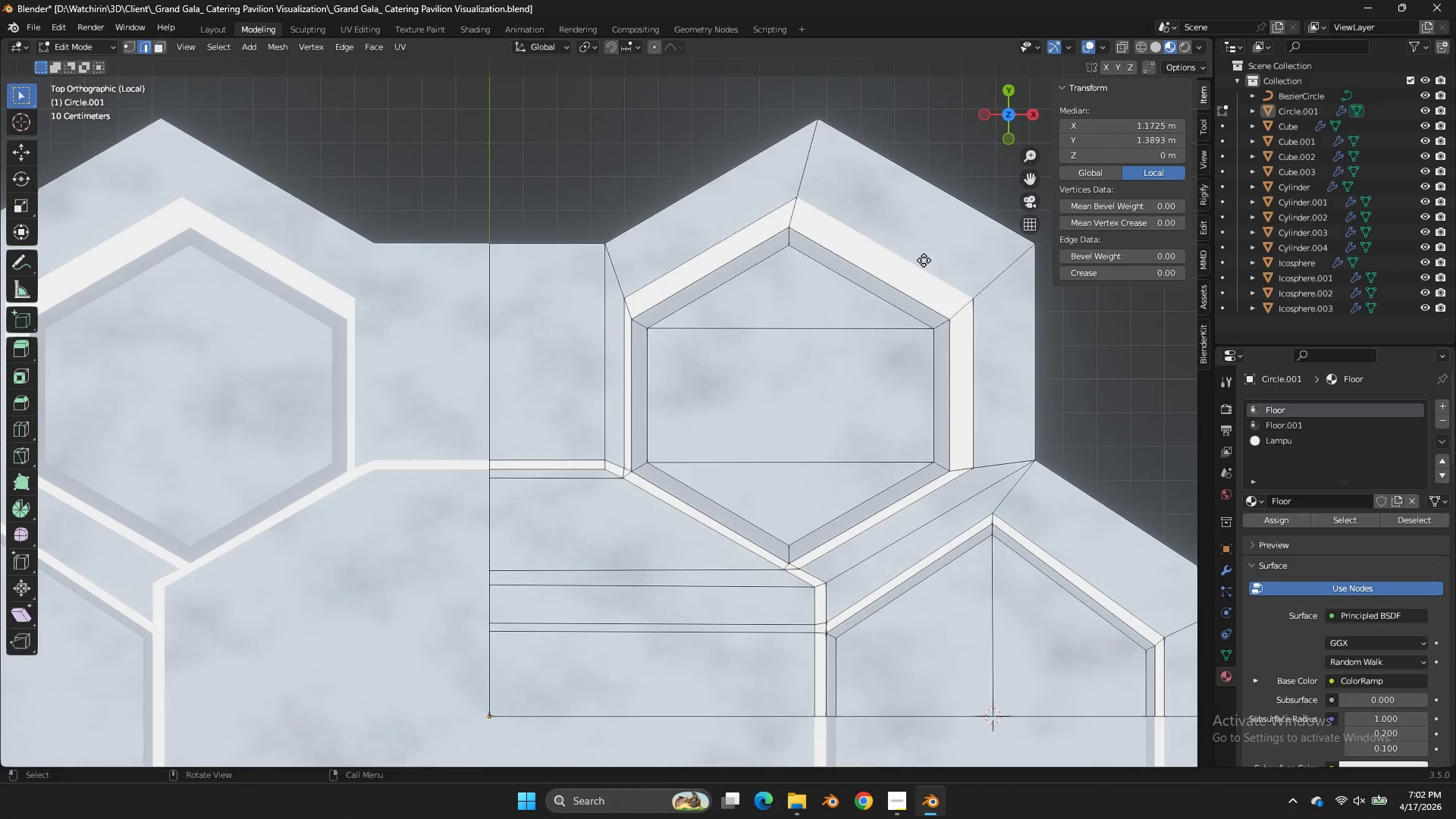 
key(G)
 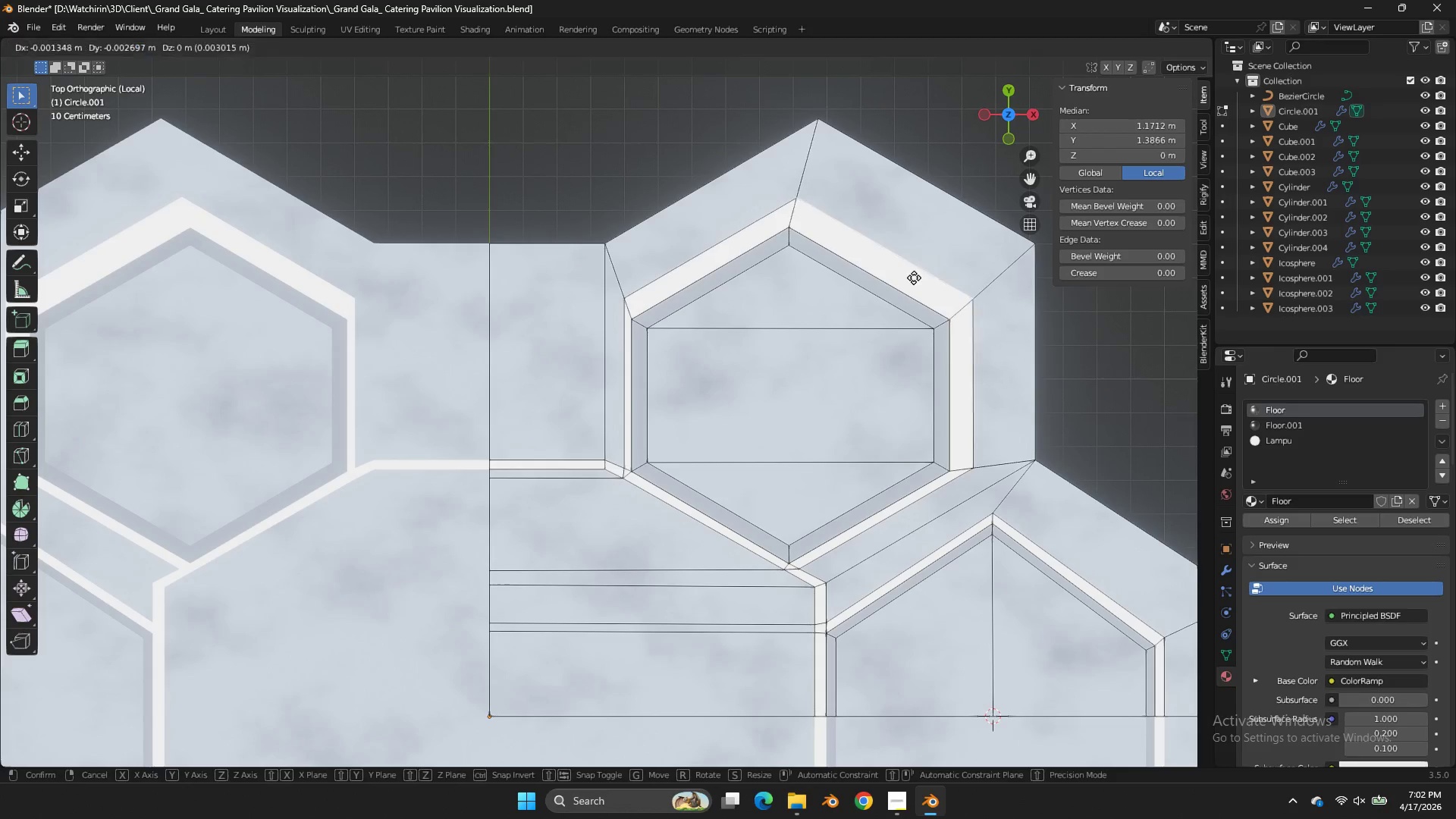 
hold_key(key=ShiftLeft, duration=1.39)
left_click([847, 431])
 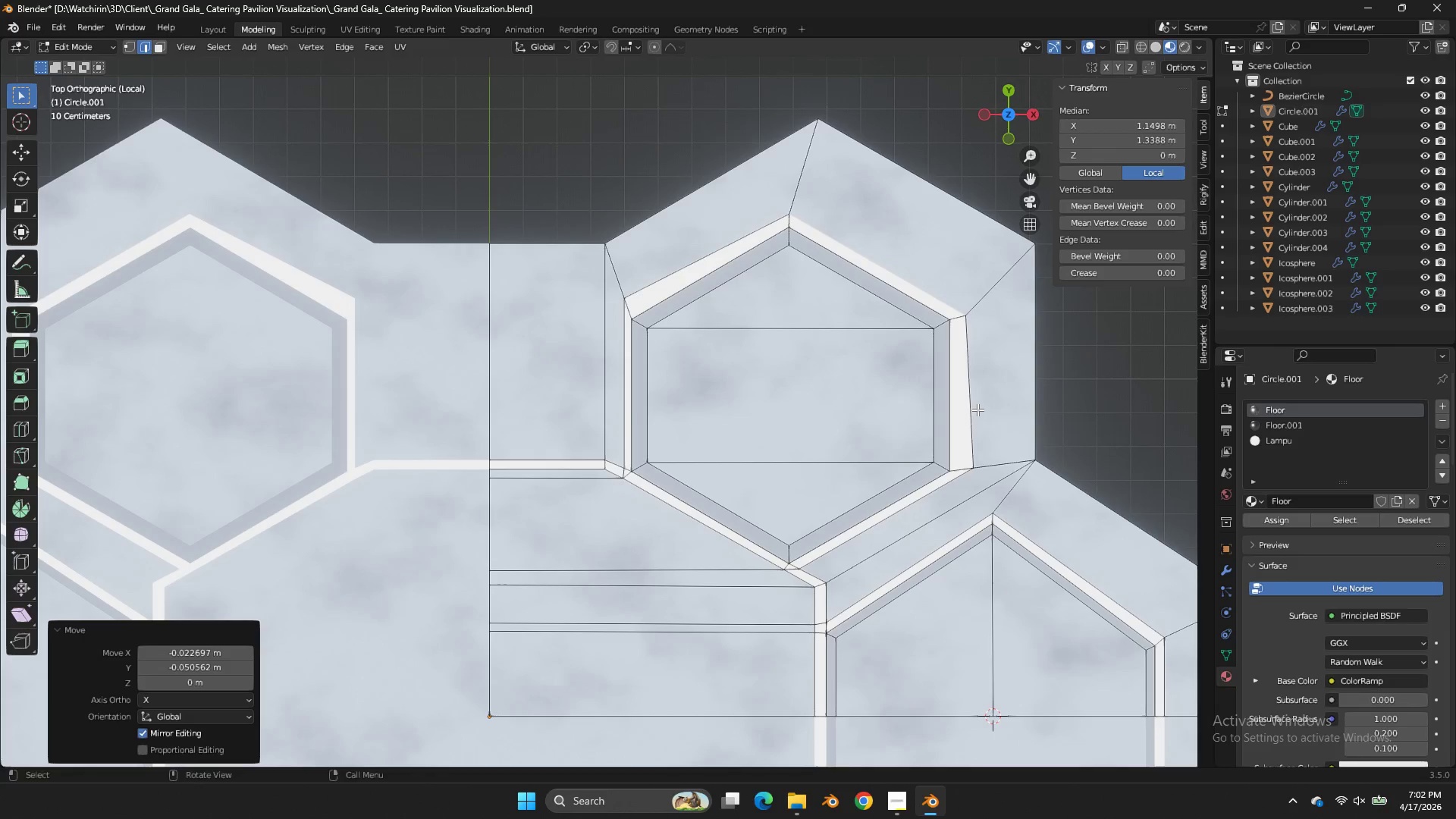 
left_click([973, 412])
 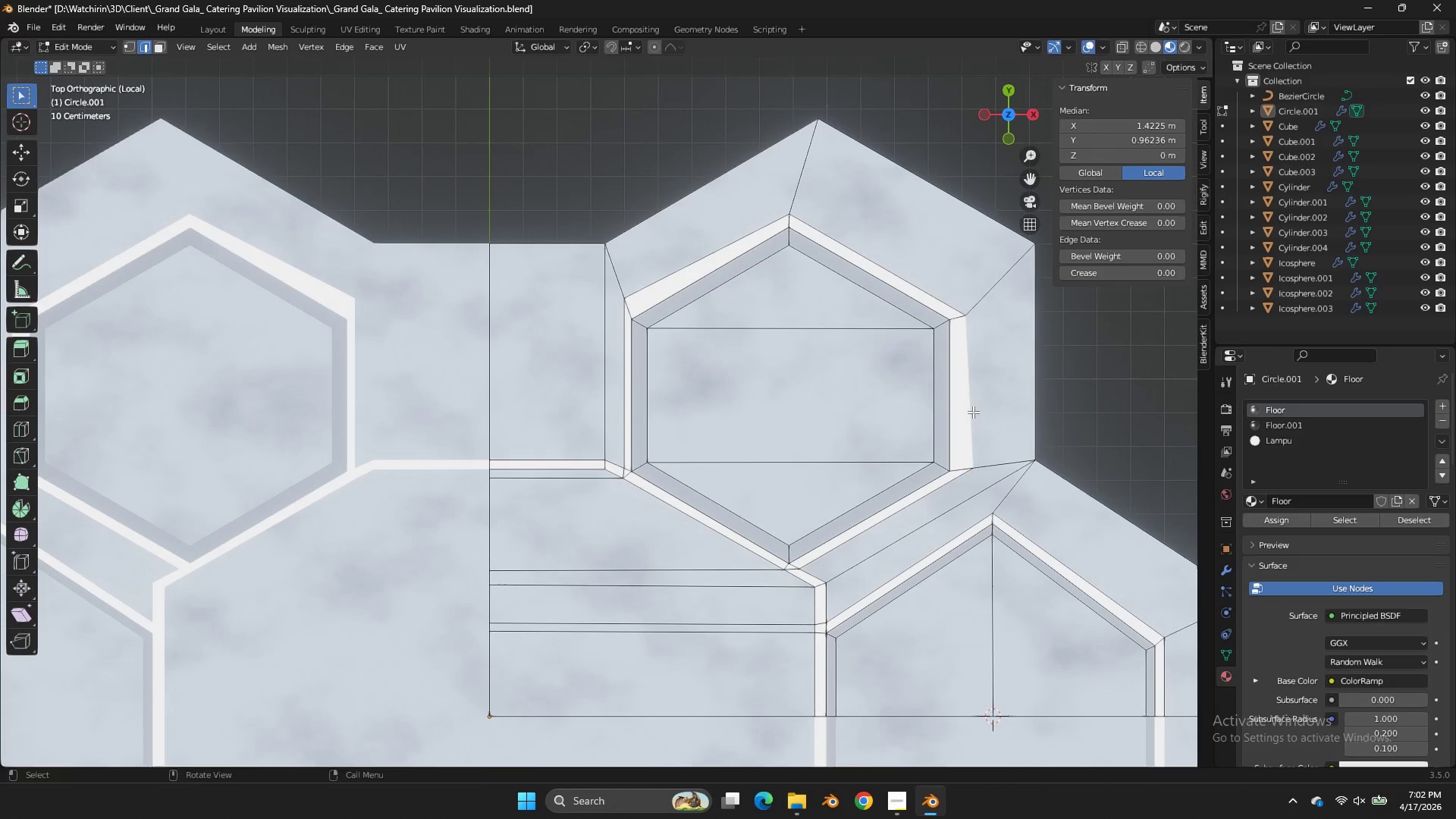 
key(G)
 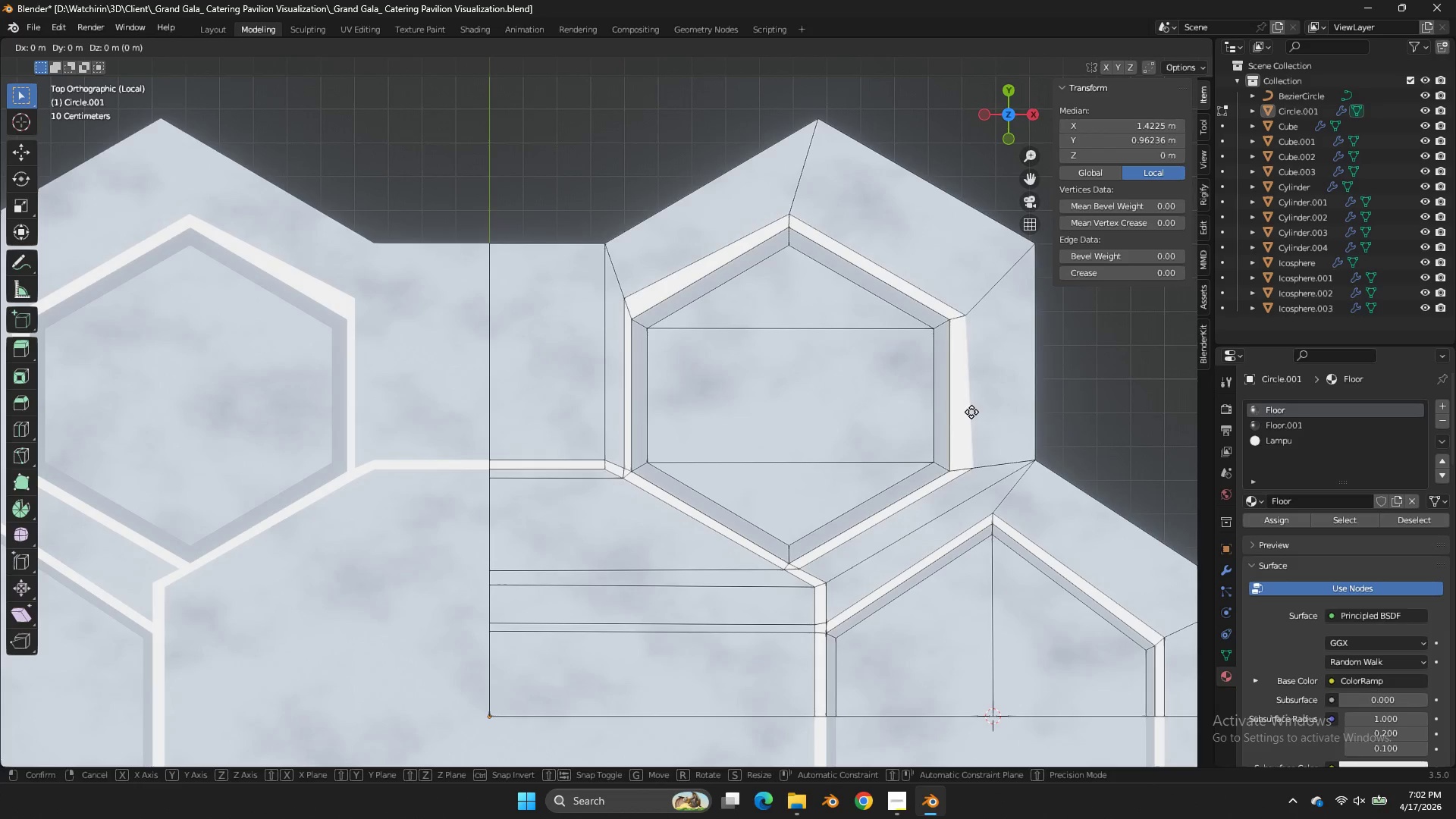 
hold_key(key=ShiftLeft, duration=0.73)
left_click([903, 413])
 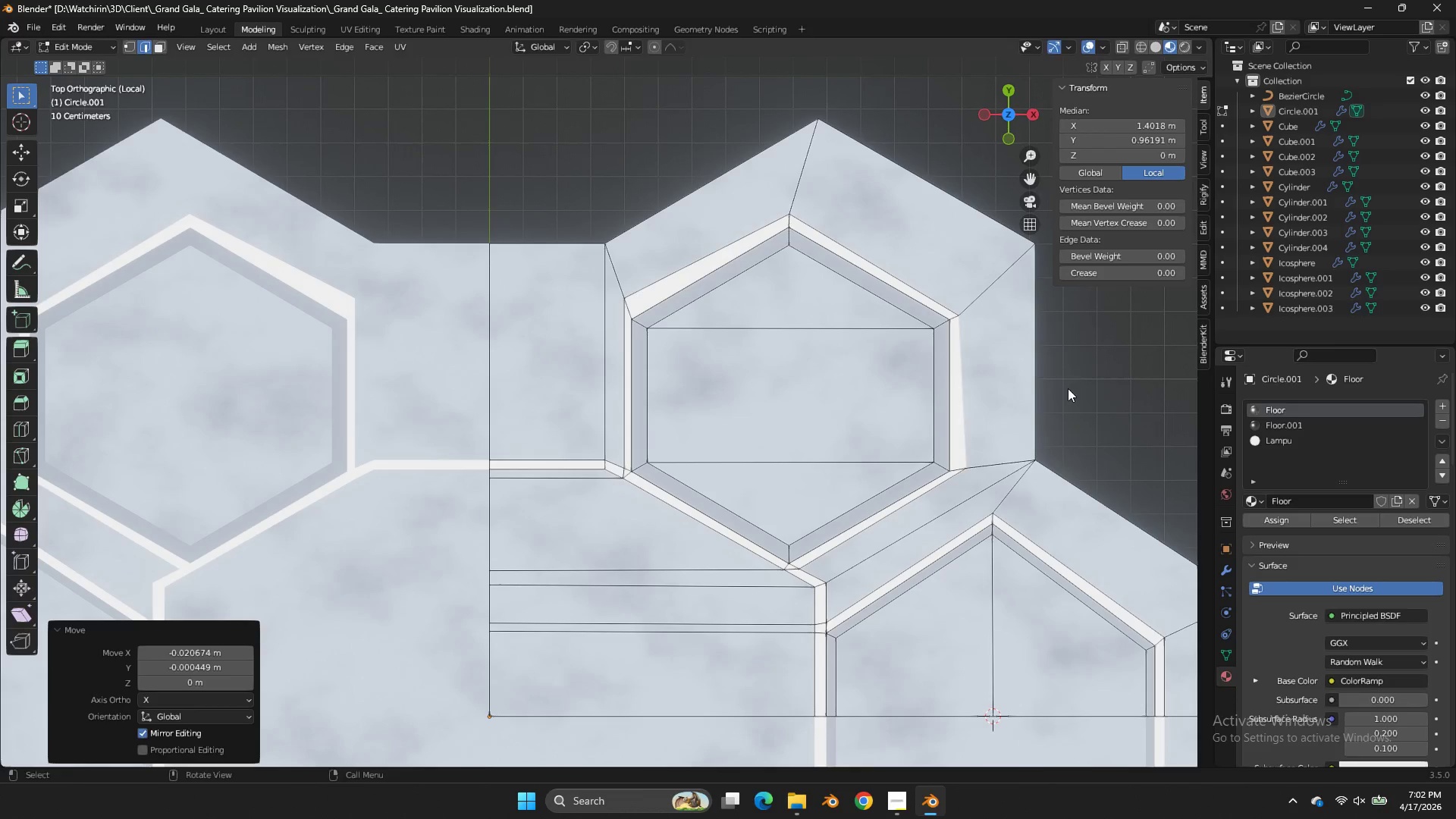 
key(R)
 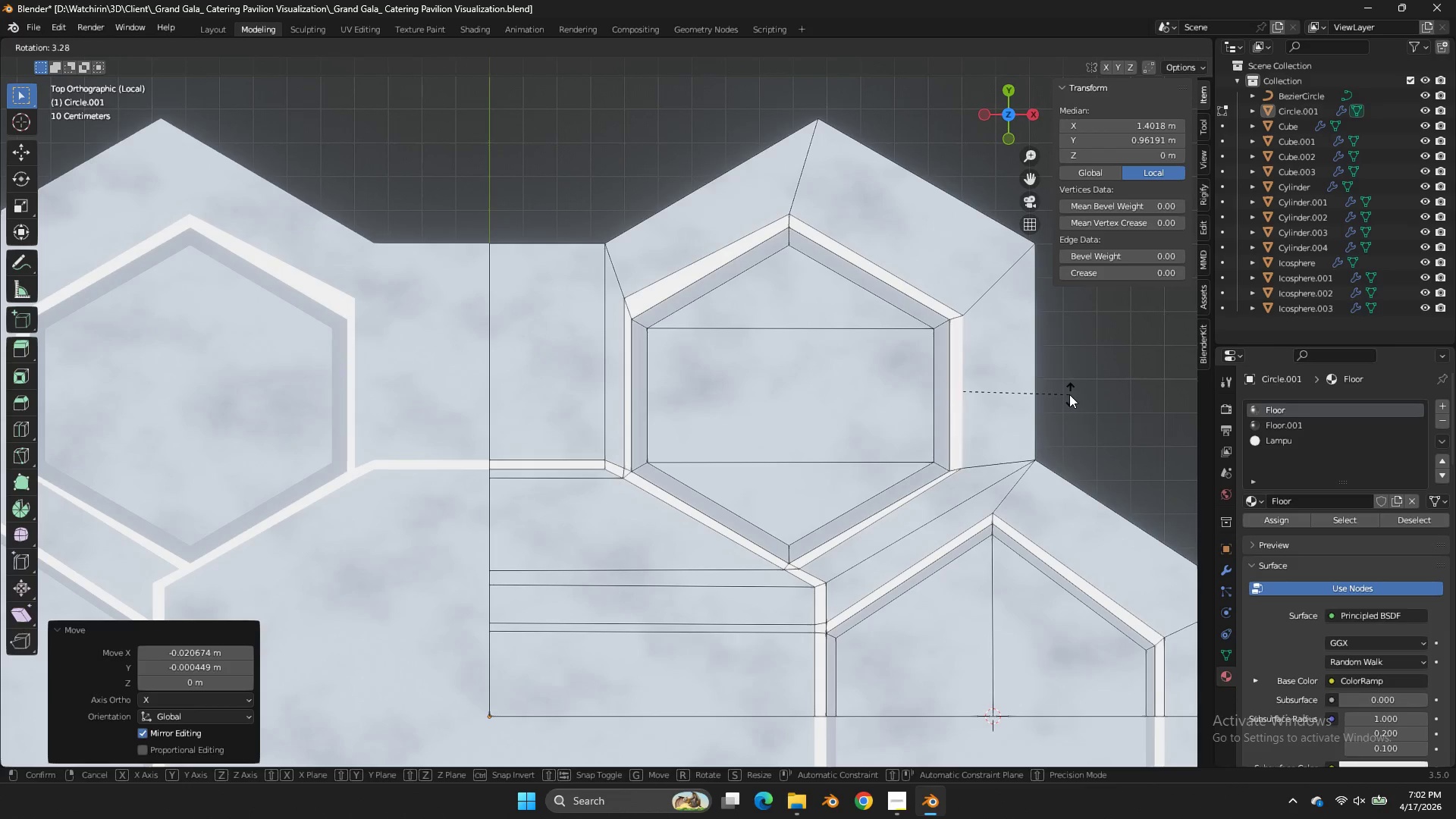 
left_click([1070, 396])
 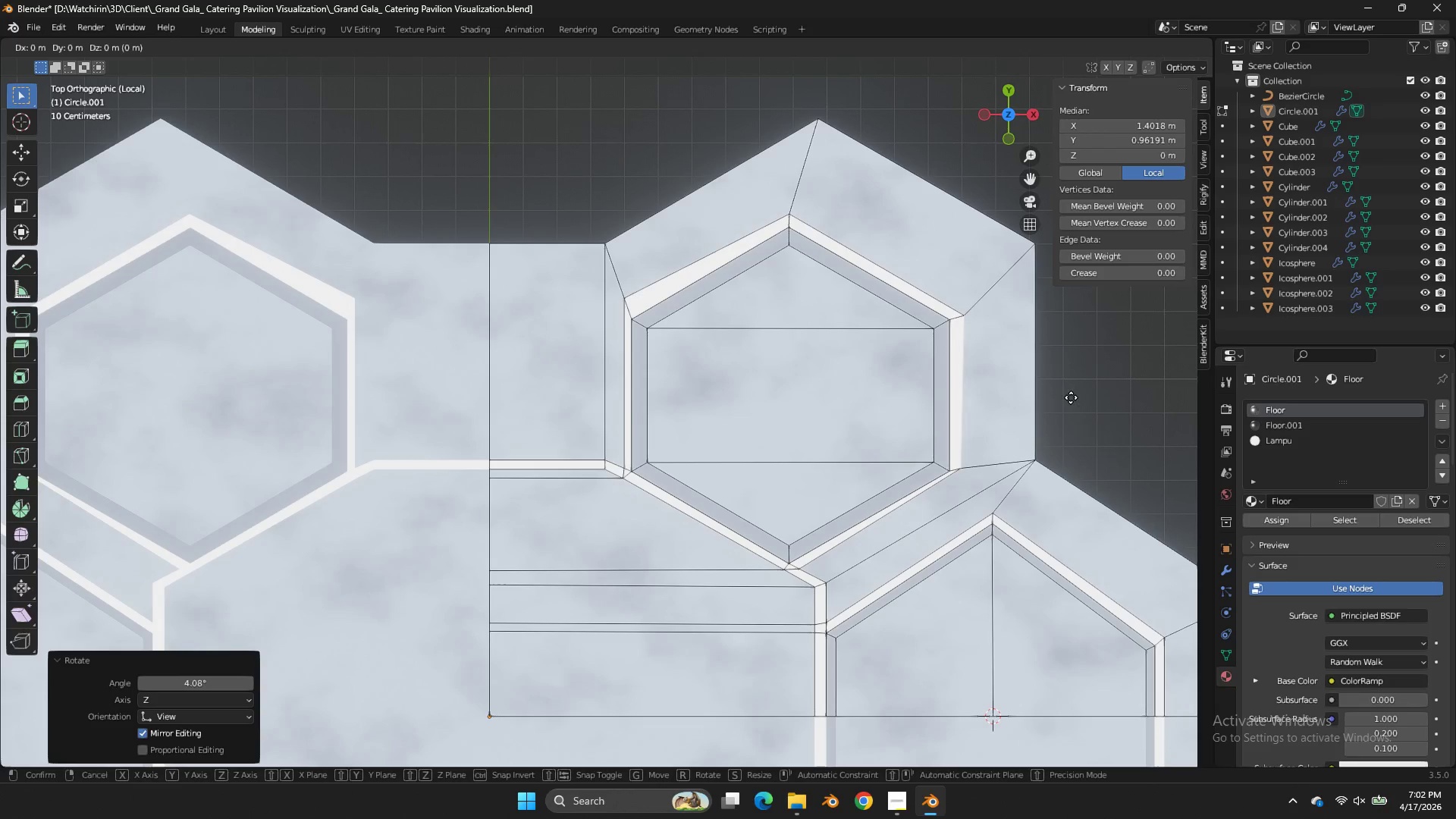 
key(G)
 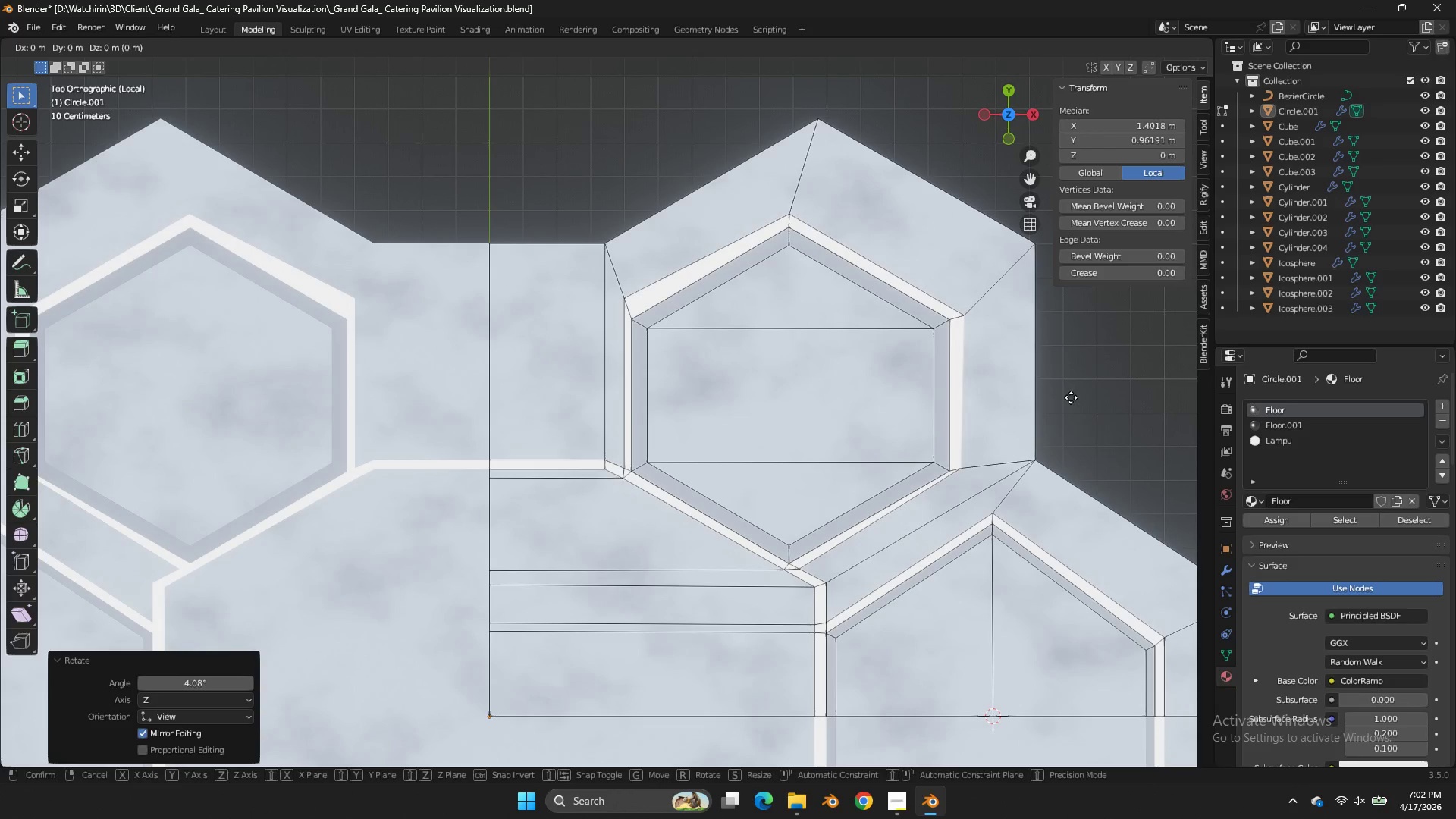 
hold_key(key=ShiftLeft, duration=1.62)
left_click([1044, 433])
 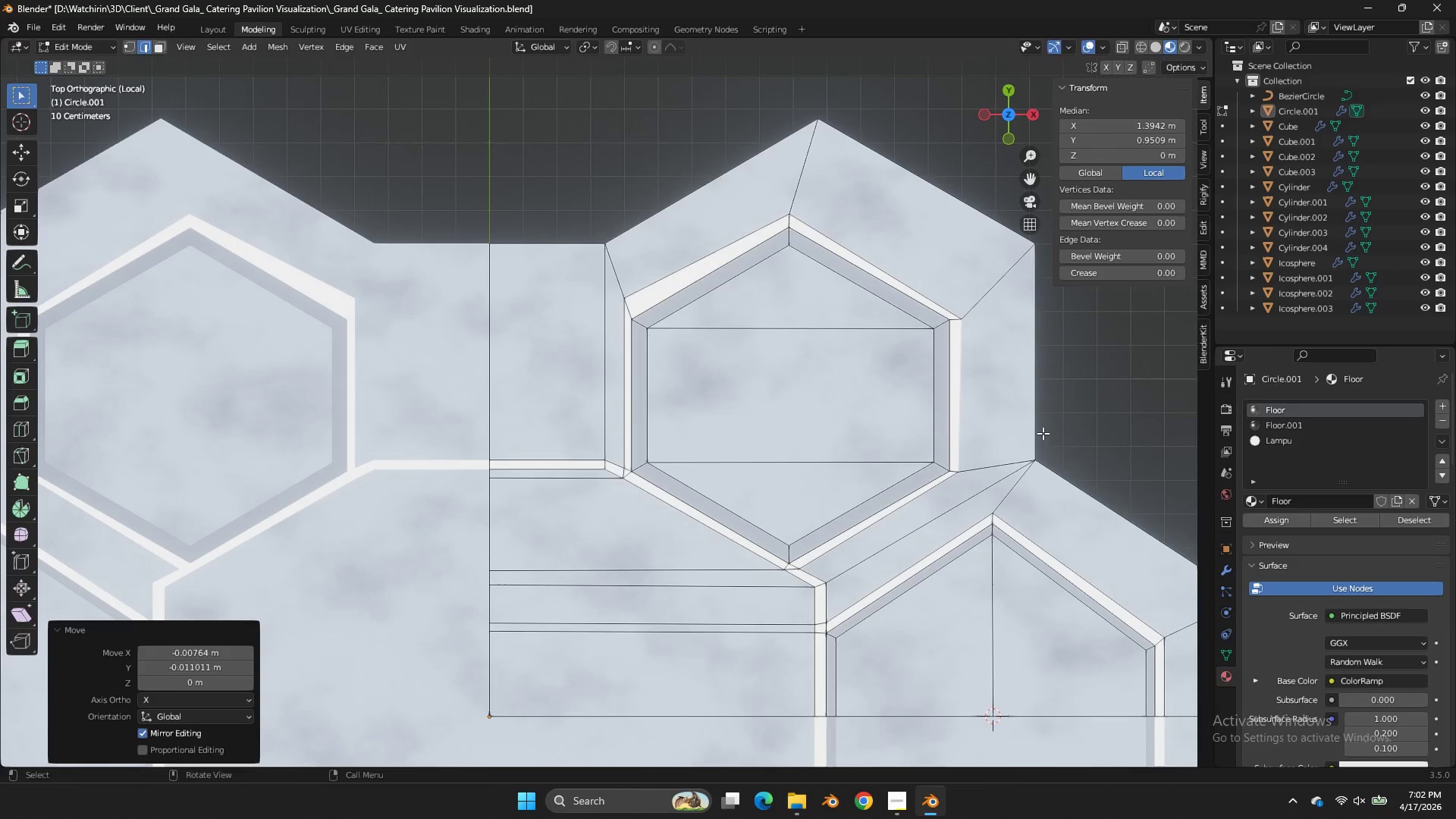 
type(sy)
 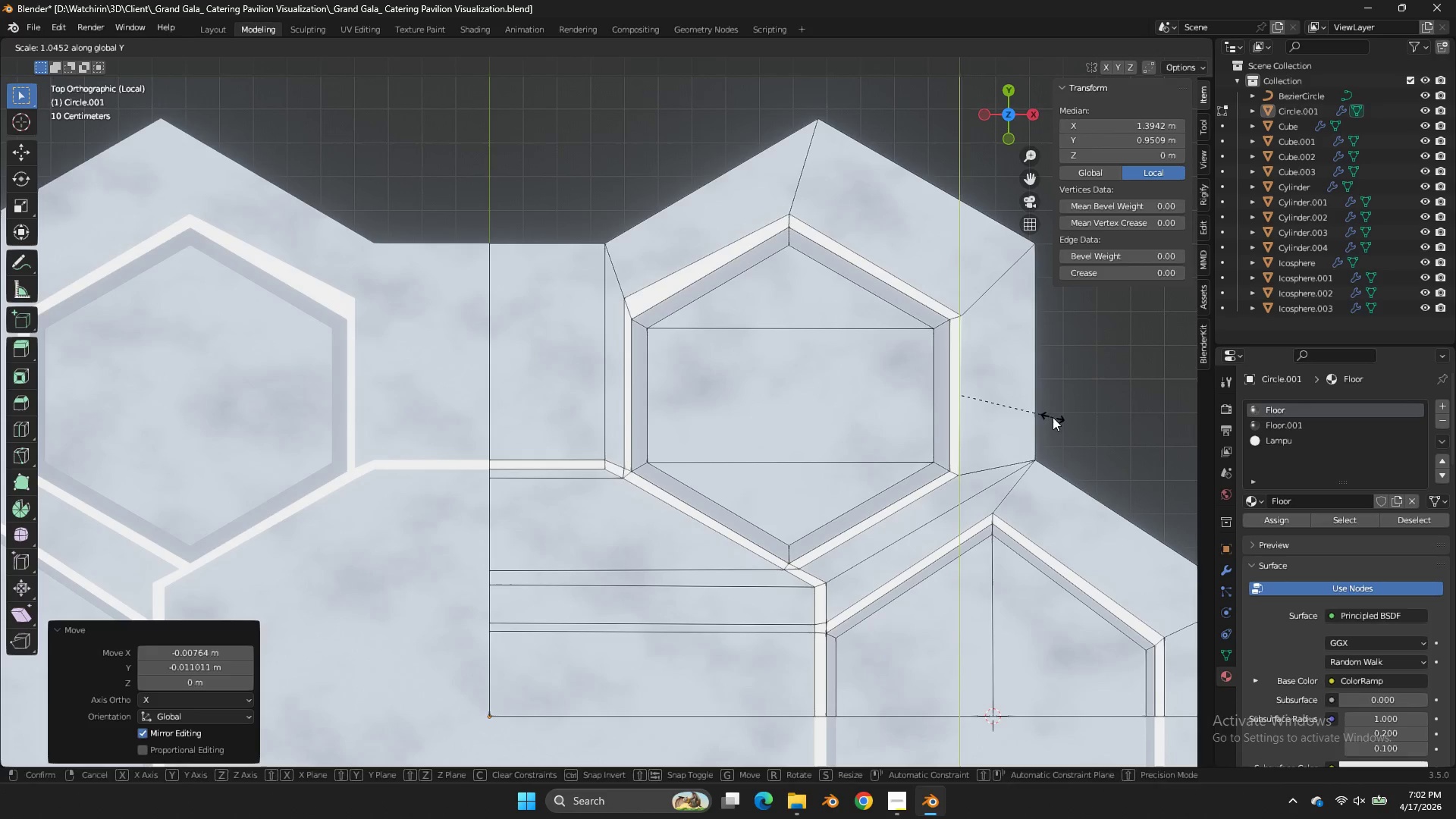 
key(G)
 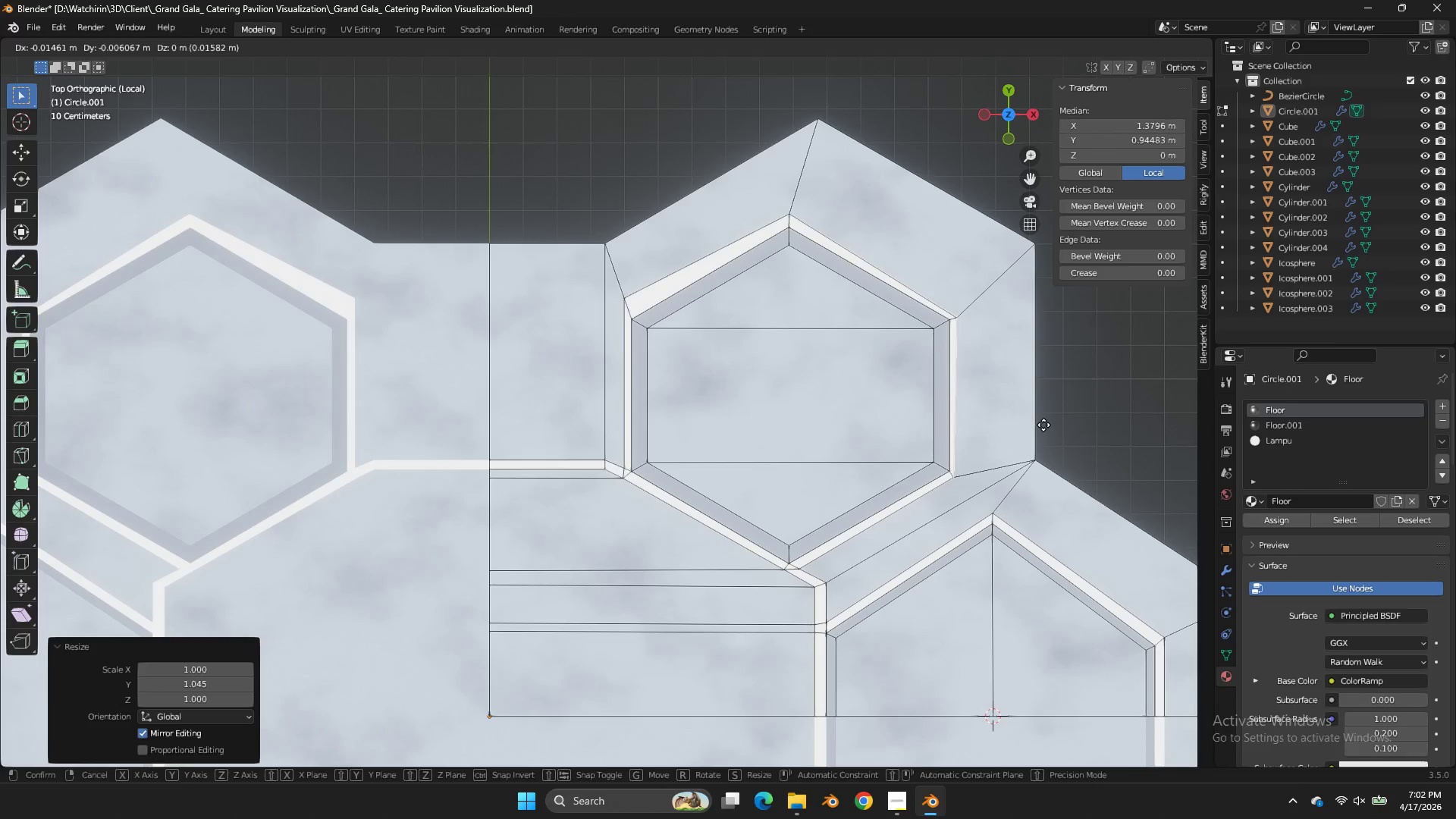 
hold_key(key=ShiftLeft, duration=1.06)
left_click([1074, 404])
 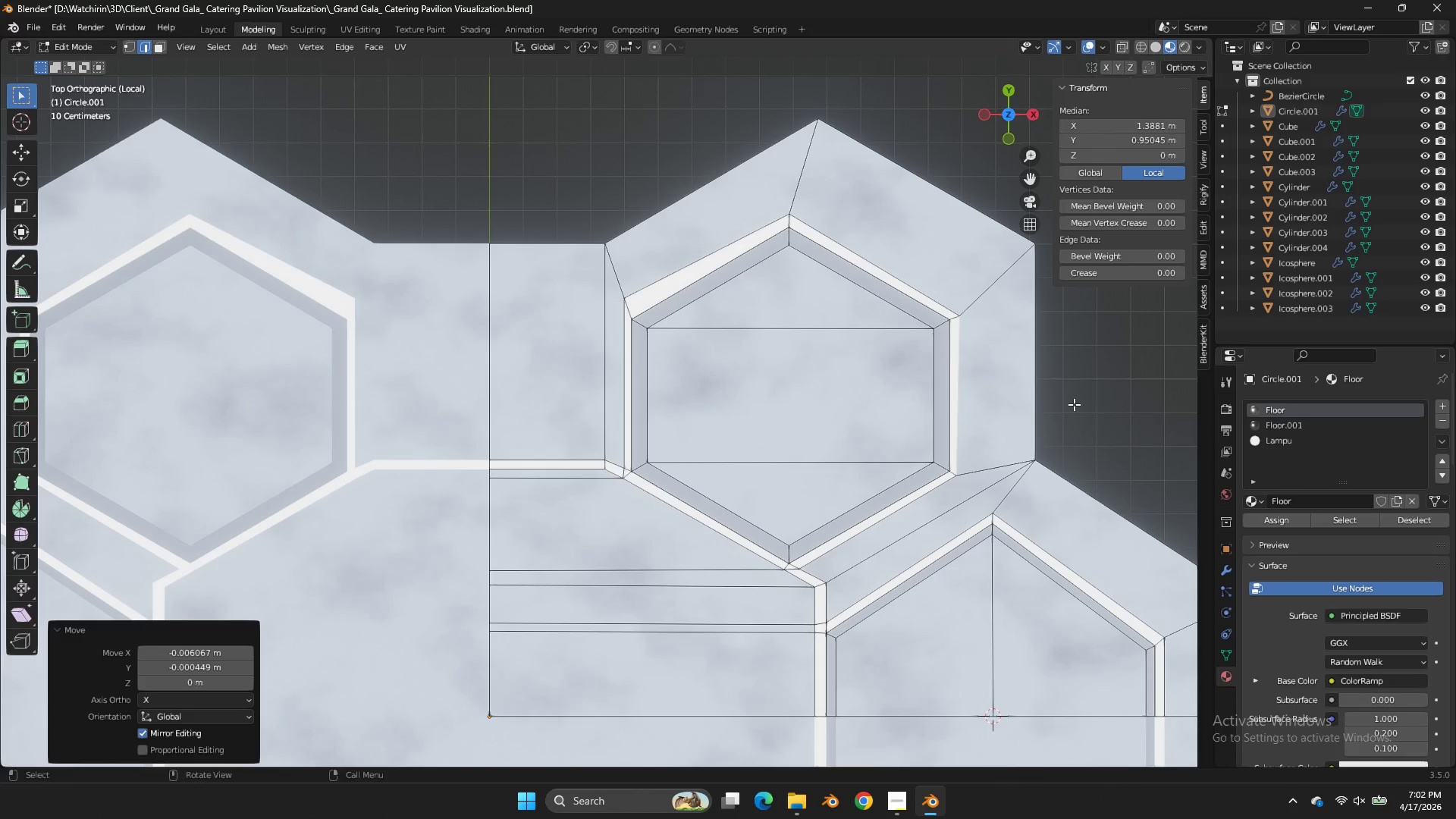 
key(R)
 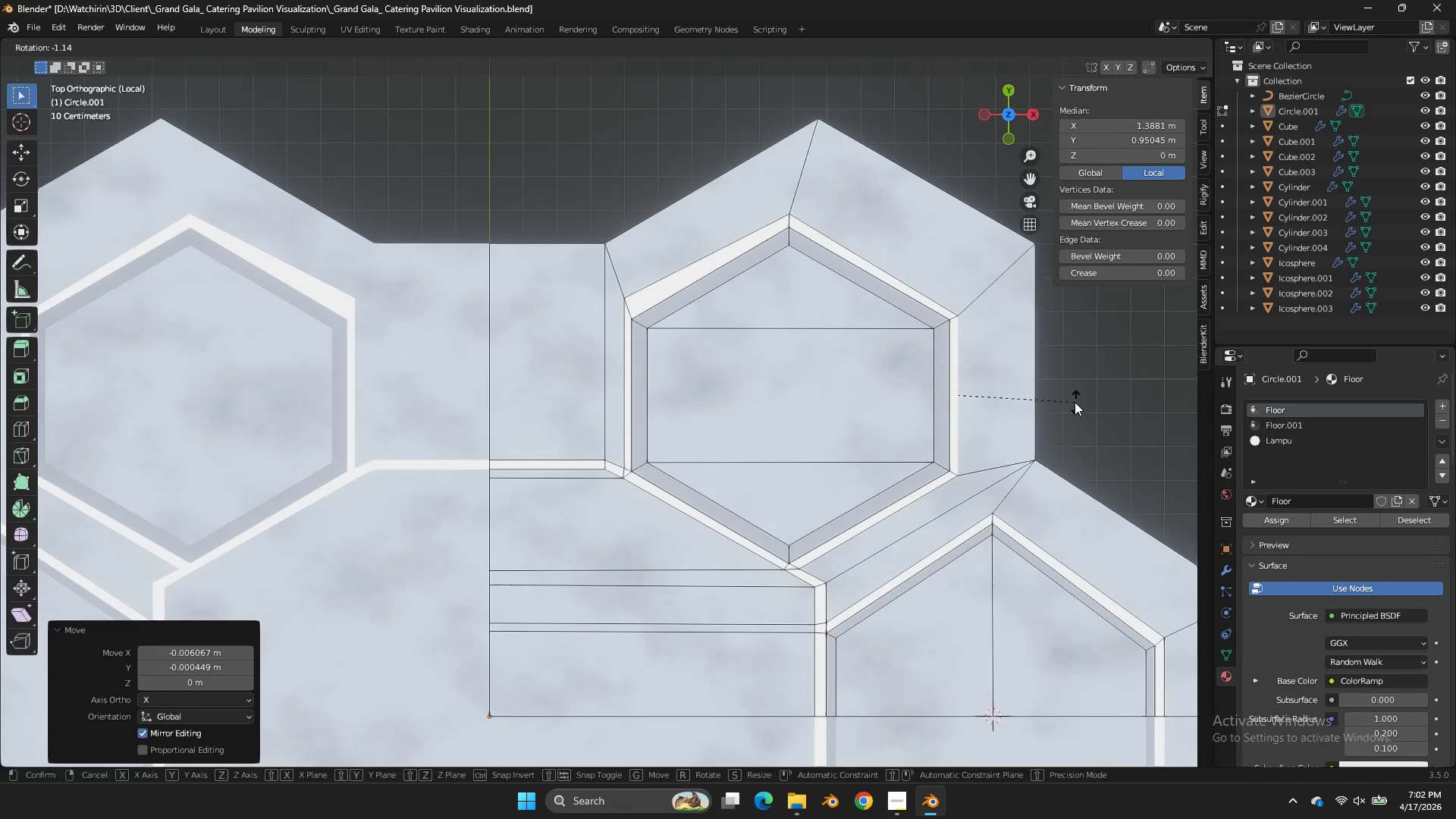 
left_click([1075, 402])
 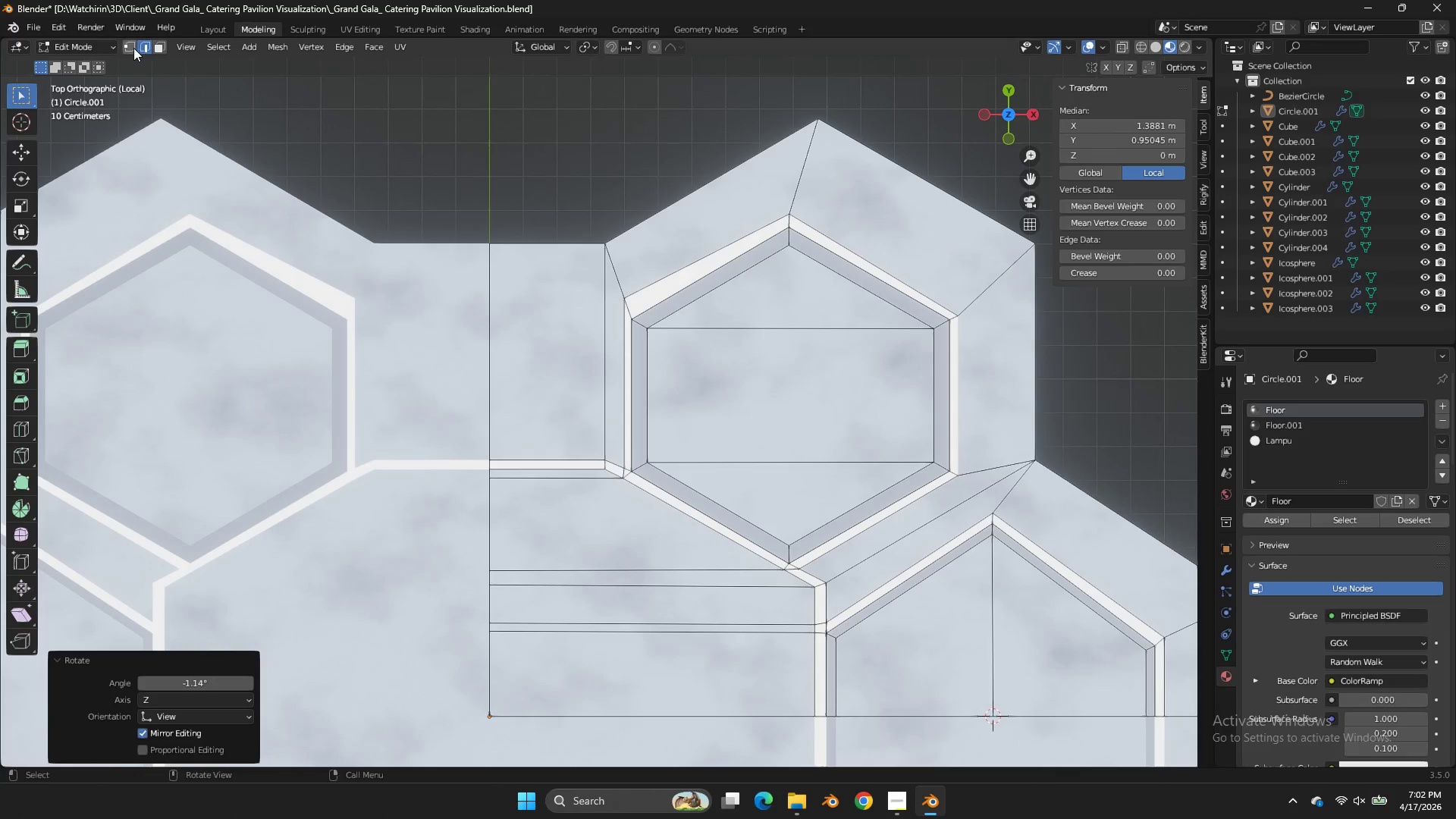 
left_click([127, 44])
 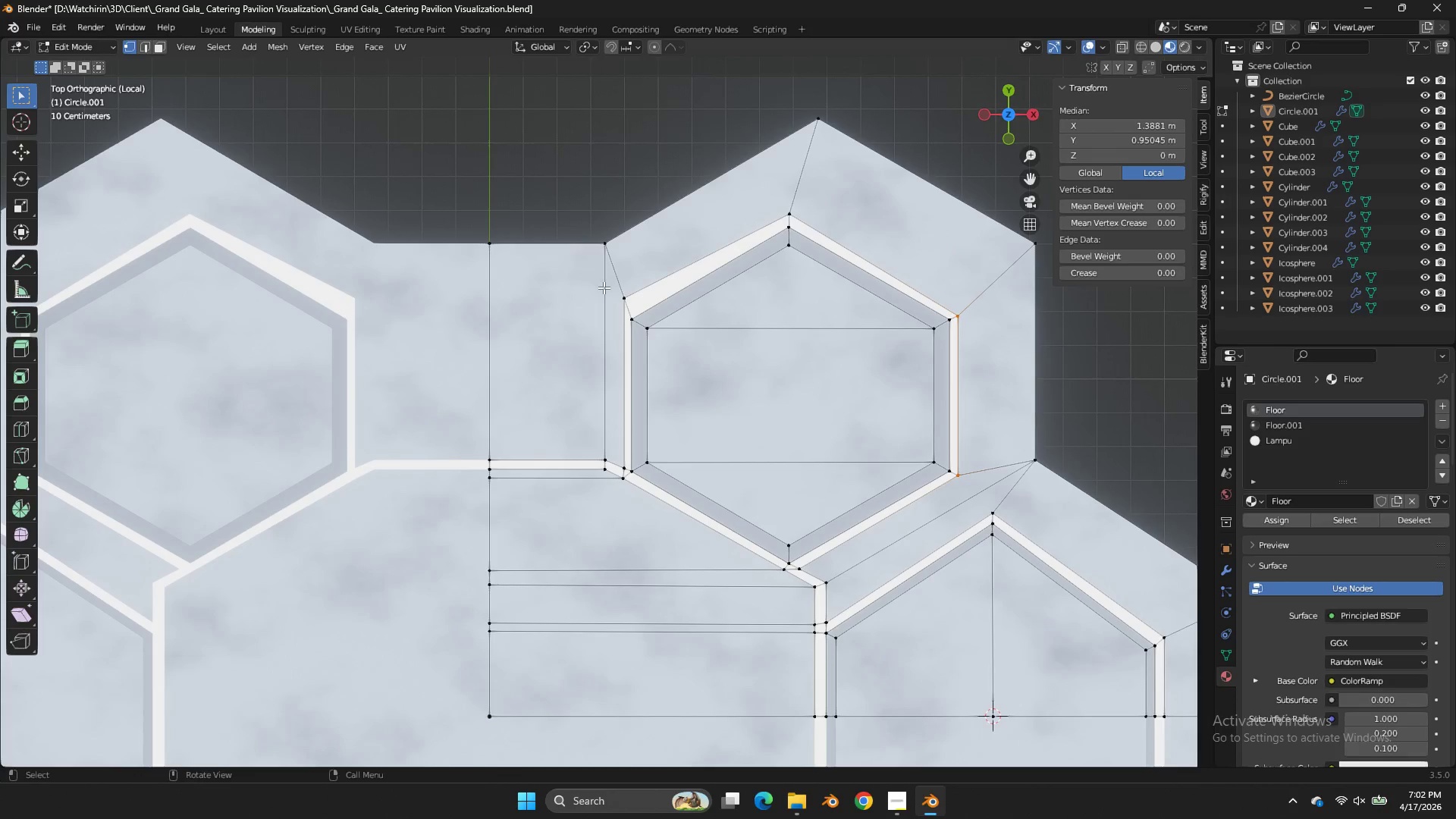 
left_click([613, 293])
 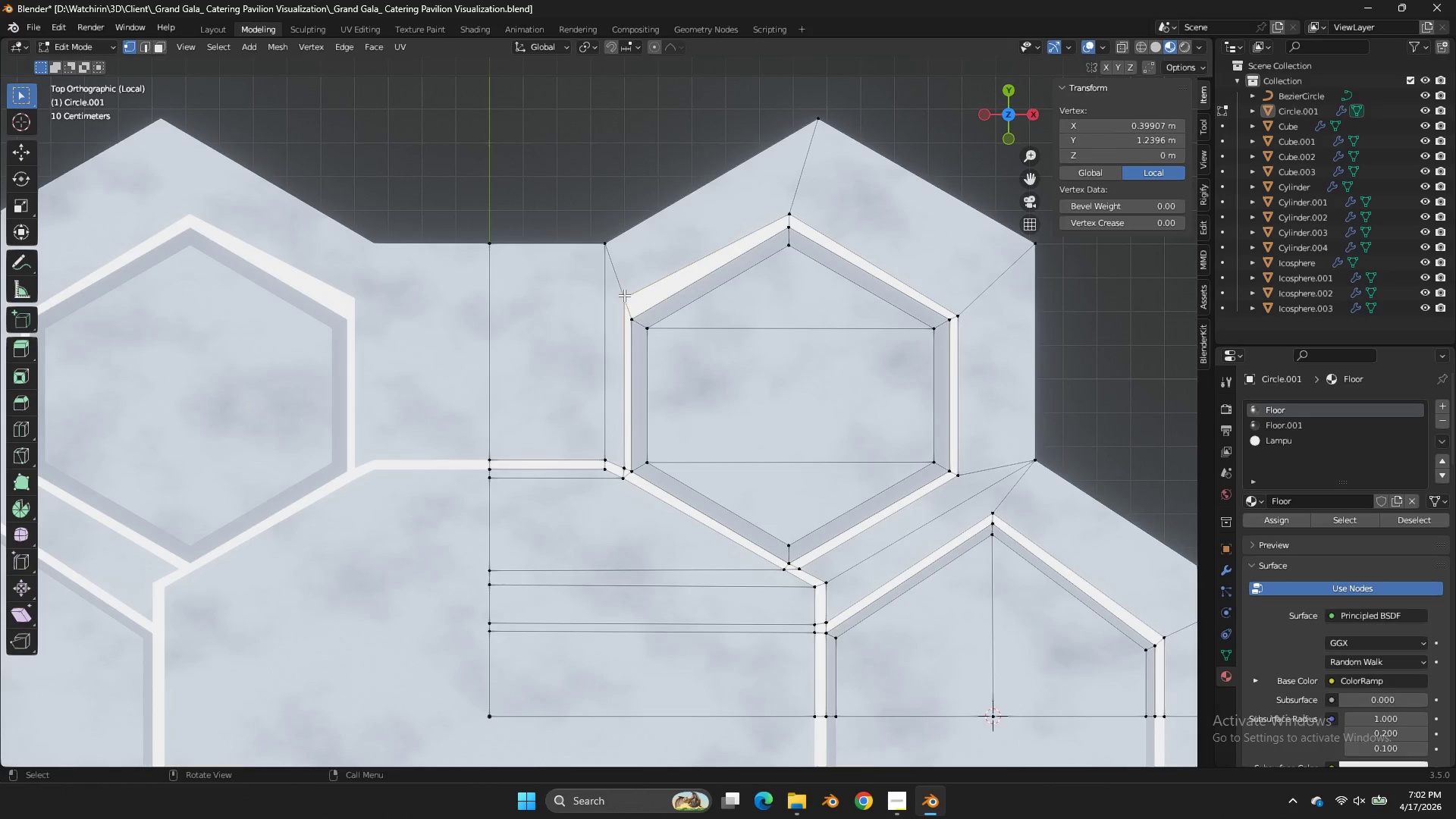 
type(gy)
 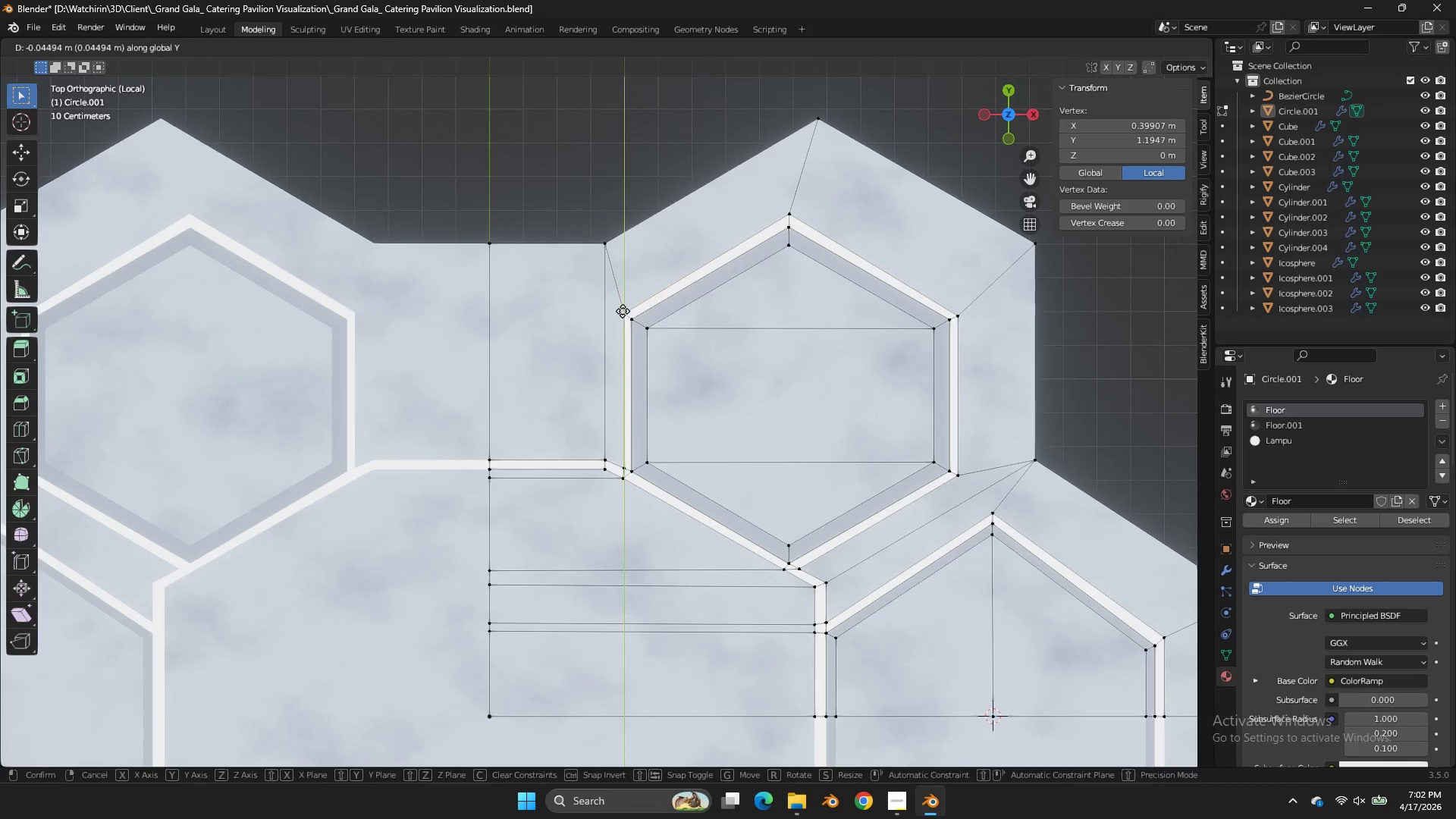 
left_click([623, 311])
 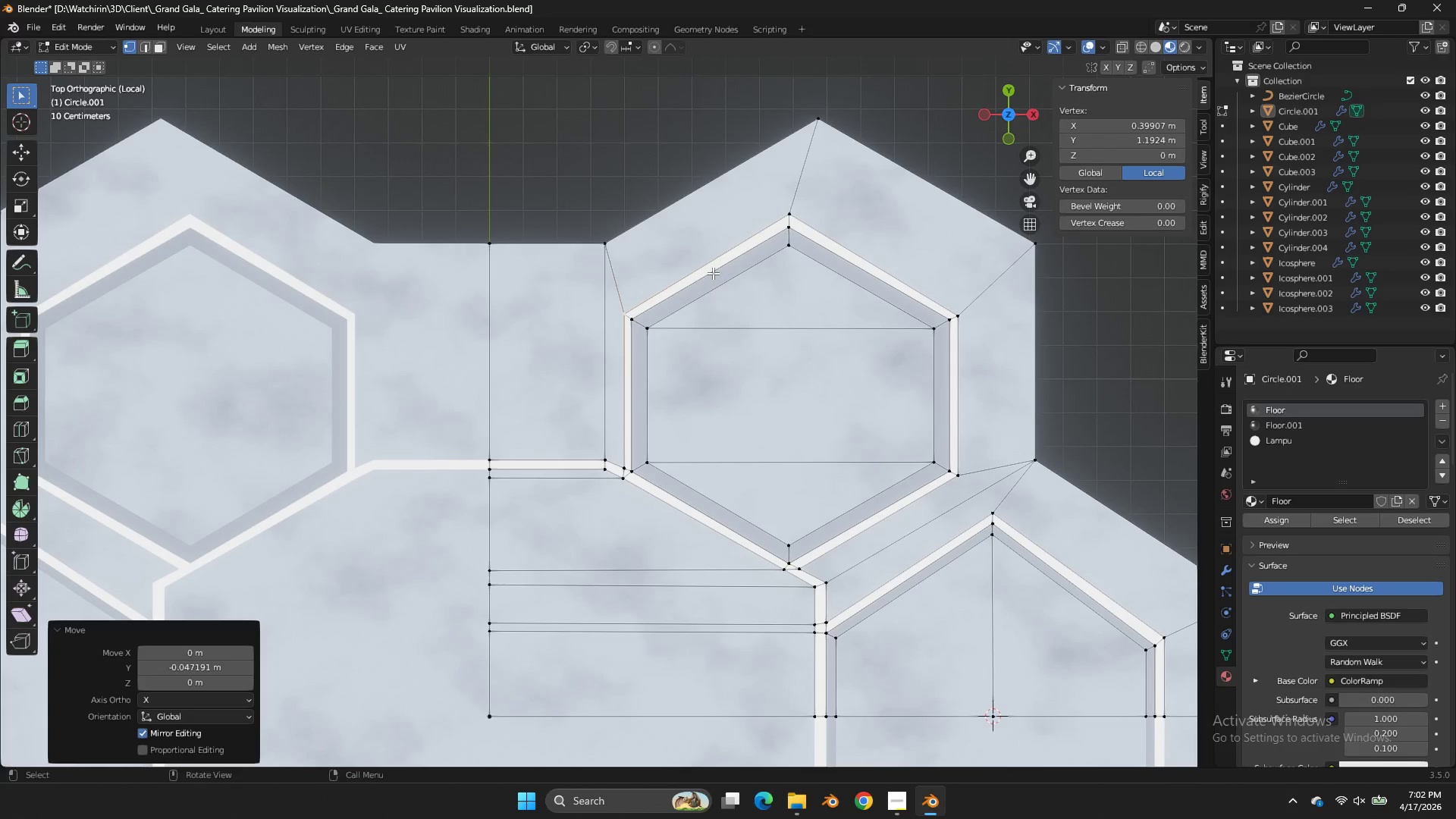 
type(gy)
 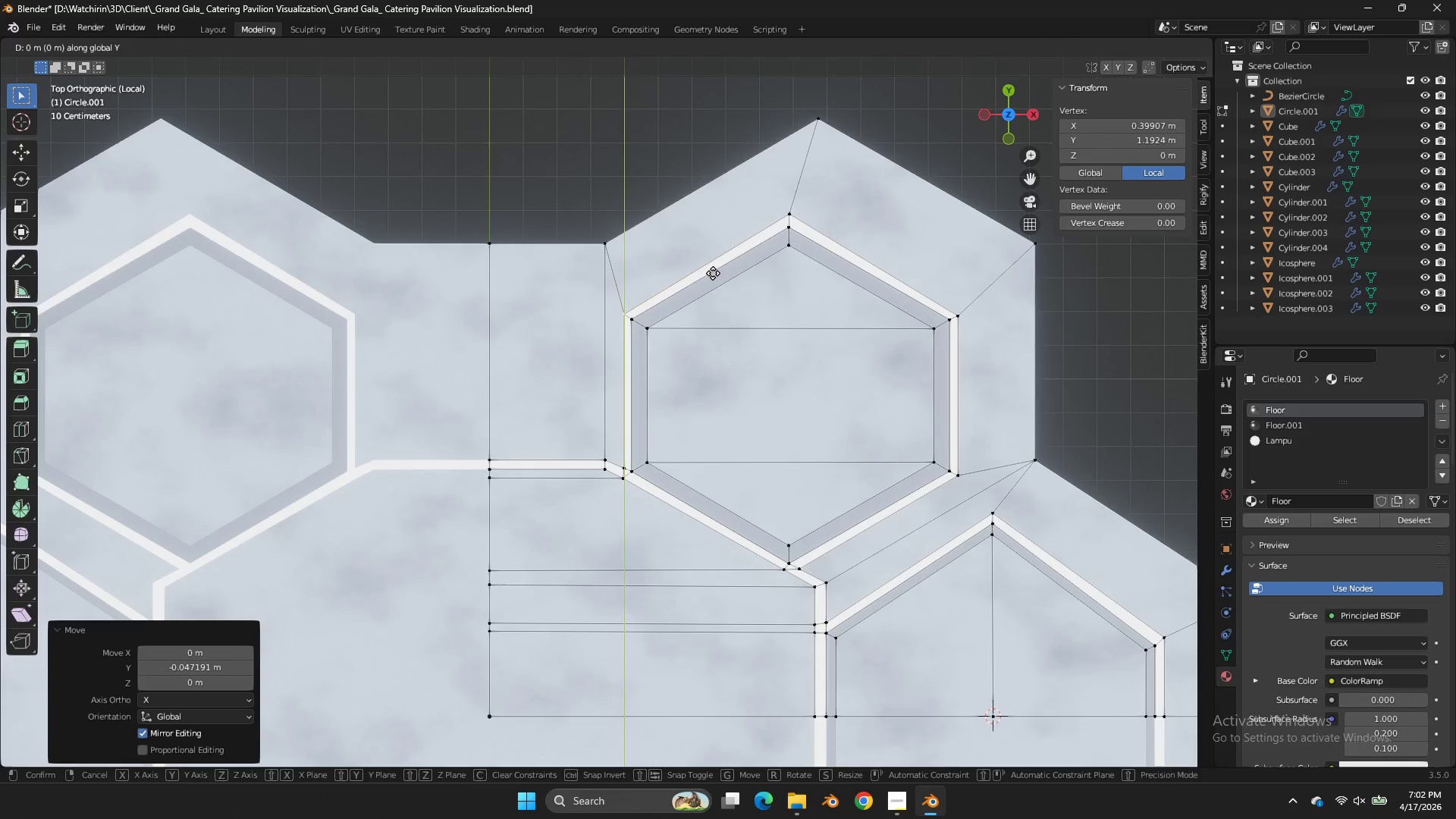 
hold_key(key=ShiftLeft, duration=0.47)
left_click([714, 257])
 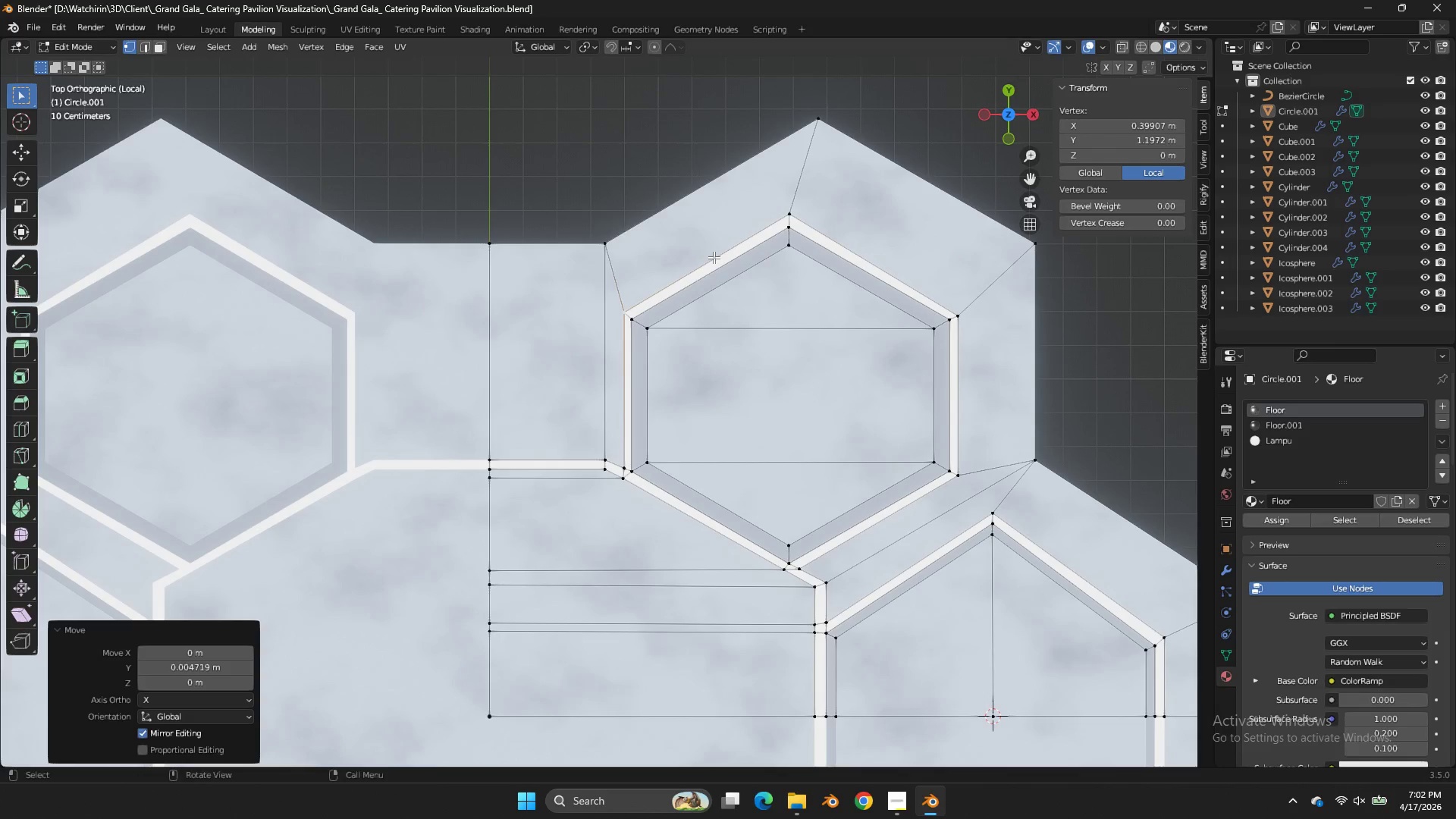 
key(Control+ControlLeft)
 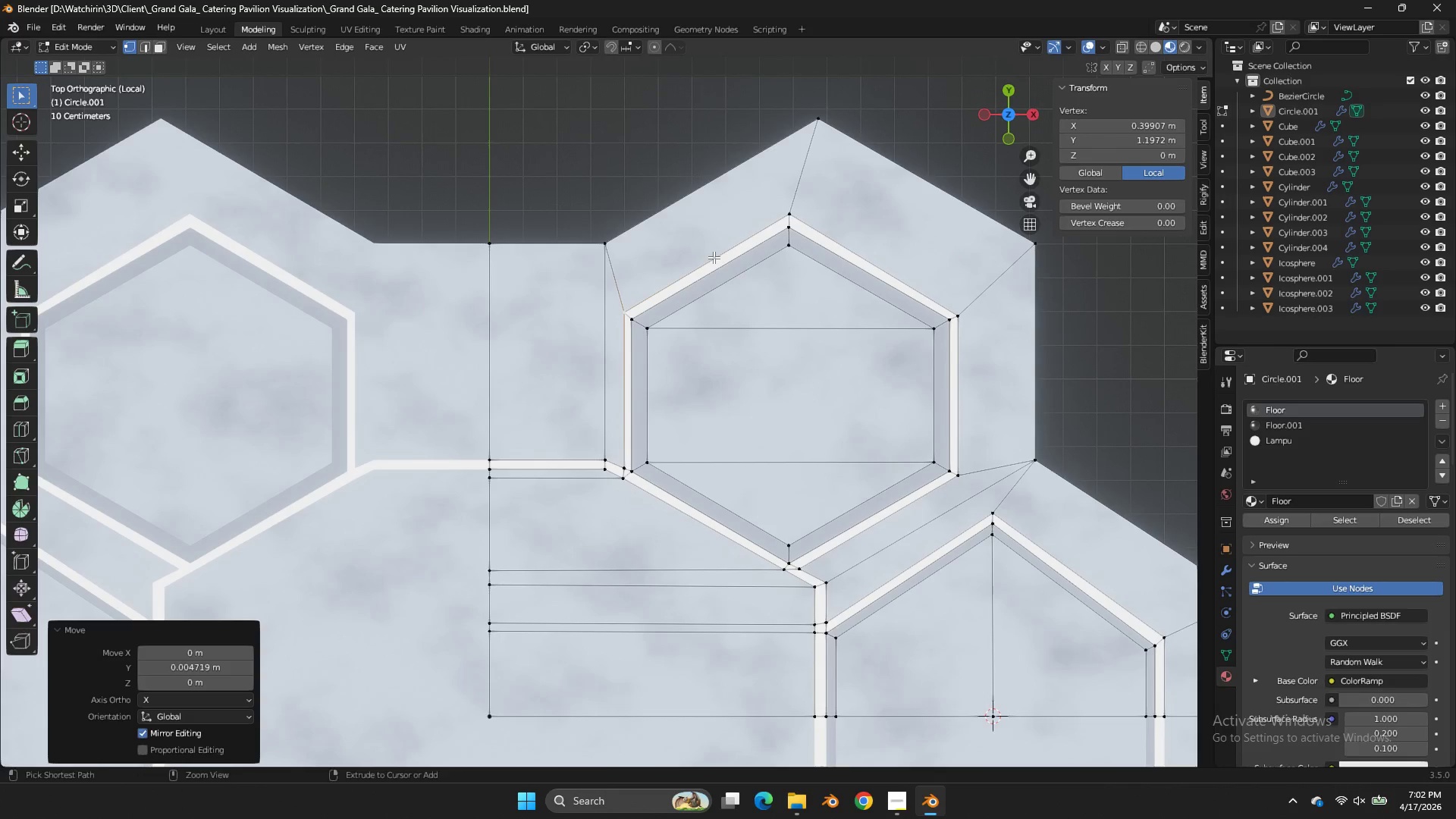 
key(Control+S)
 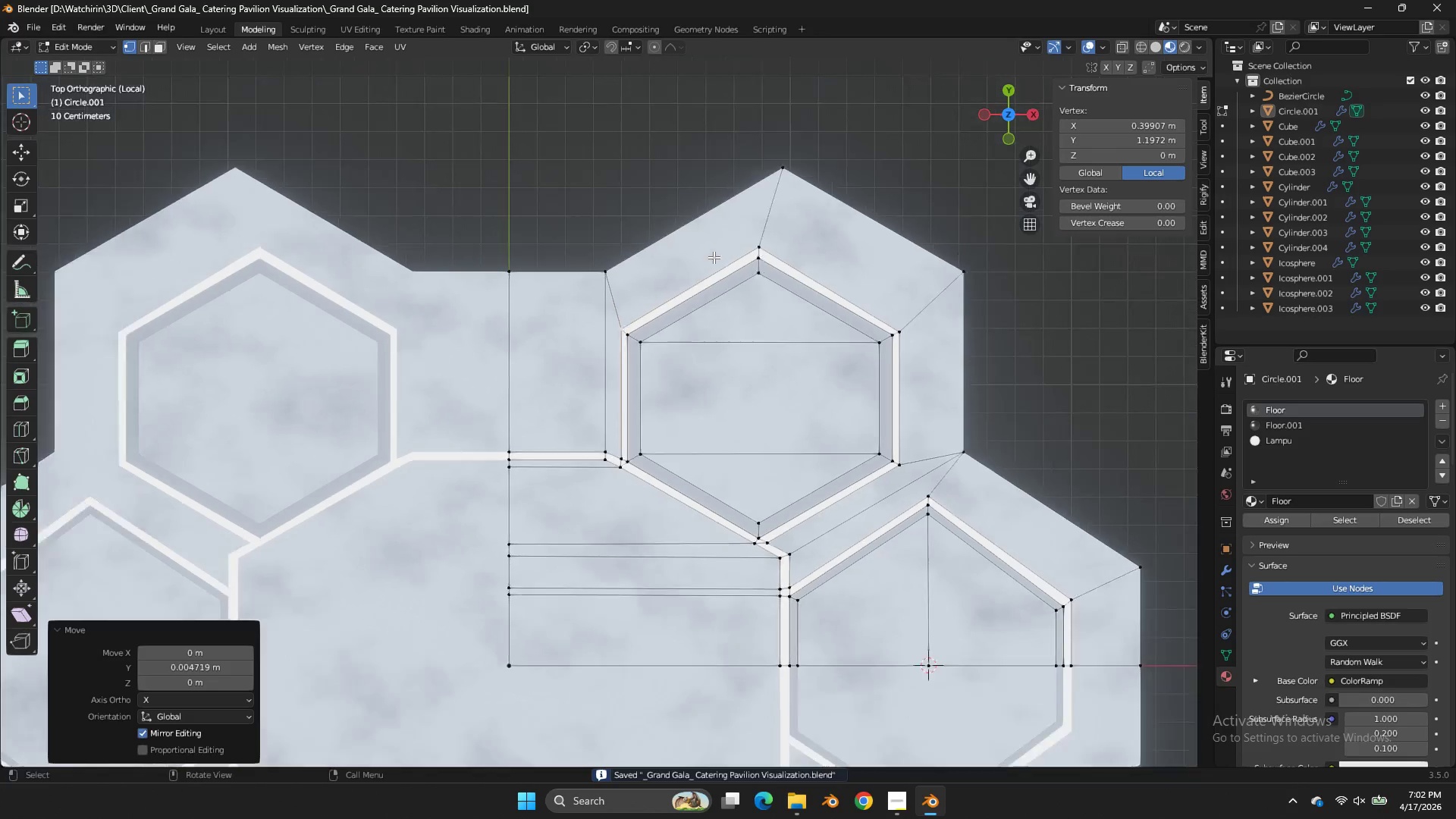 
key(Tab)
 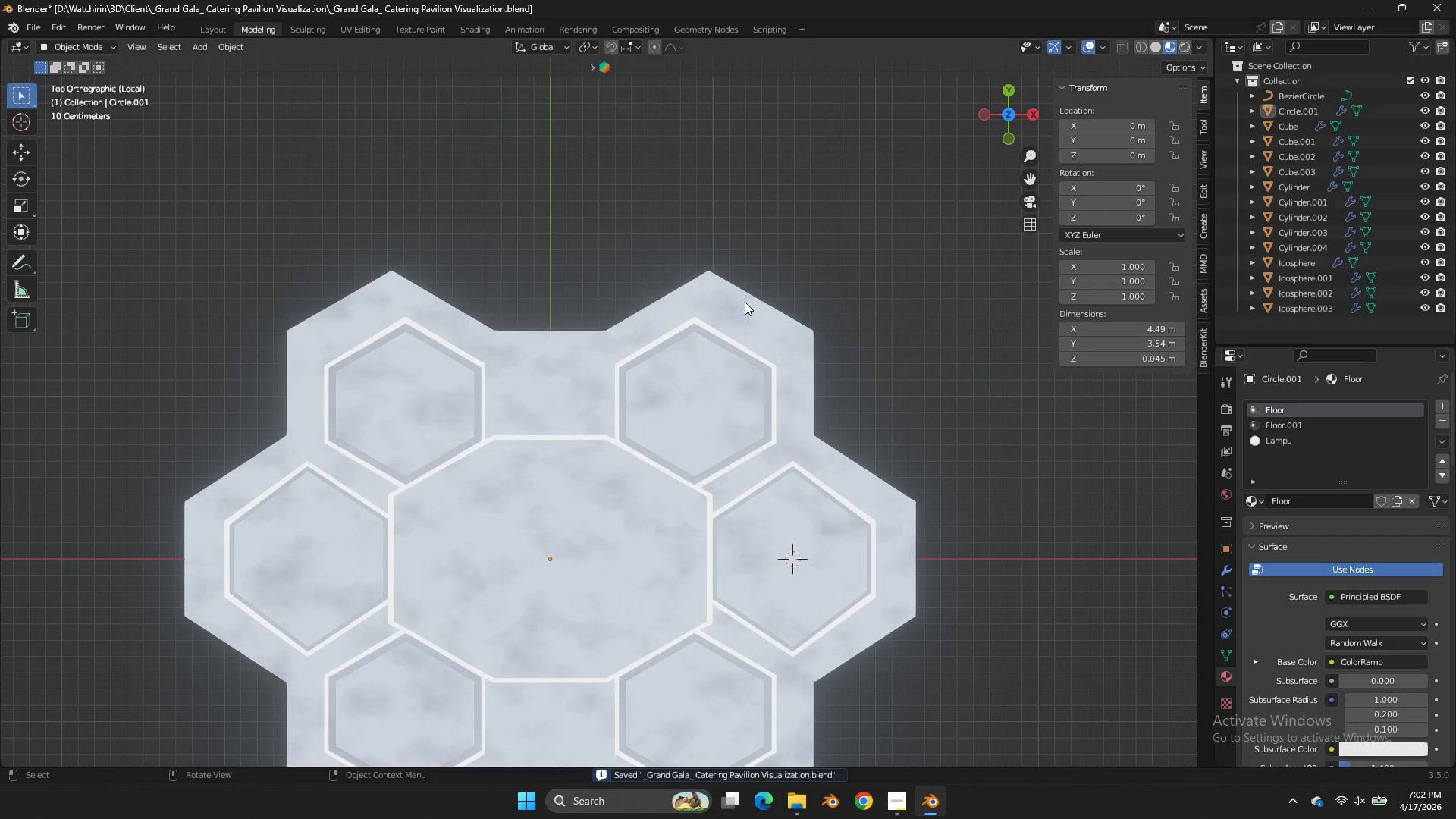 
scroll: coordinate [714, 257], scroll_direction: down, amount: 4.0
 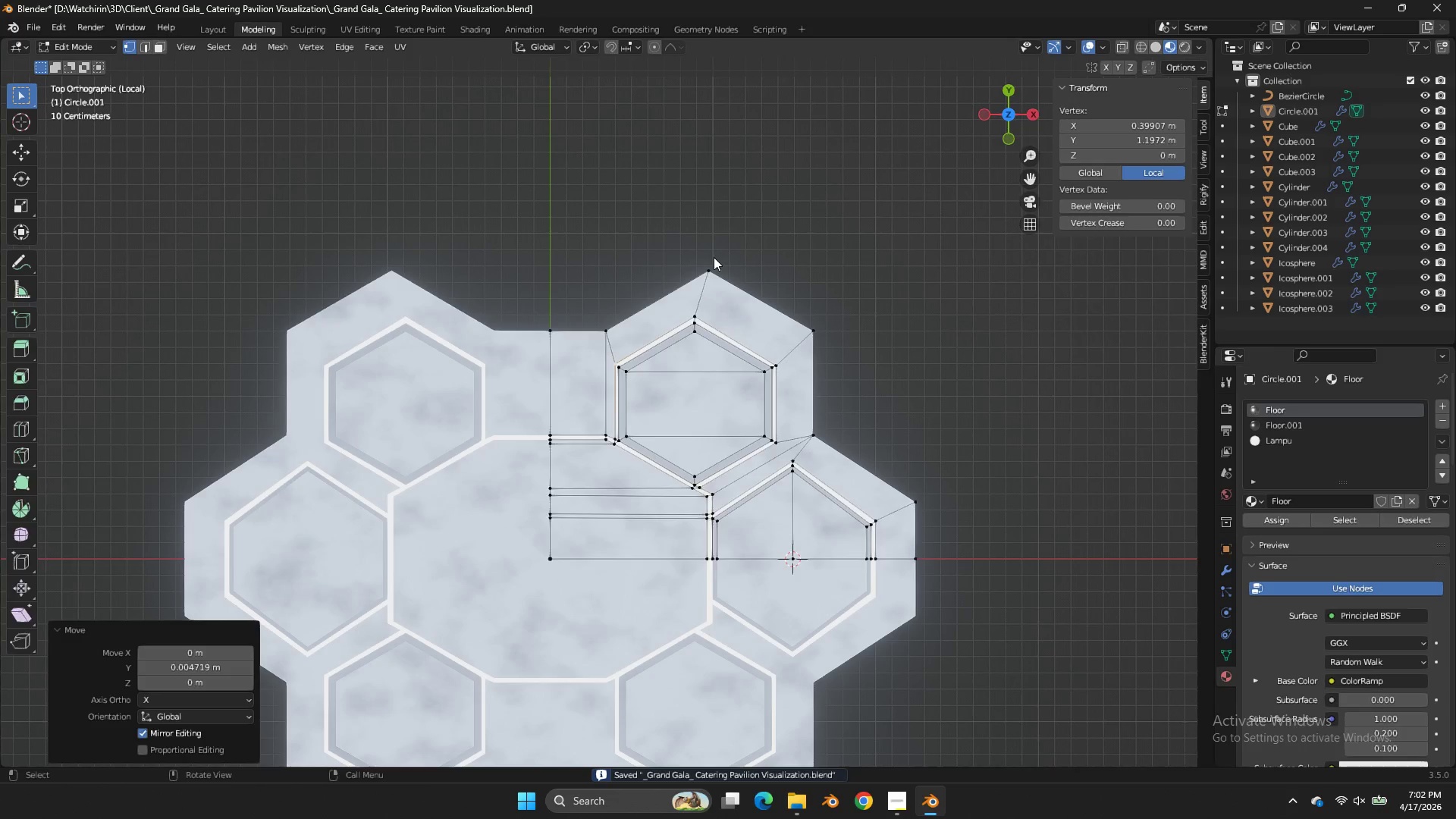 
type(zz)
 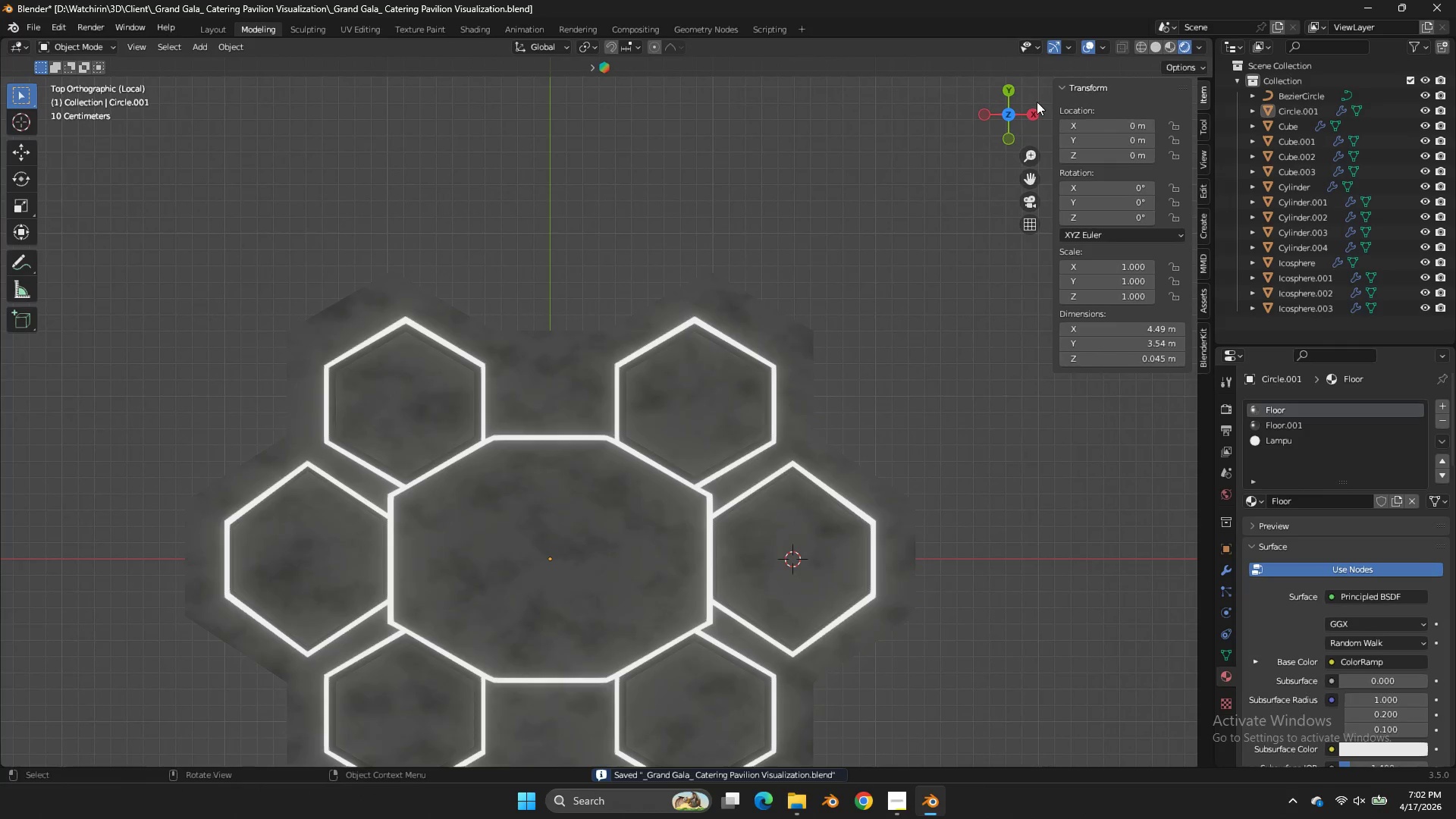 
left_click_drag(start_coordinate=[1037, 102], to_coordinate=[1040, 89])
 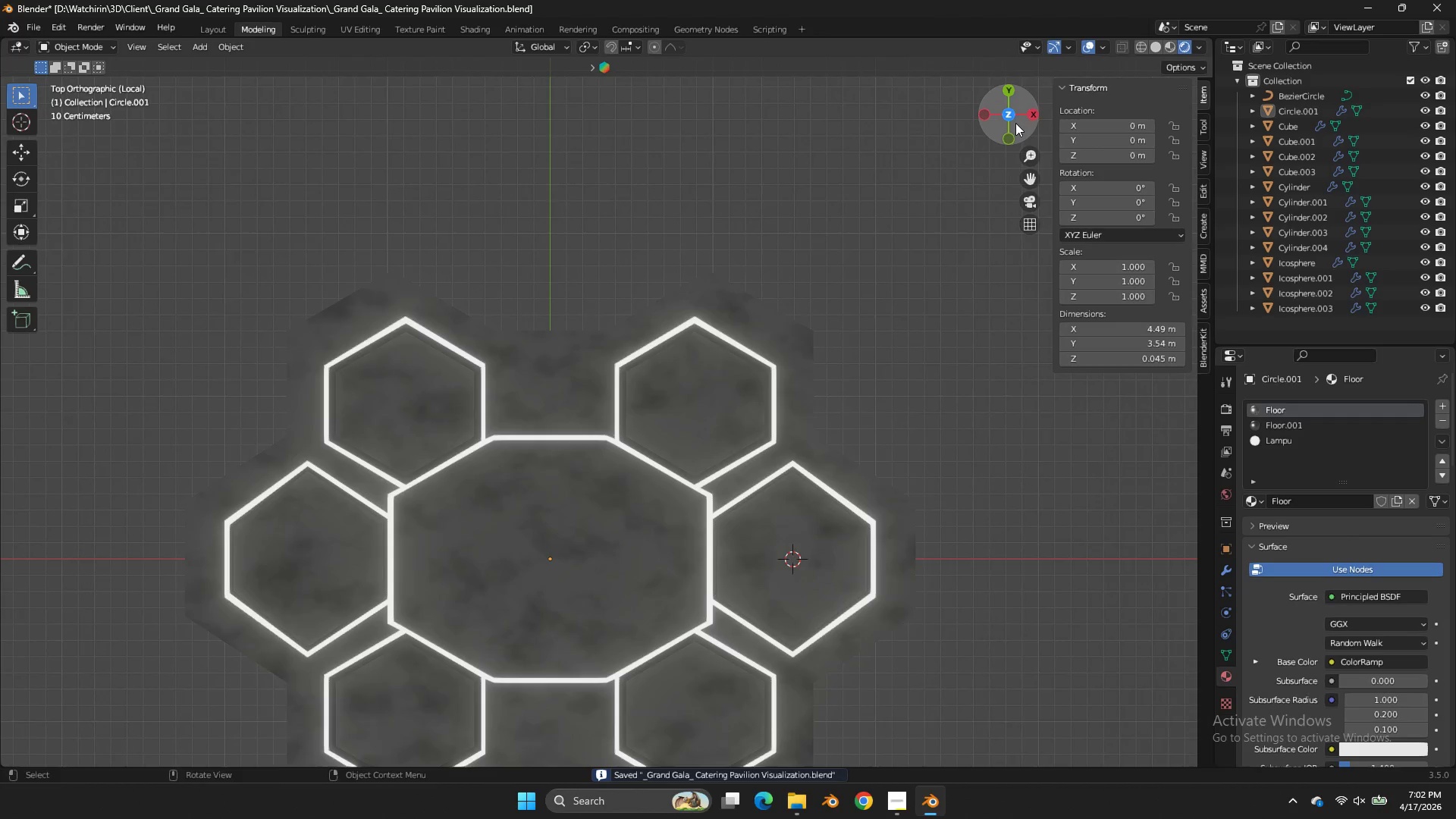 
left_click_drag(start_coordinate=[1015, 123], to_coordinate=[1081, 674])
 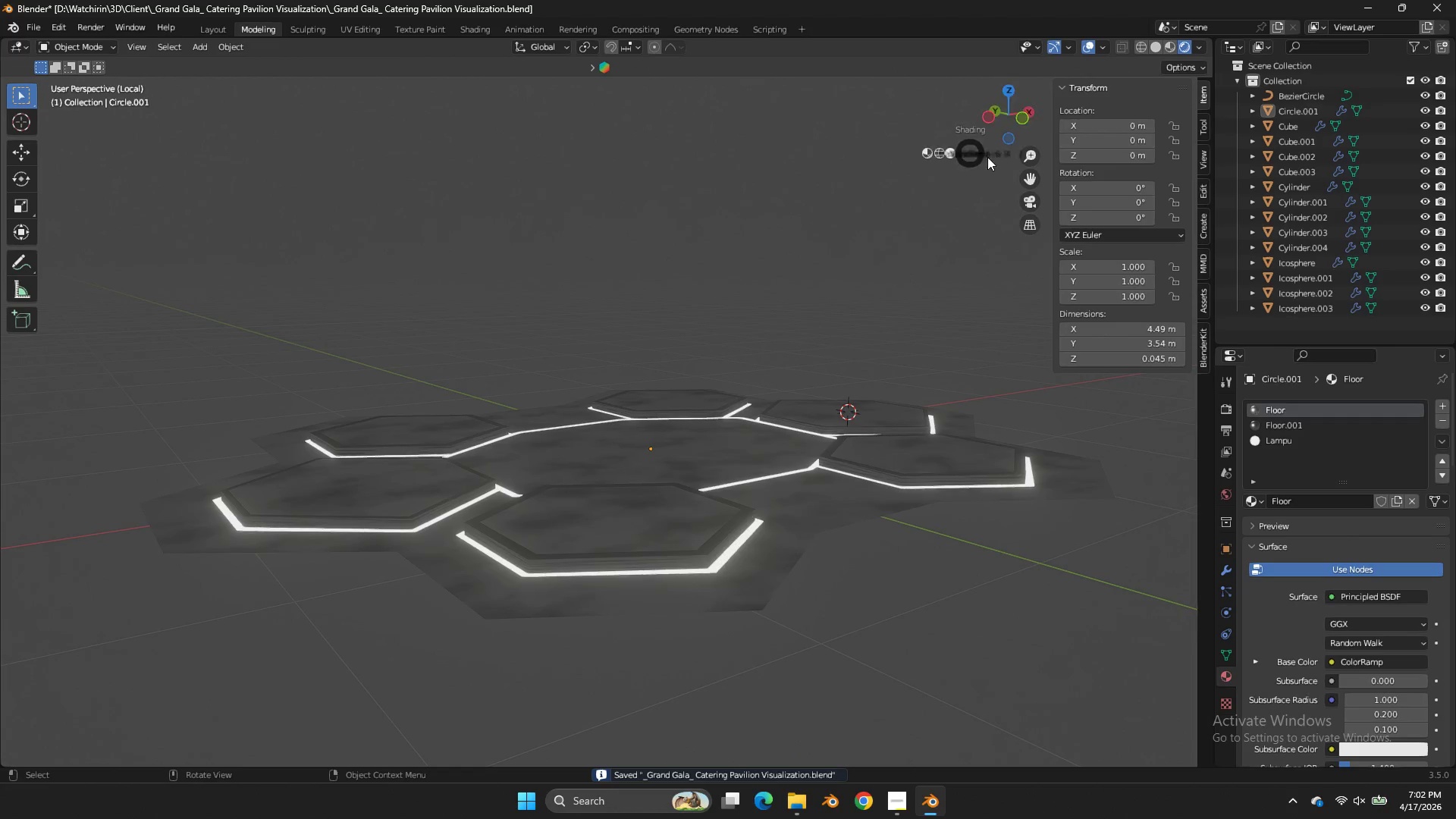 
type(zz)
 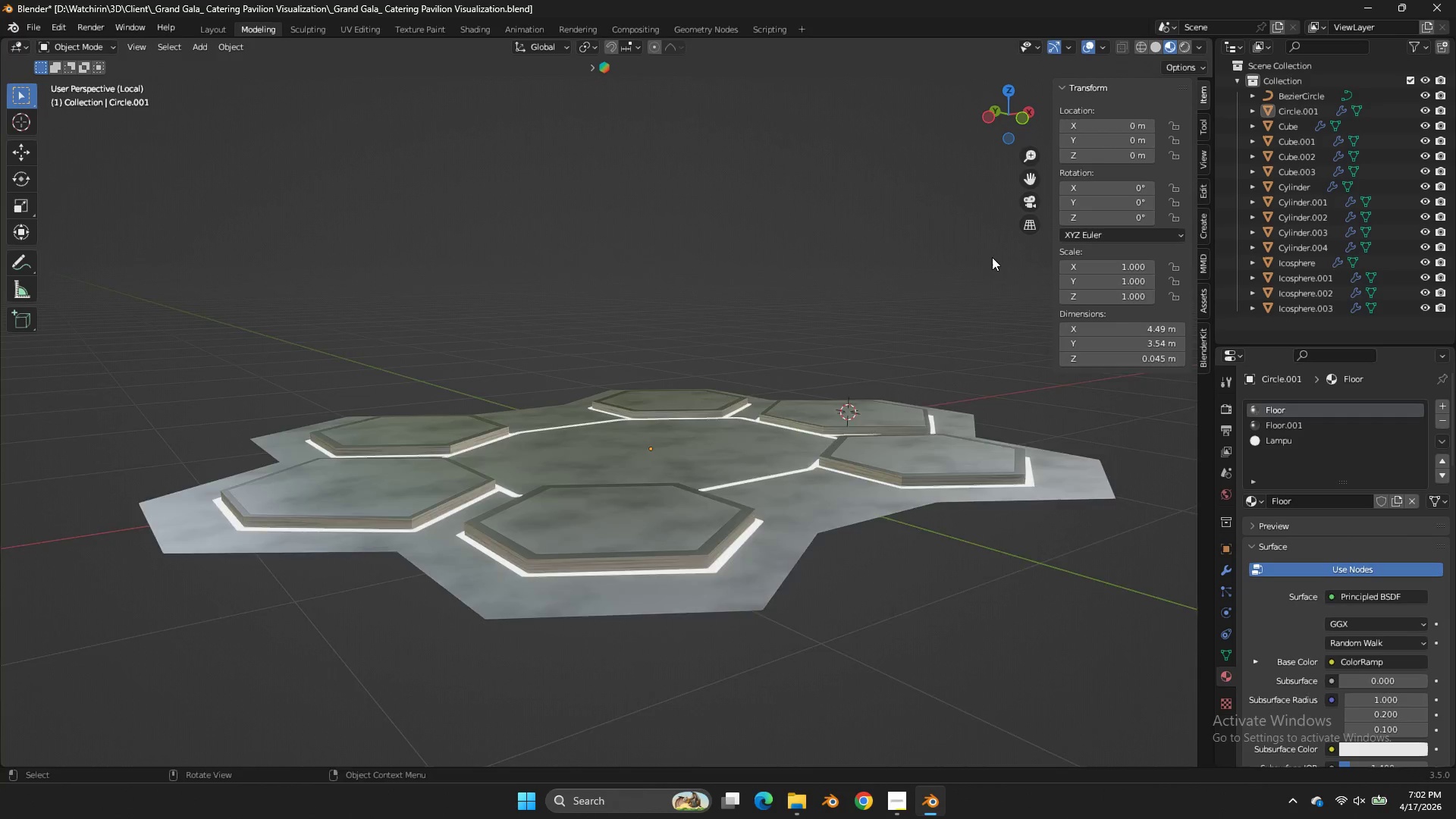 
scroll: coordinate [992, 257], scroll_direction: up, amount: 4.0
 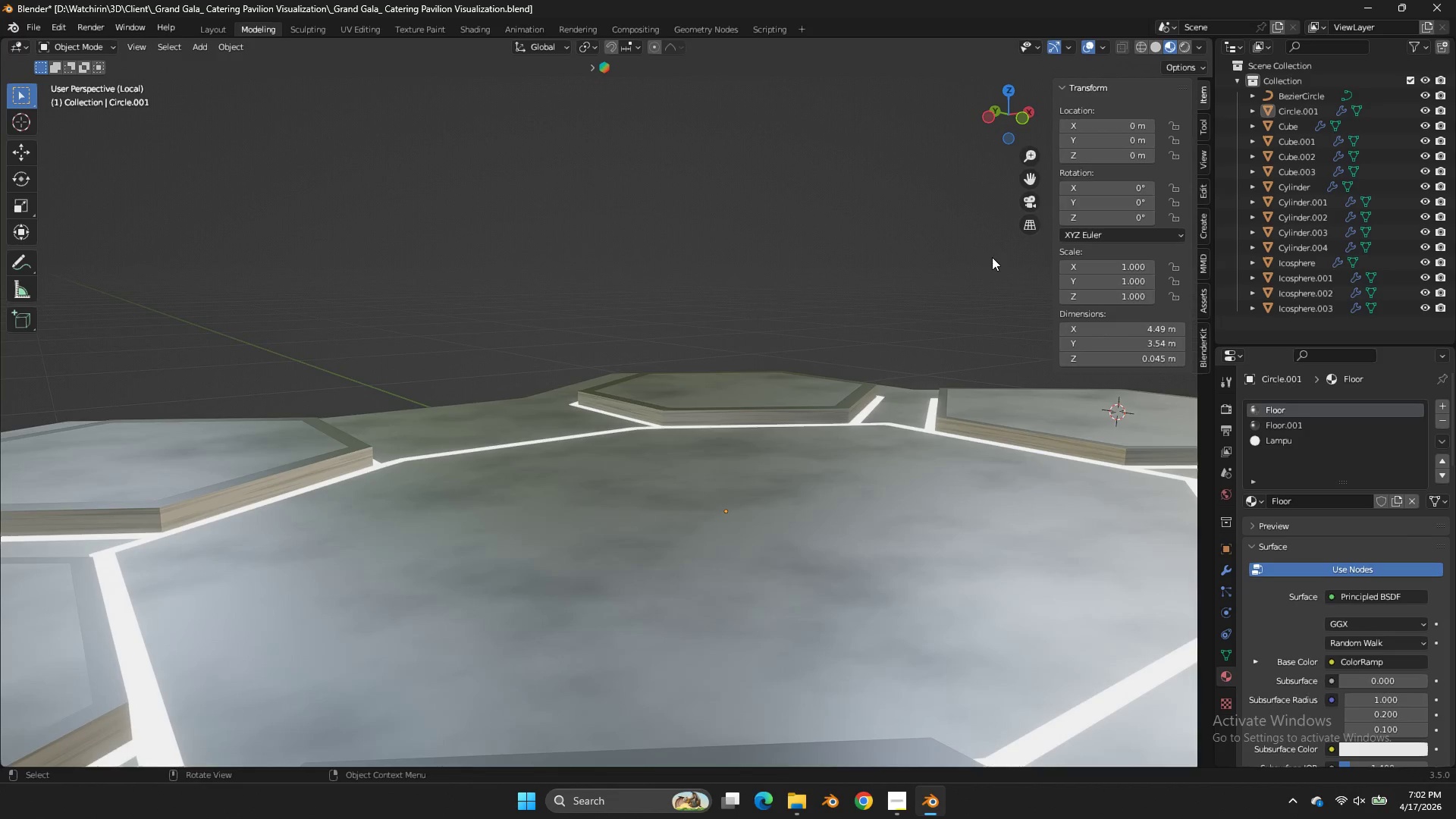 
key(Control+S)
 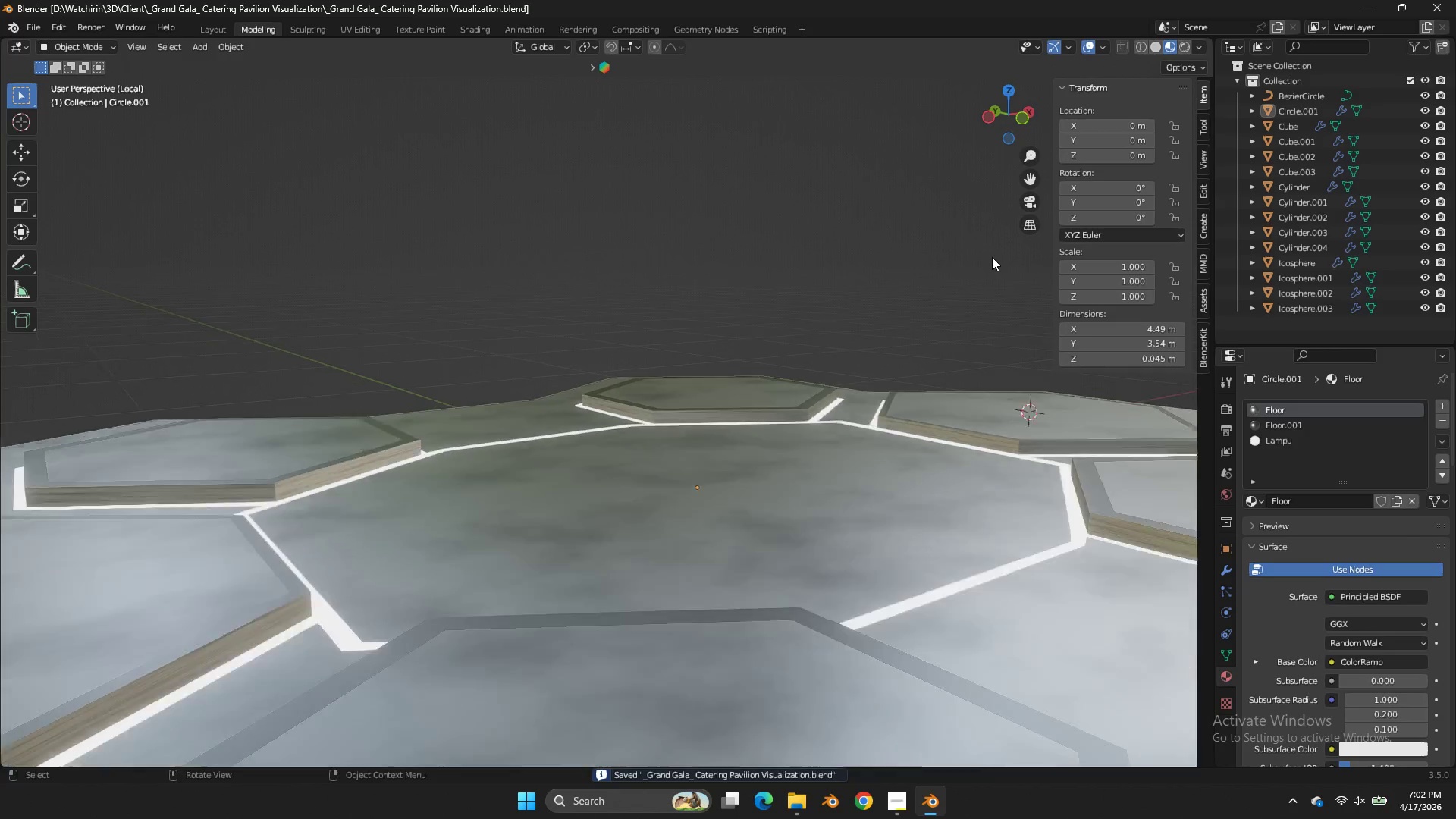 
scroll: coordinate [992, 257], scroll_direction: down, amount: 3.0
 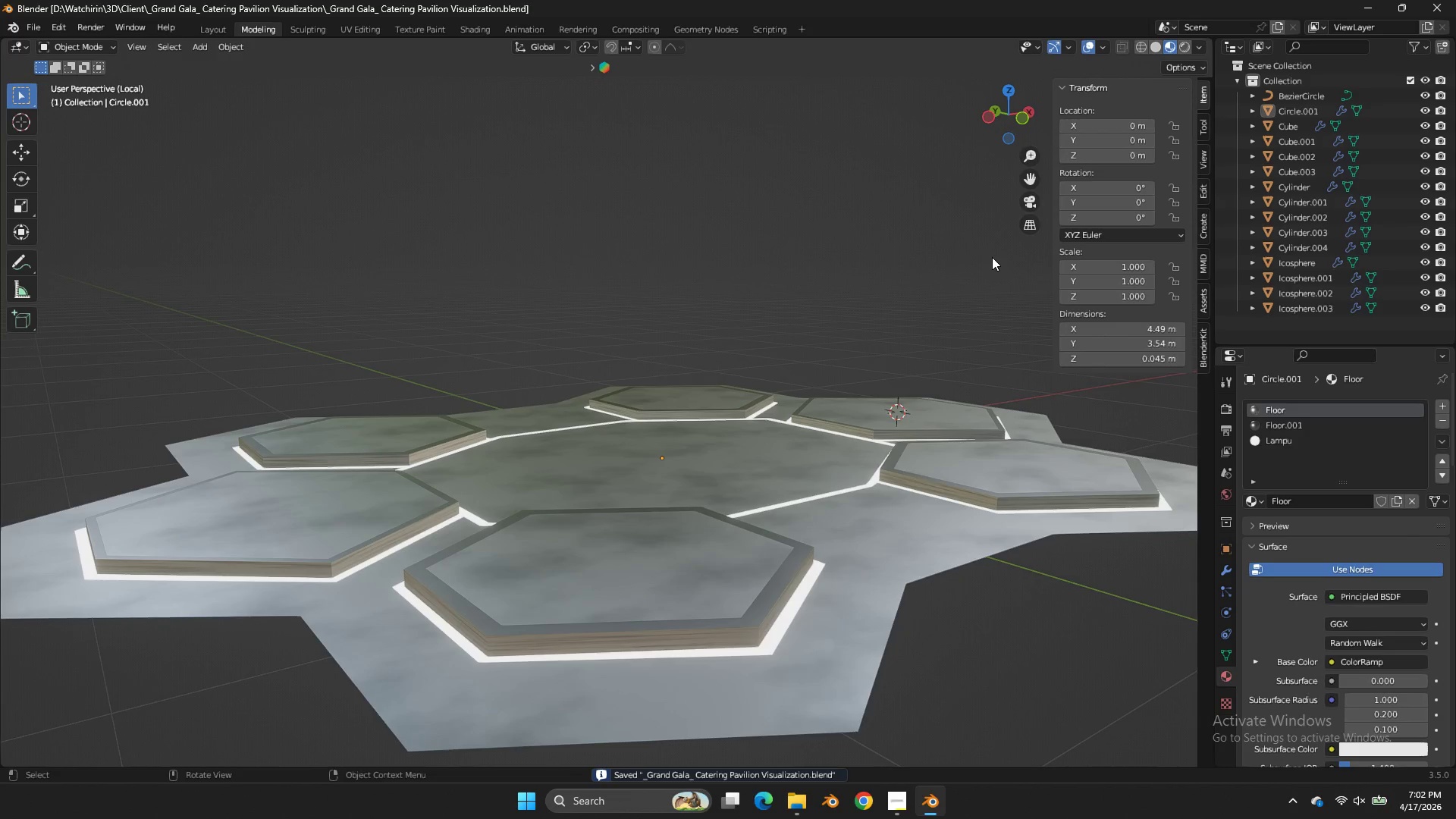 
key(NumpadDivide)
 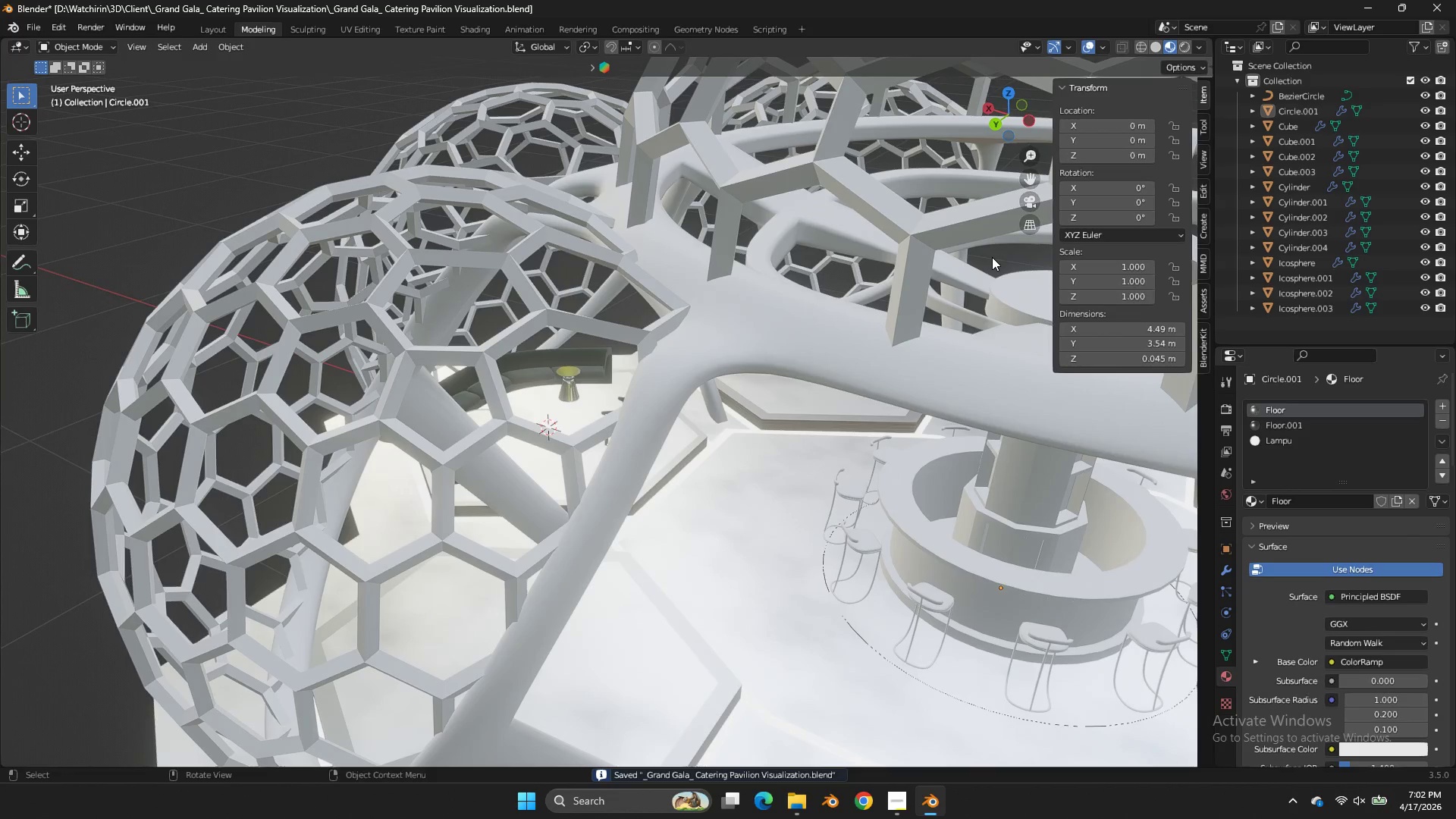 
scroll: coordinate [993, 312], scroll_direction: up, amount: 3.0
 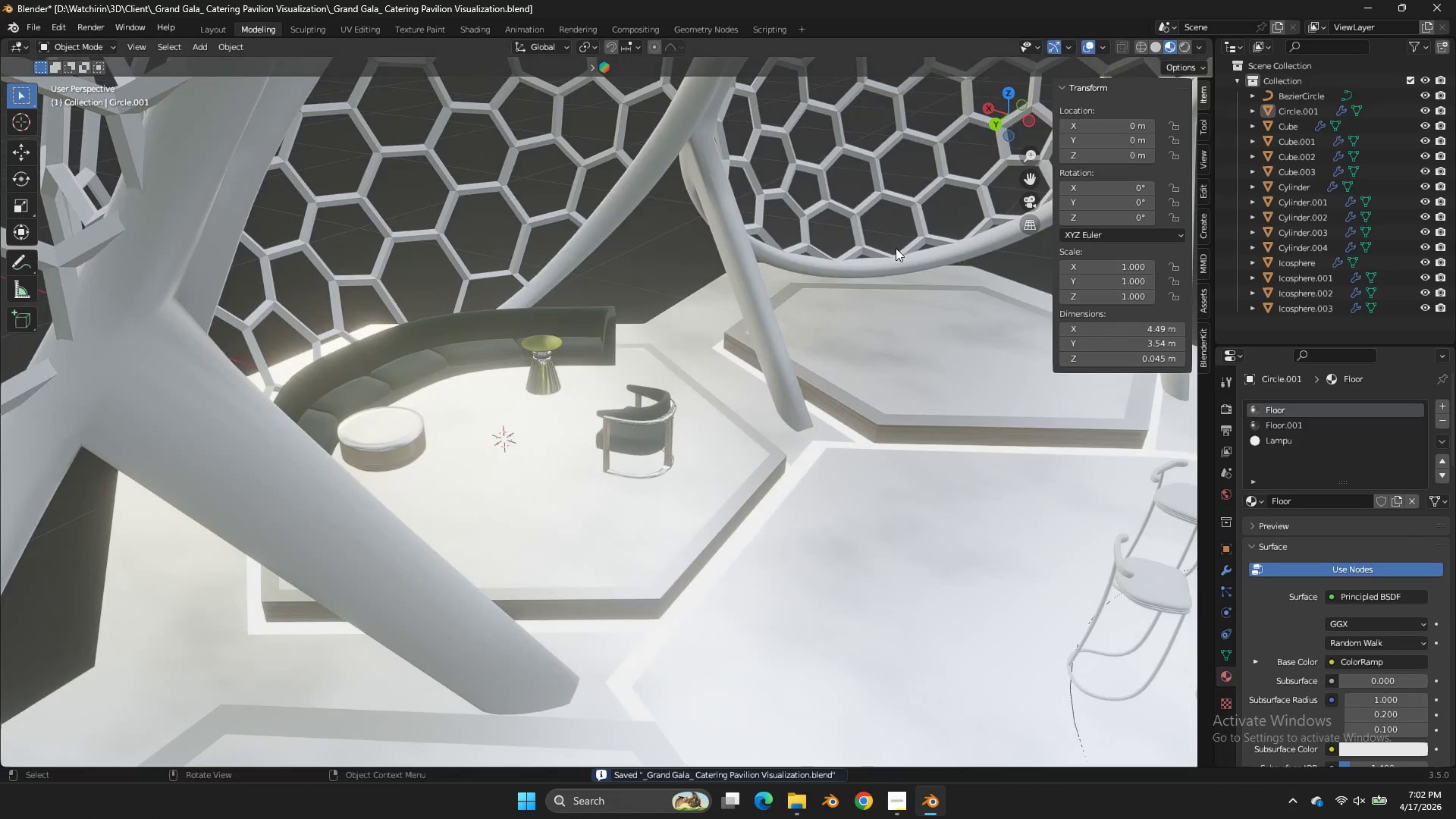 
key(Z)
 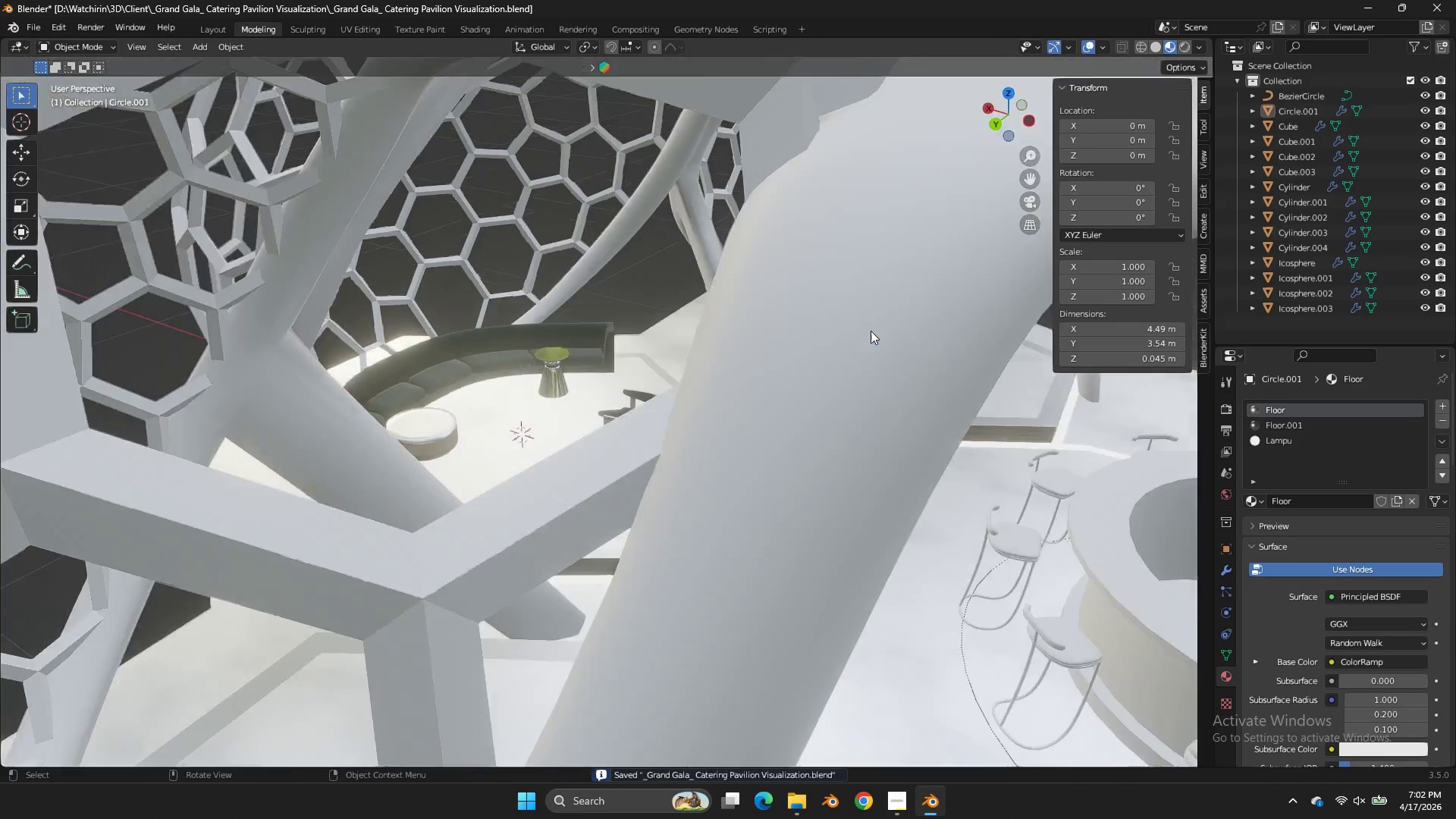 
scroll: coordinate [871, 331], scroll_direction: down, amount: 4.0
 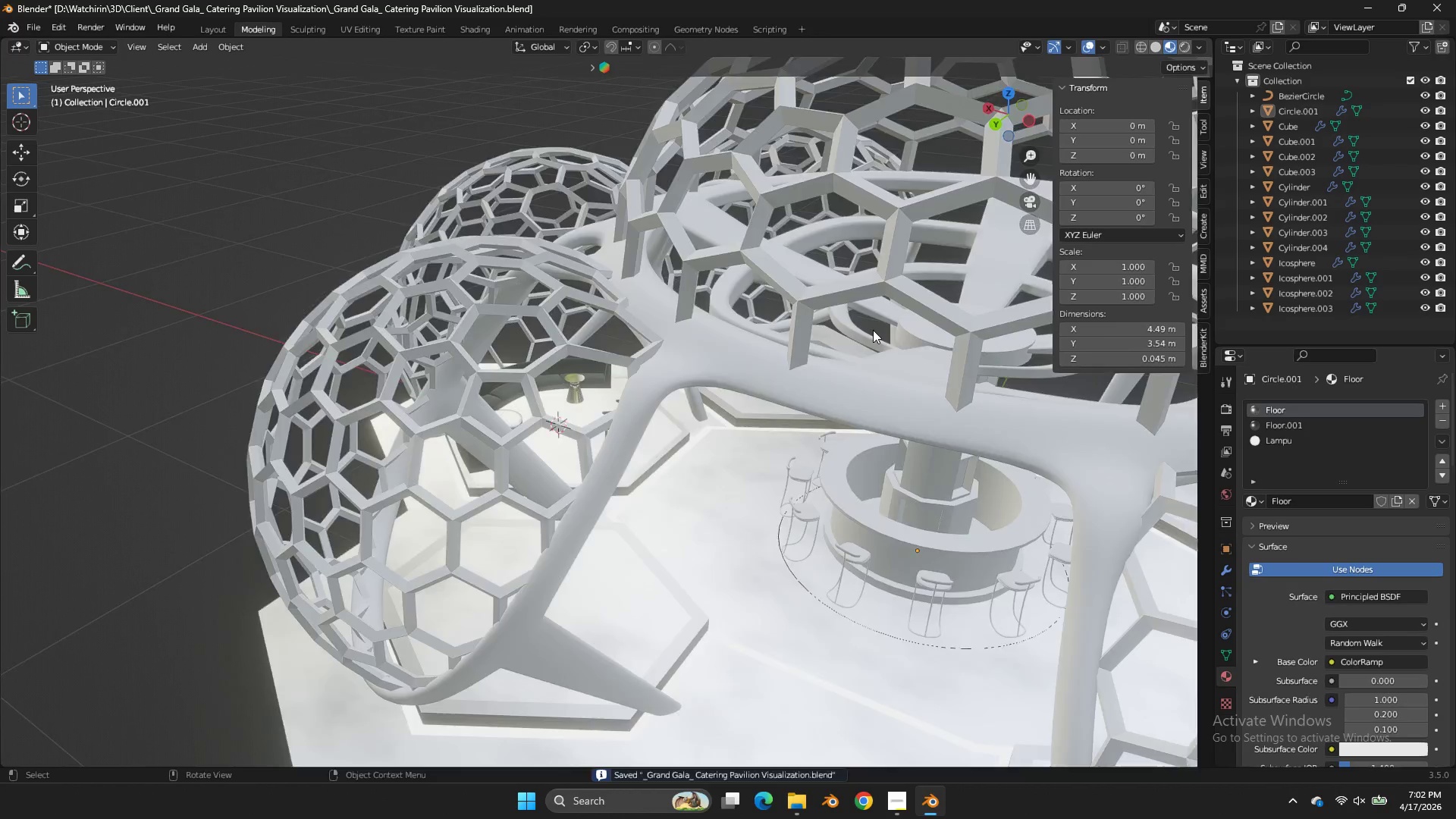 
key(Control+ControlLeft)
 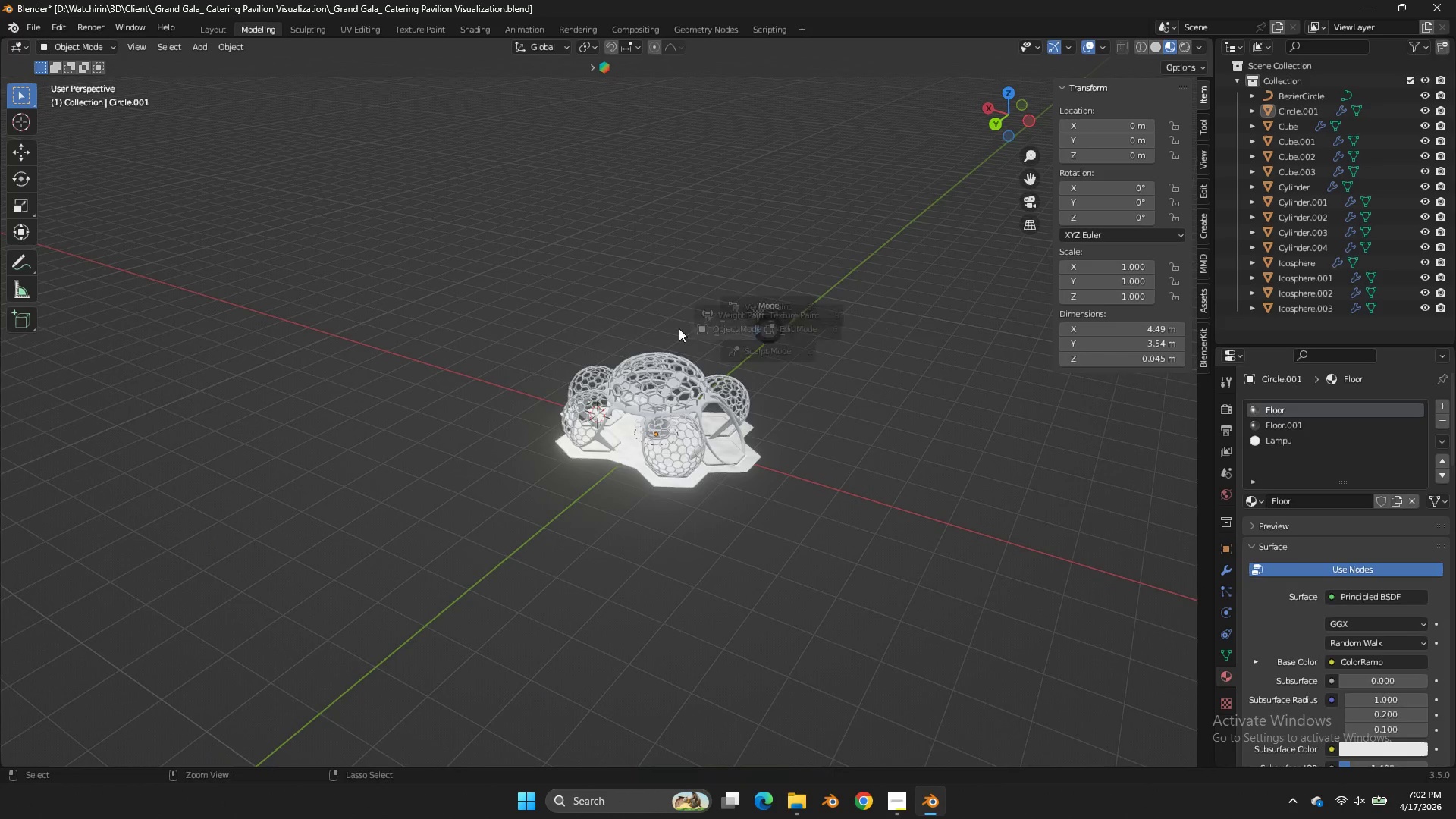 
key(Control+Tab)
 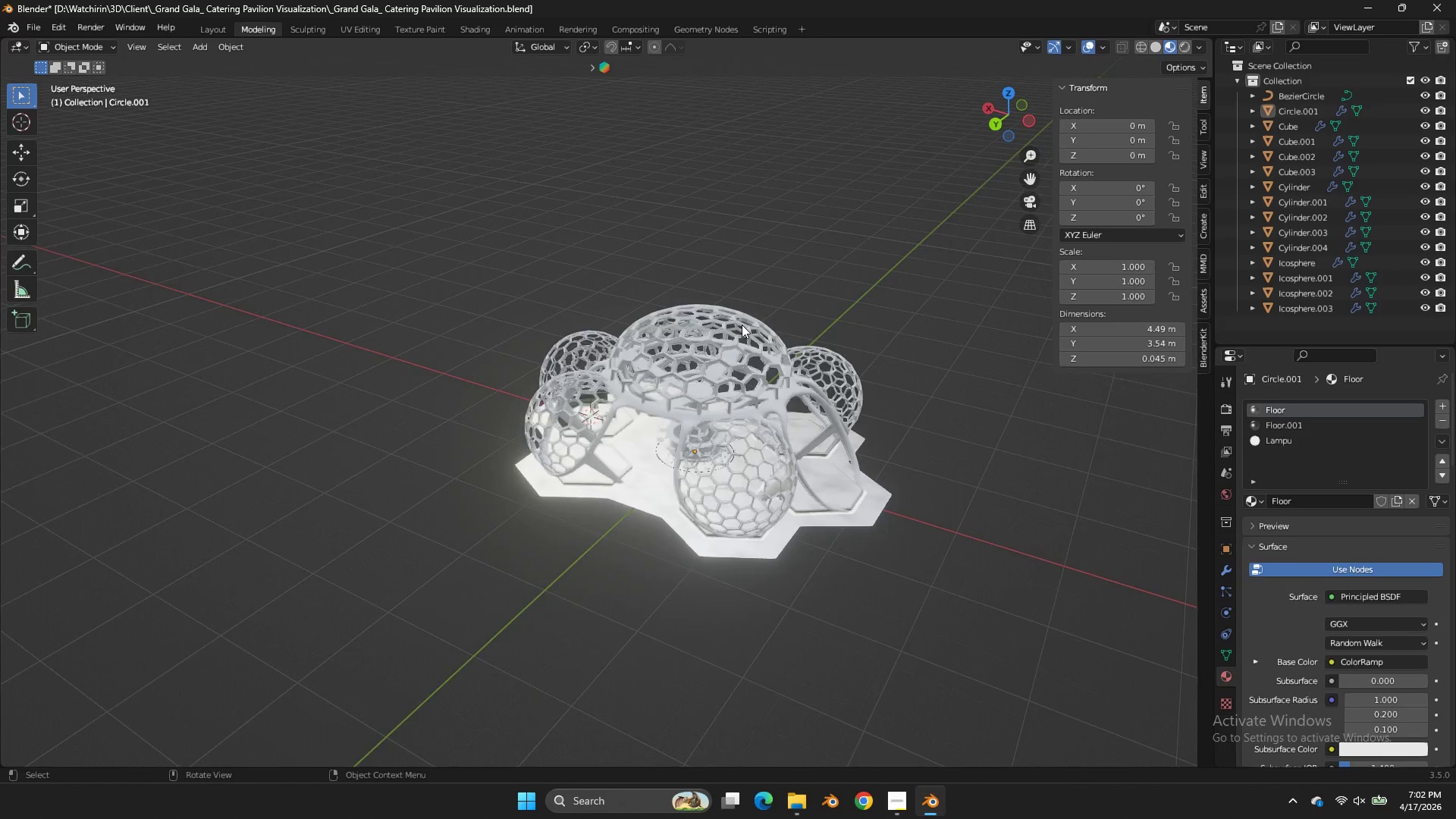 
scroll: coordinate [873, 330], scroll_direction: down, amount: 9.0
 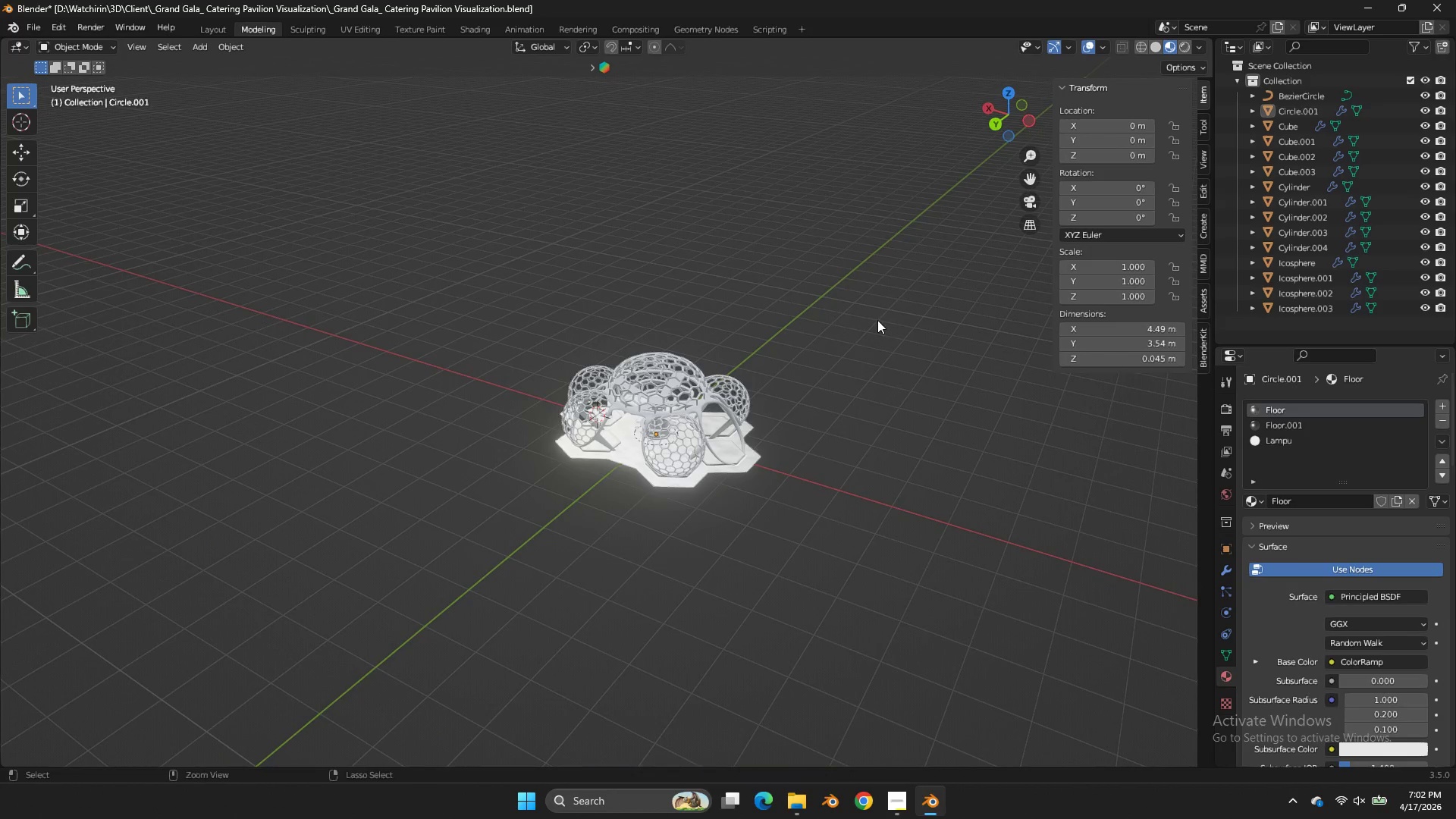 
key(Z)
 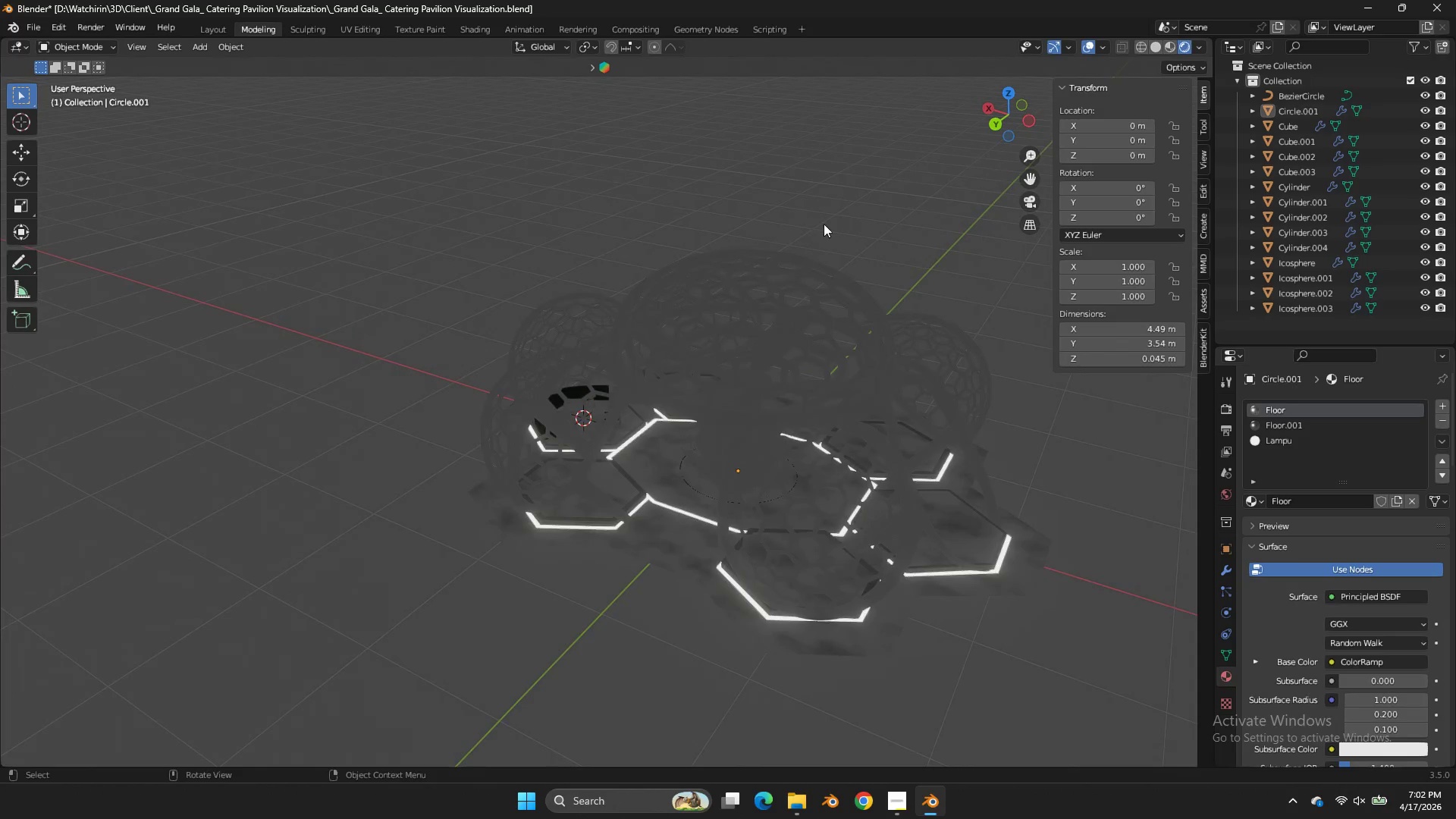 
scroll: coordinate [827, 223], scroll_direction: up, amount: 8.0
 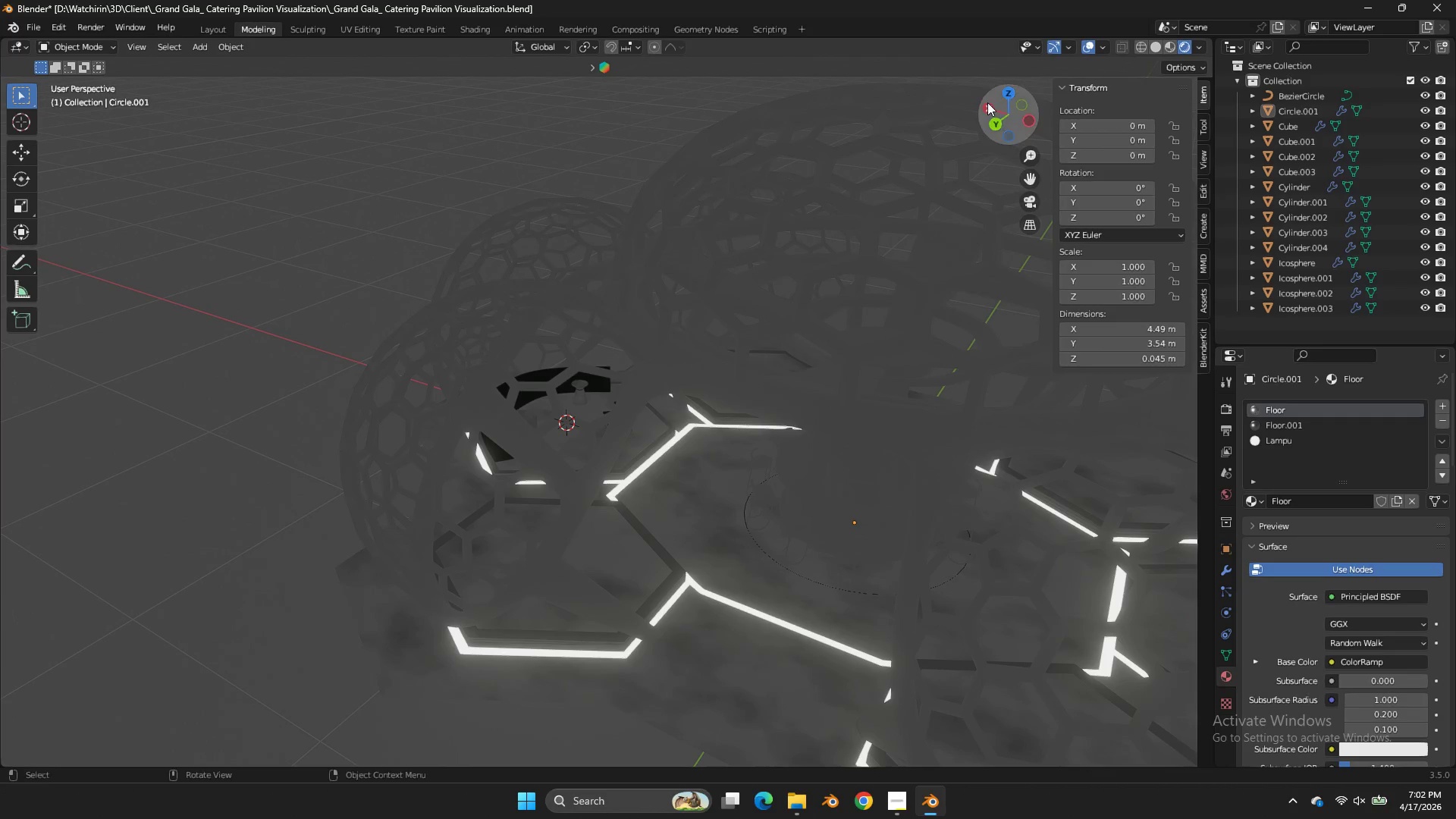 
left_click_drag(start_coordinate=[996, 102], to_coordinate=[1012, 71])
 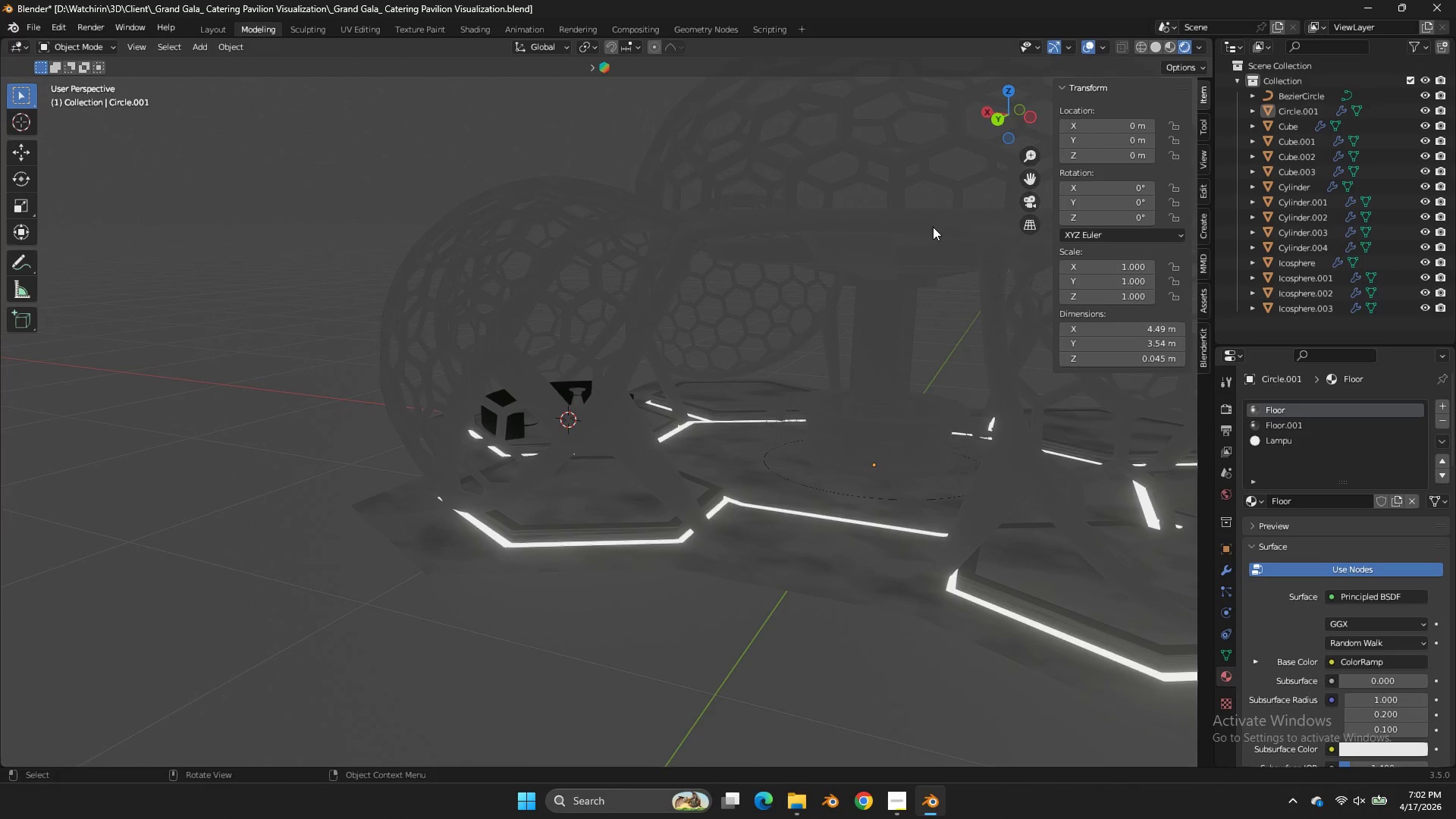 
key(Z)
 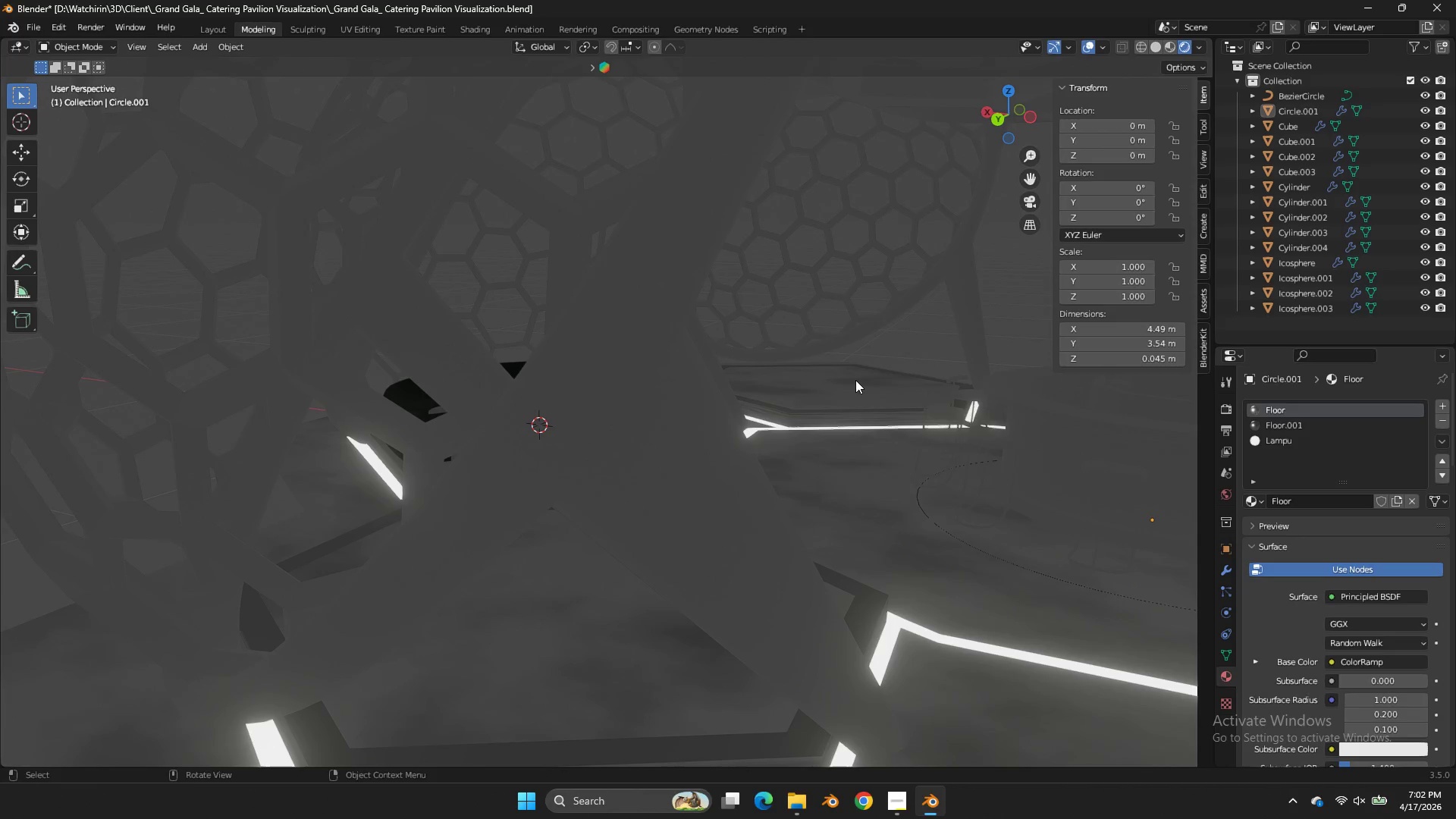 
scroll: coordinate [820, 410], scroll_direction: up, amount: 3.0
 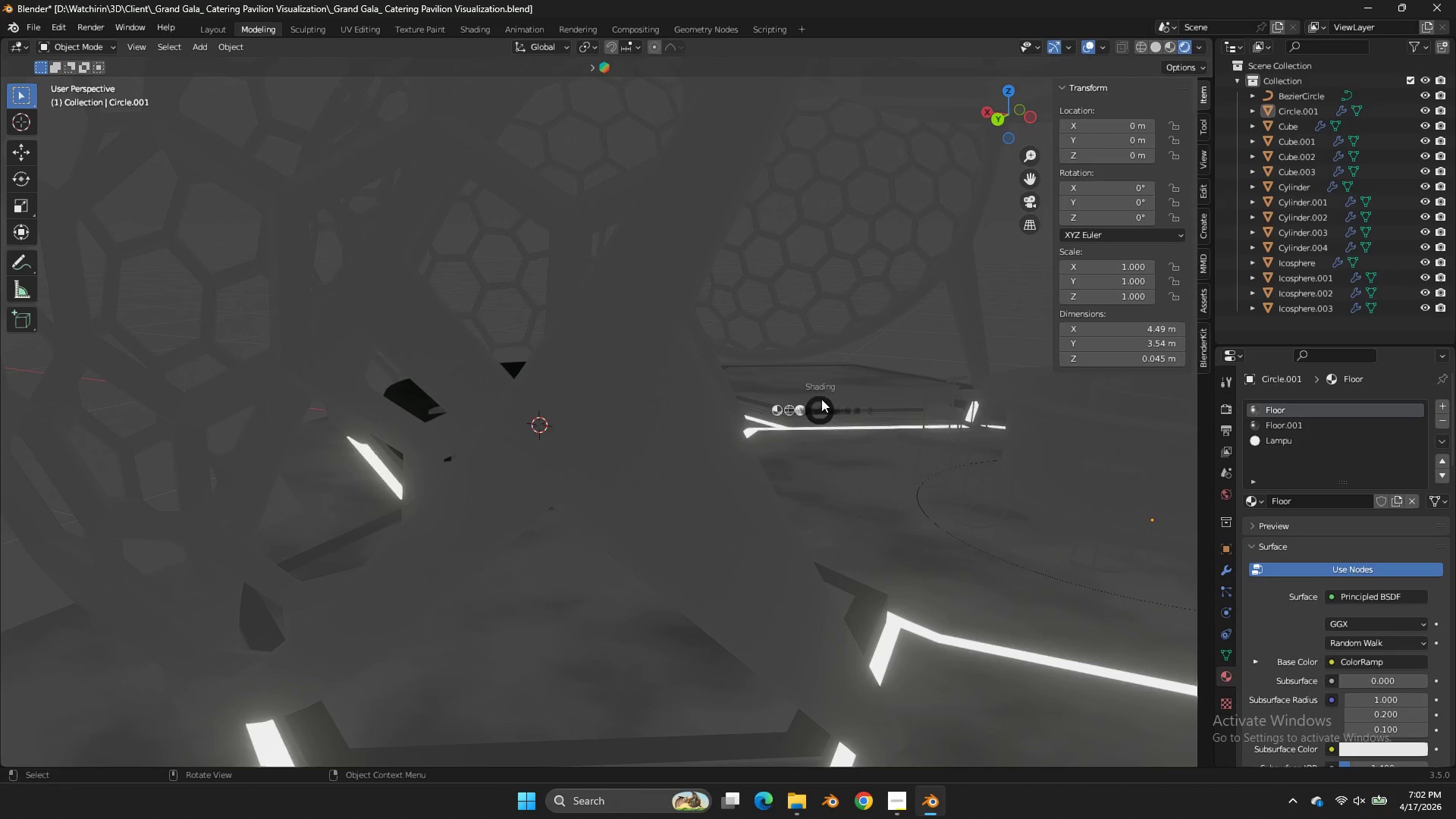 
type(zz)
 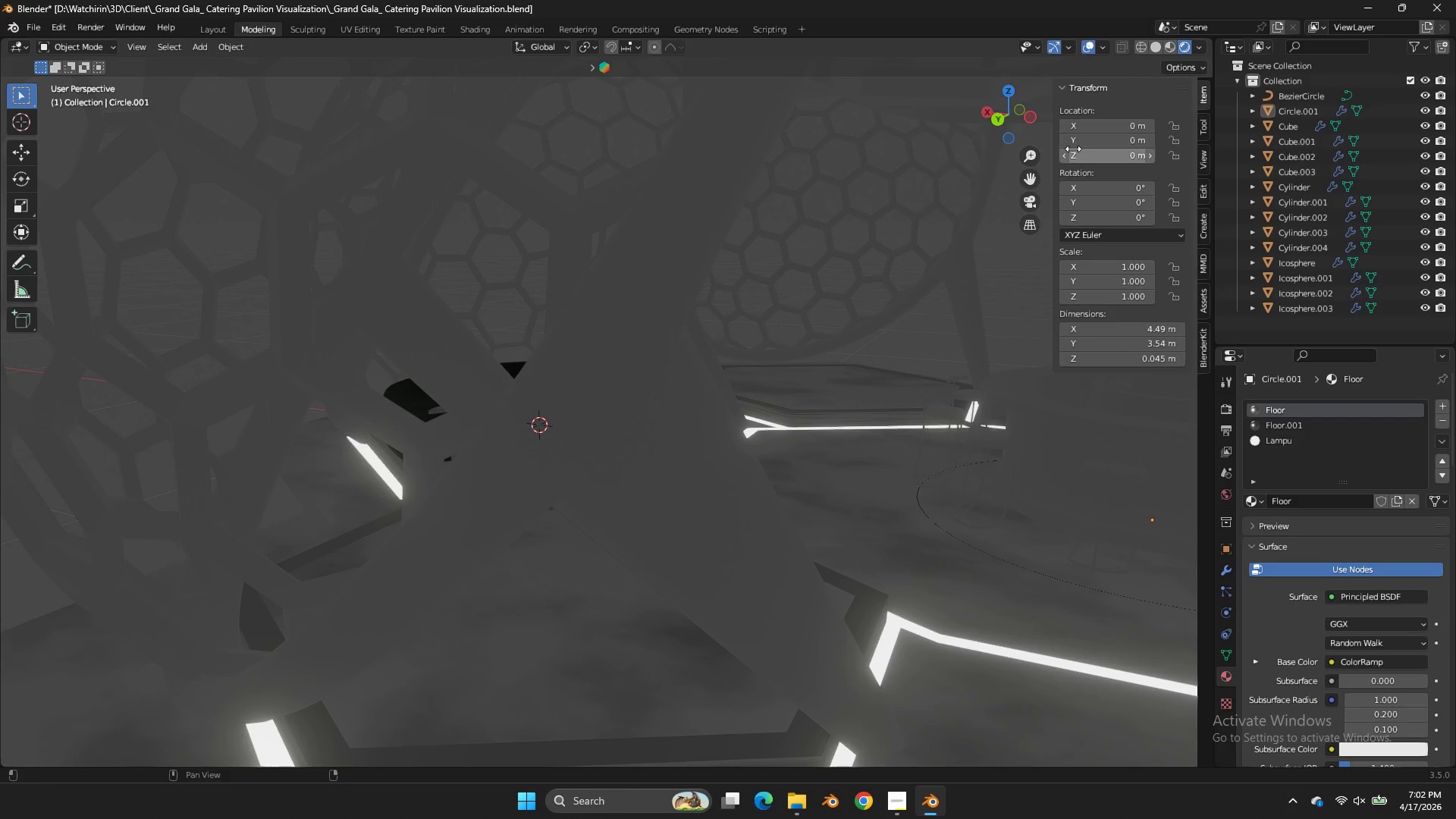 
left_click_drag(start_coordinate=[1025, 120], to_coordinate=[973, 134])
 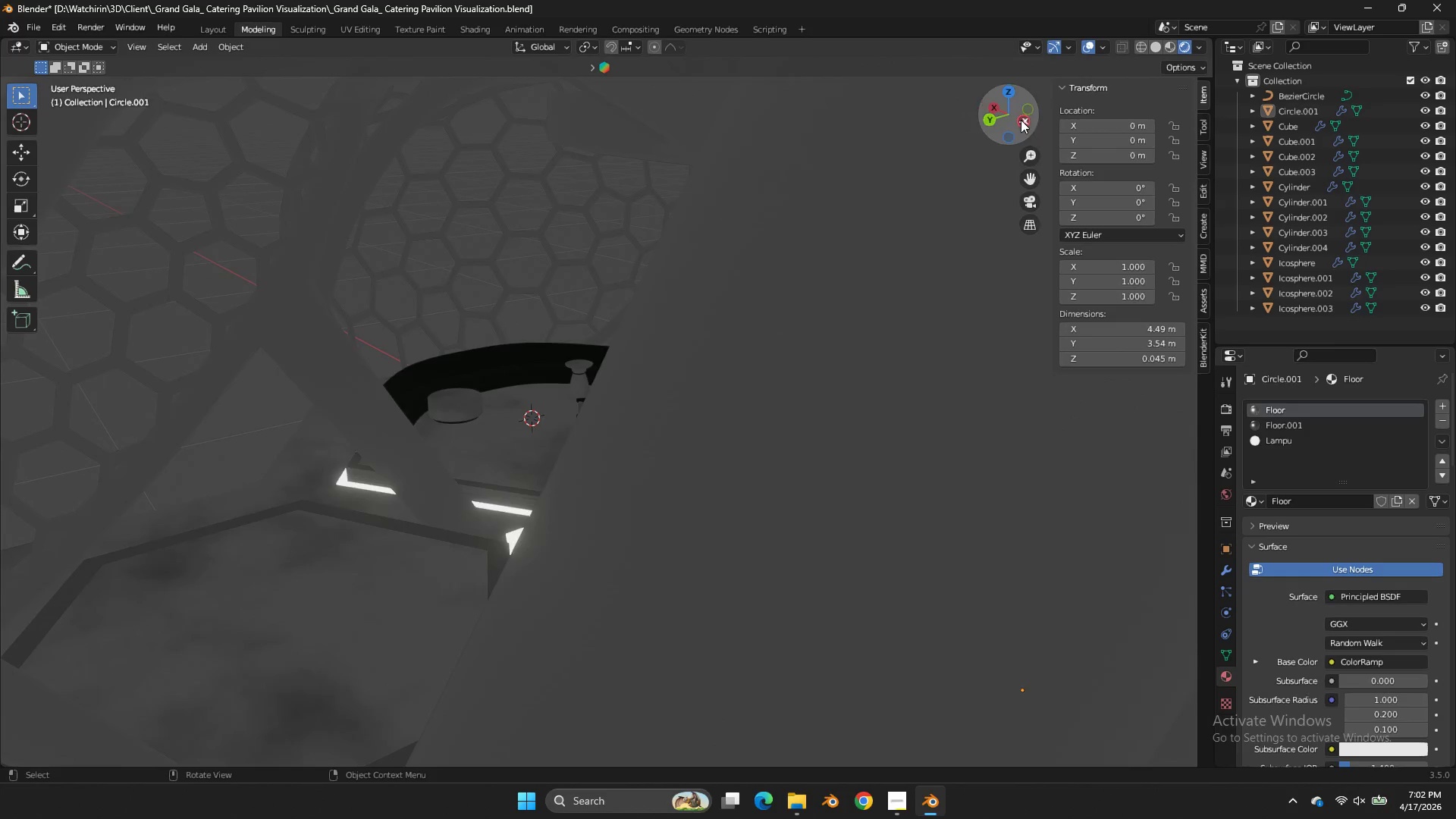 
double_click([1021, 120])
 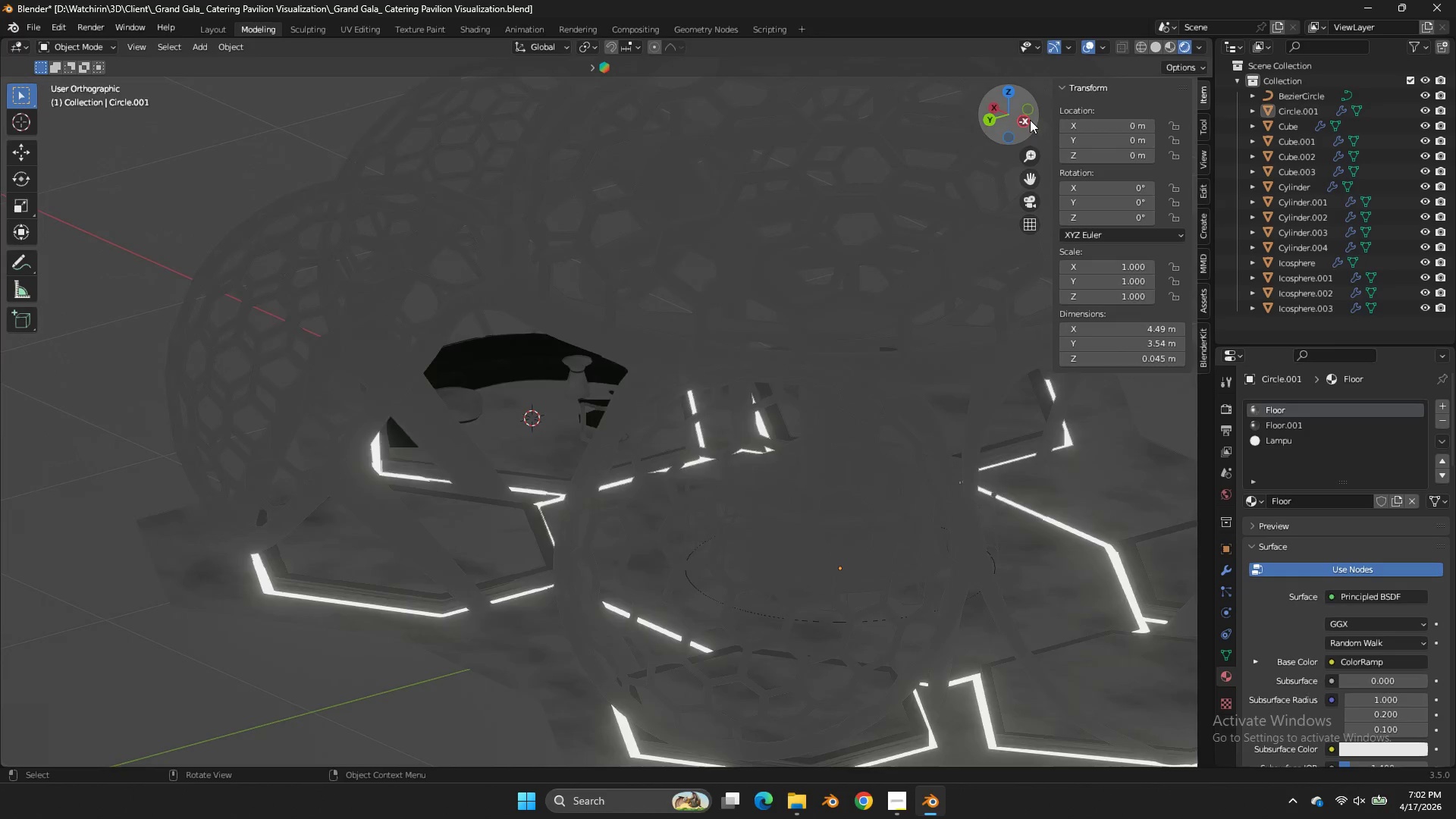 
left_click_drag(start_coordinate=[1021, 120], to_coordinate=[999, 117])
 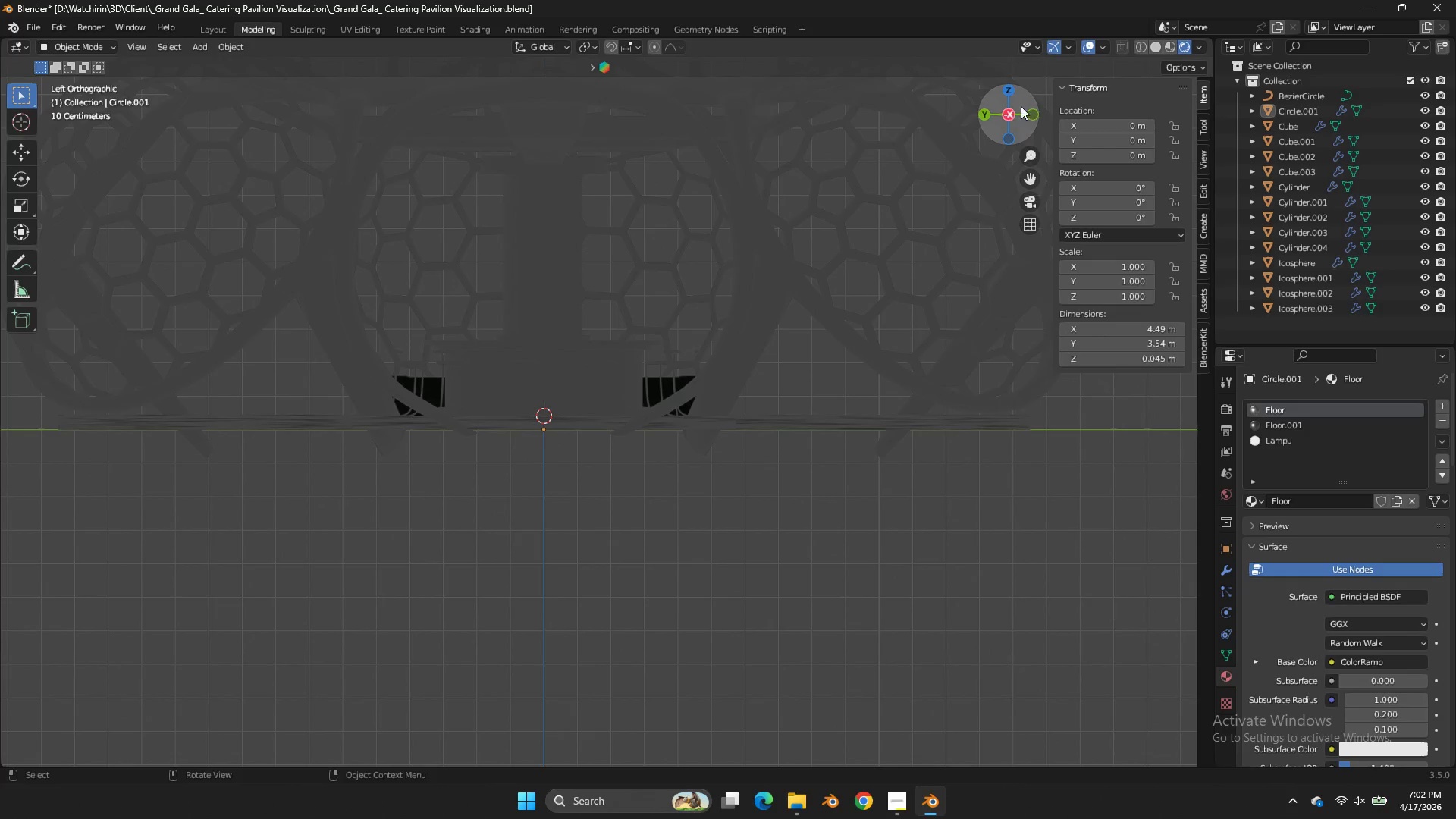 
left_click_drag(start_coordinate=[1021, 106], to_coordinate=[966, 149])
 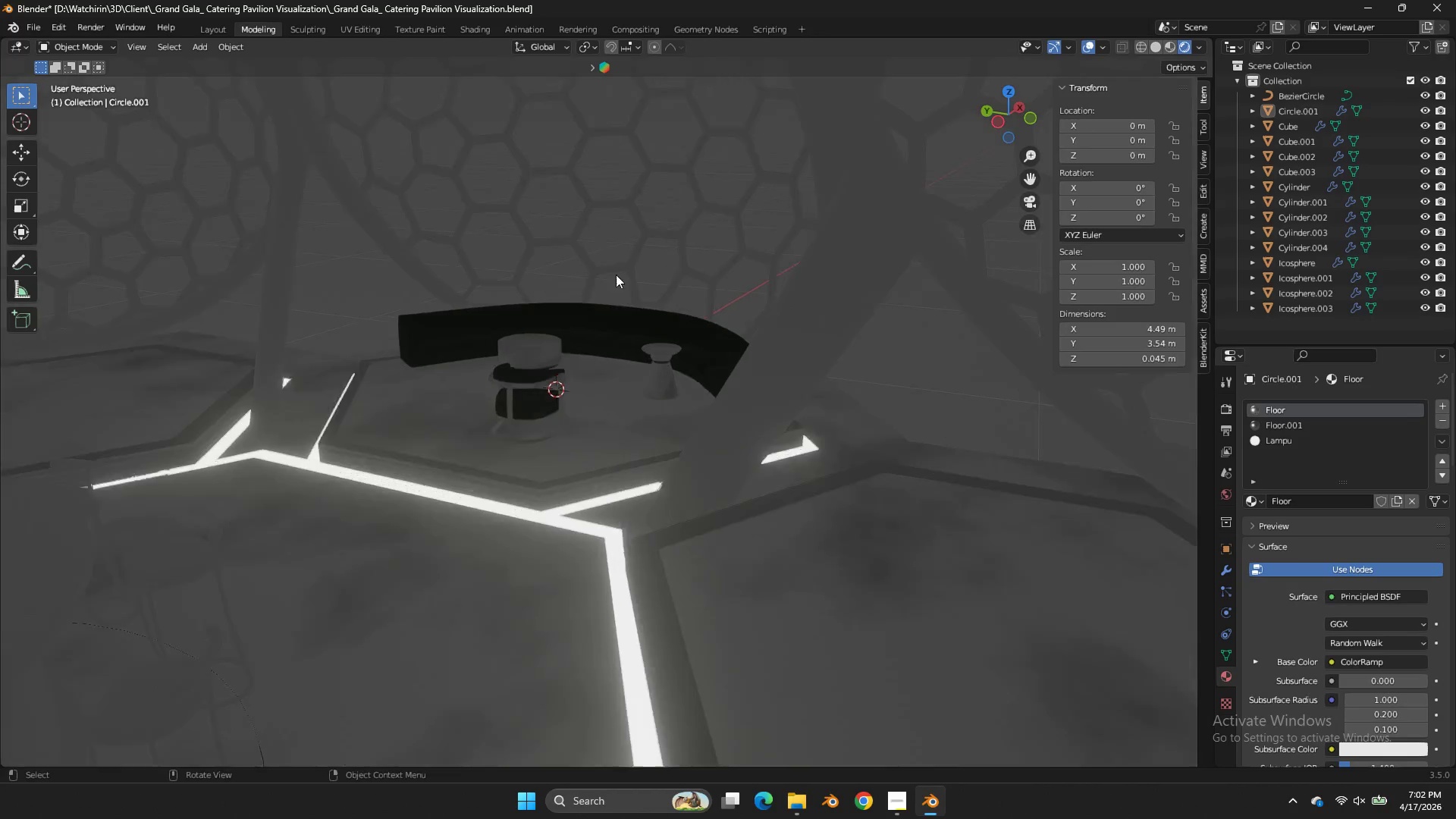 
left_click([539, 344])
 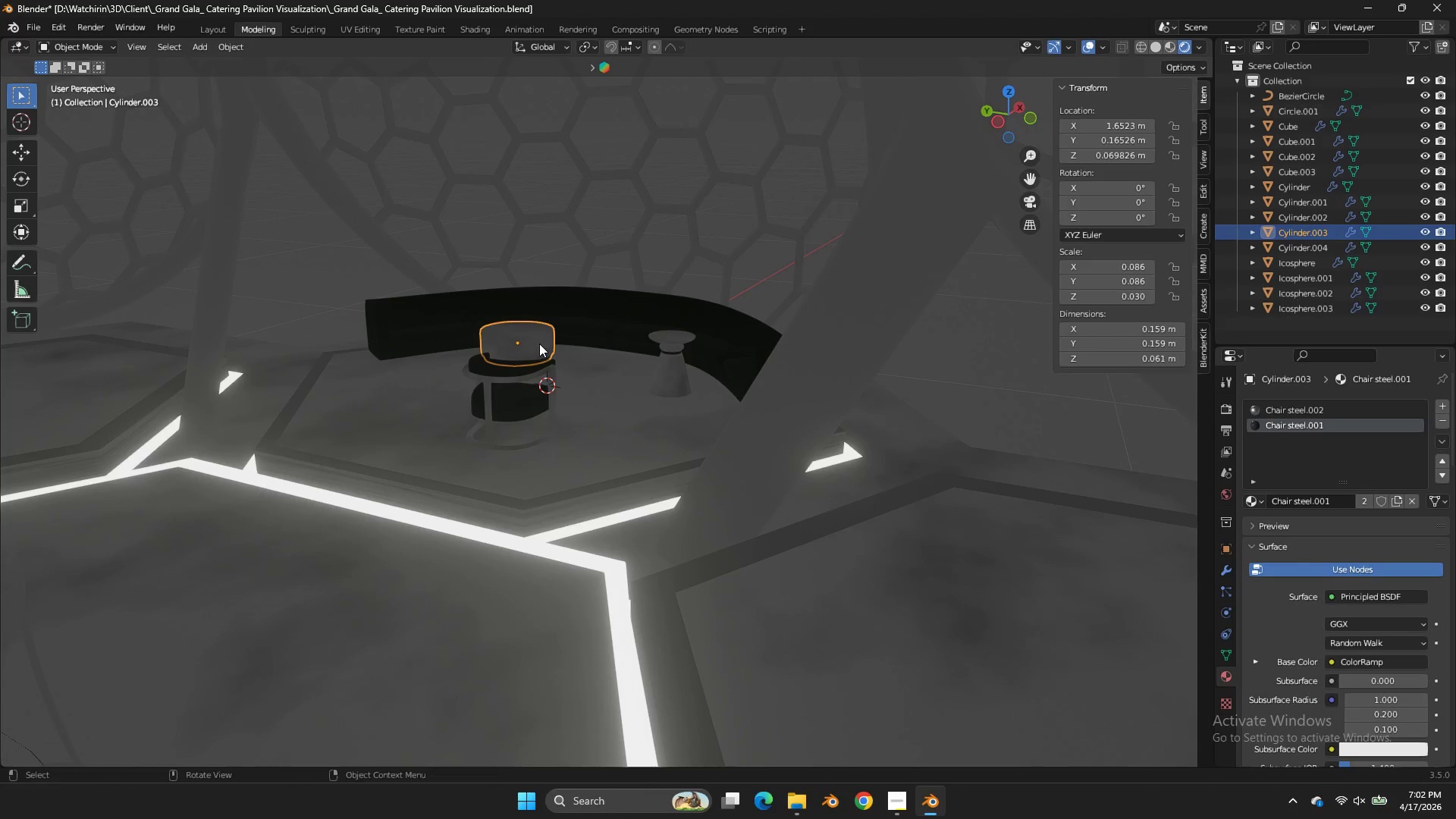 
scroll: coordinate [623, 269], scroll_direction: up, amount: 3.0
 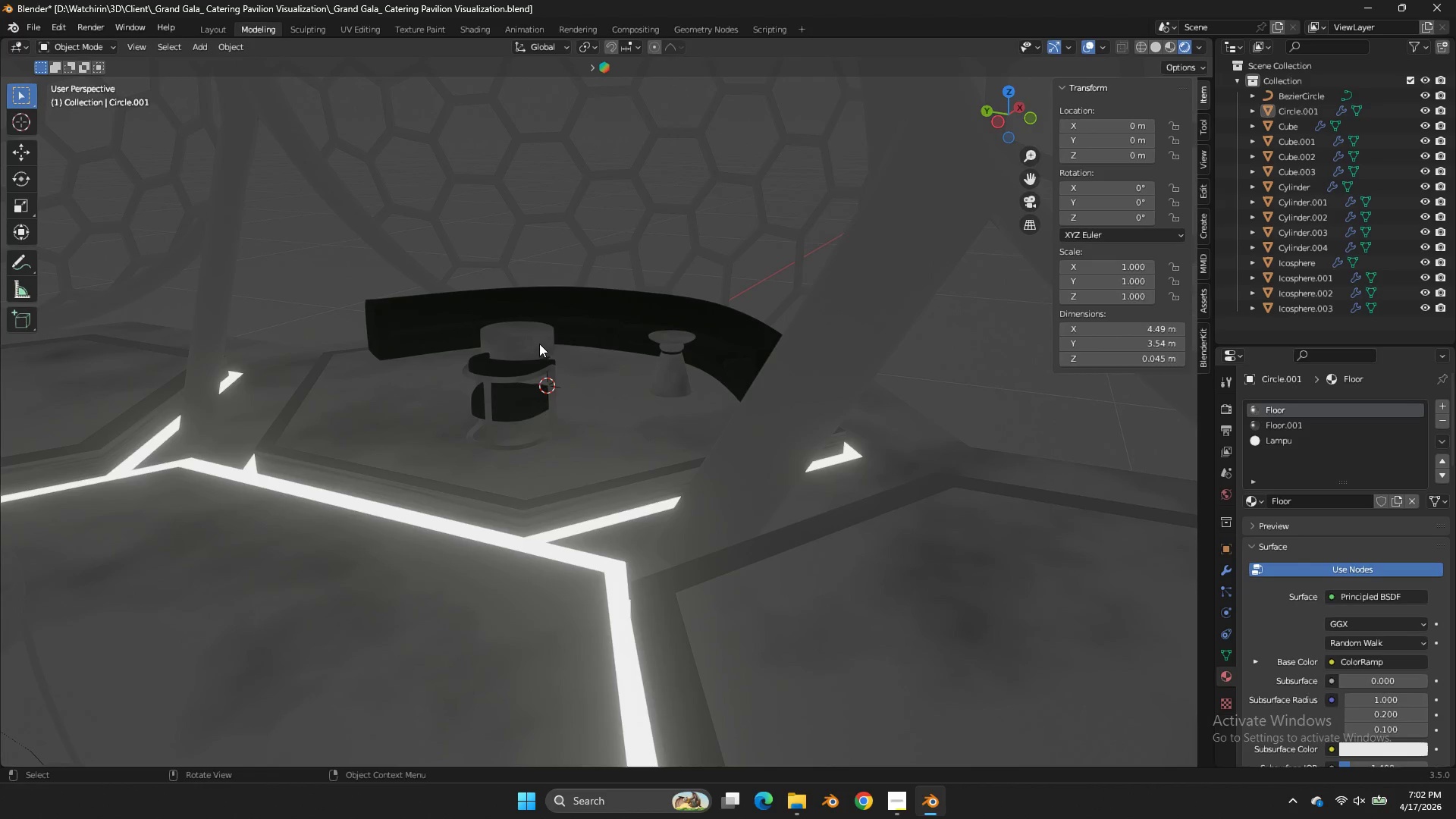 
key(Control+ControlLeft)
 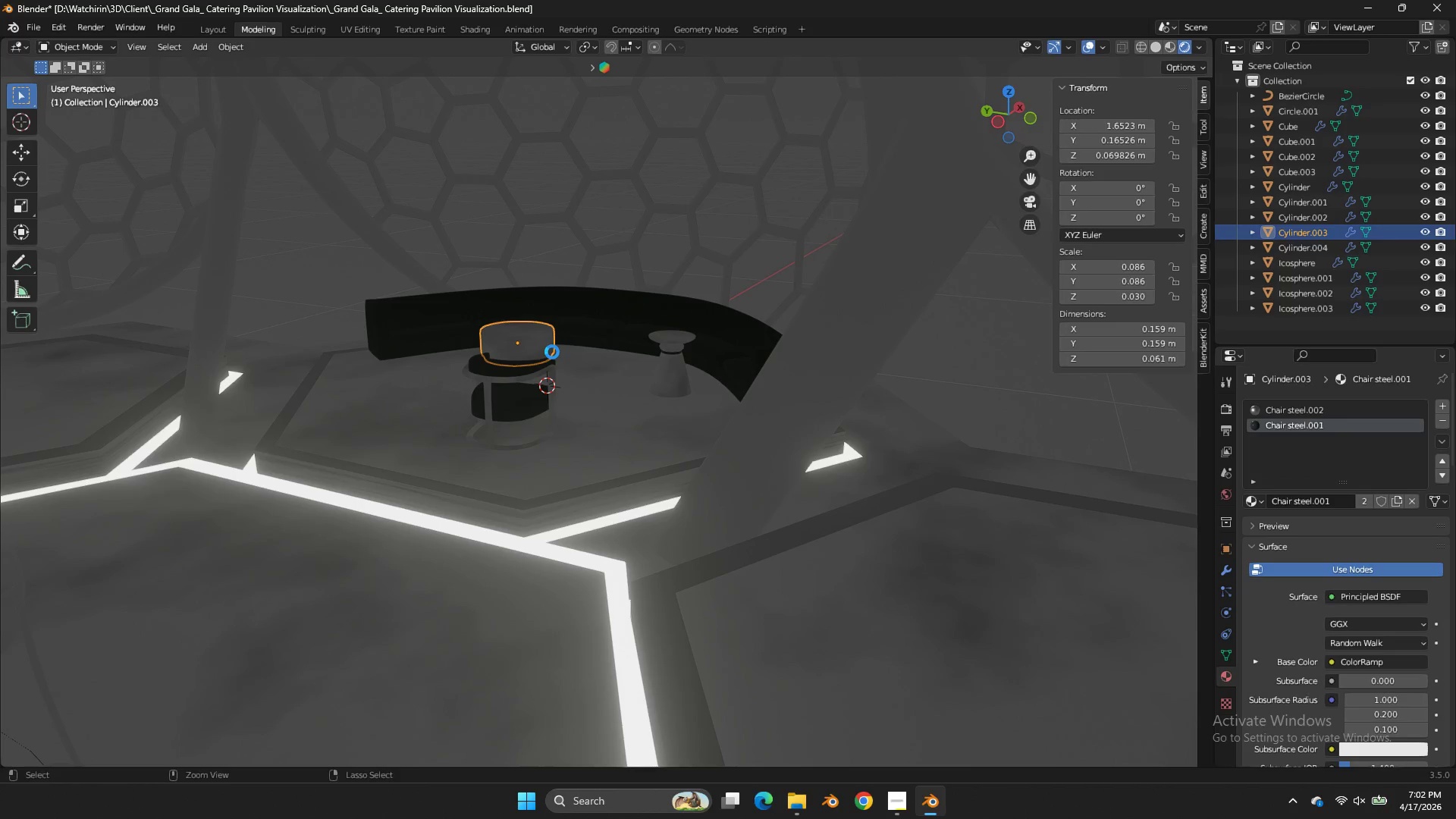 
key(Control+S)
 